 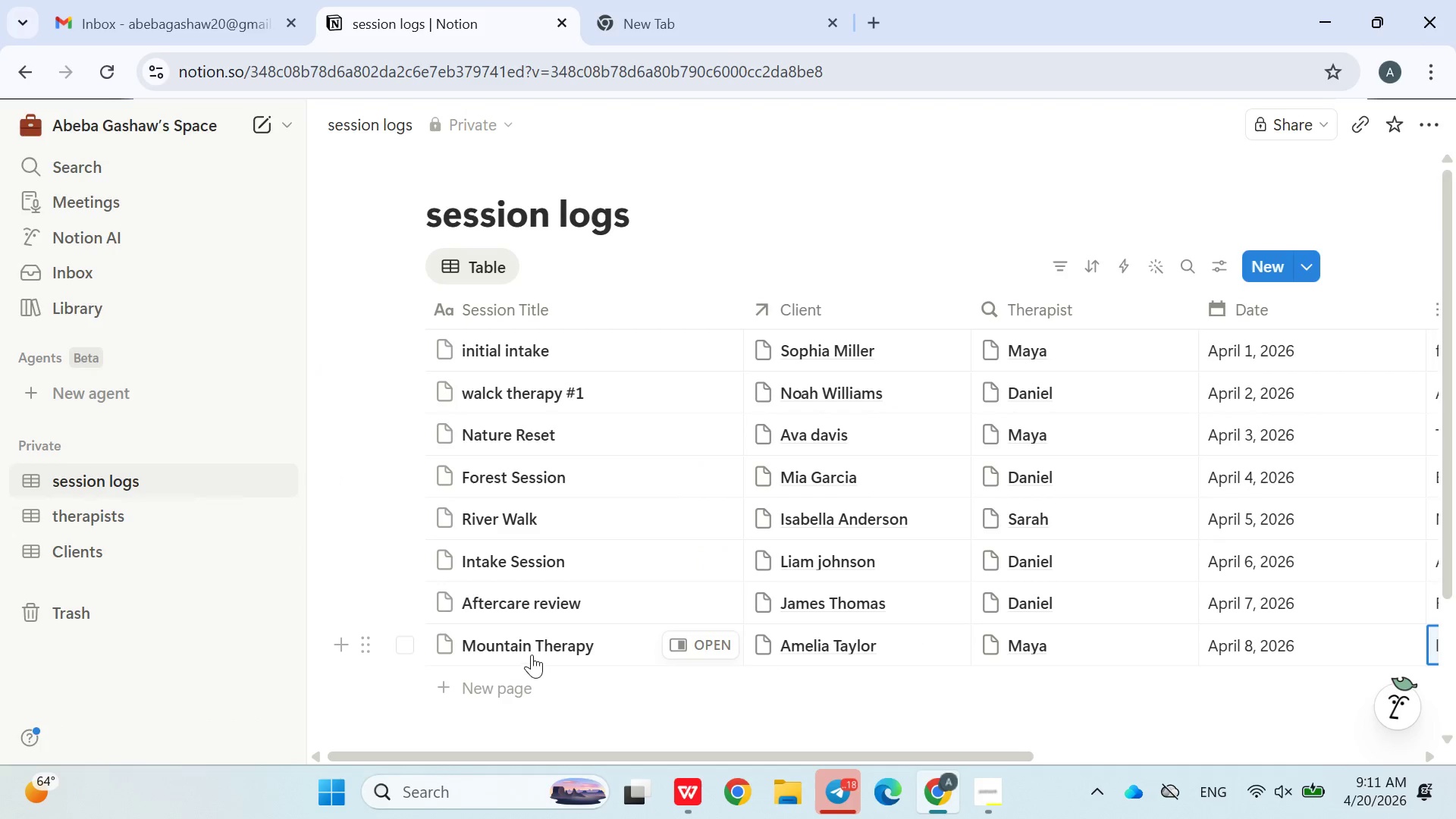 
left_click([518, 673])
 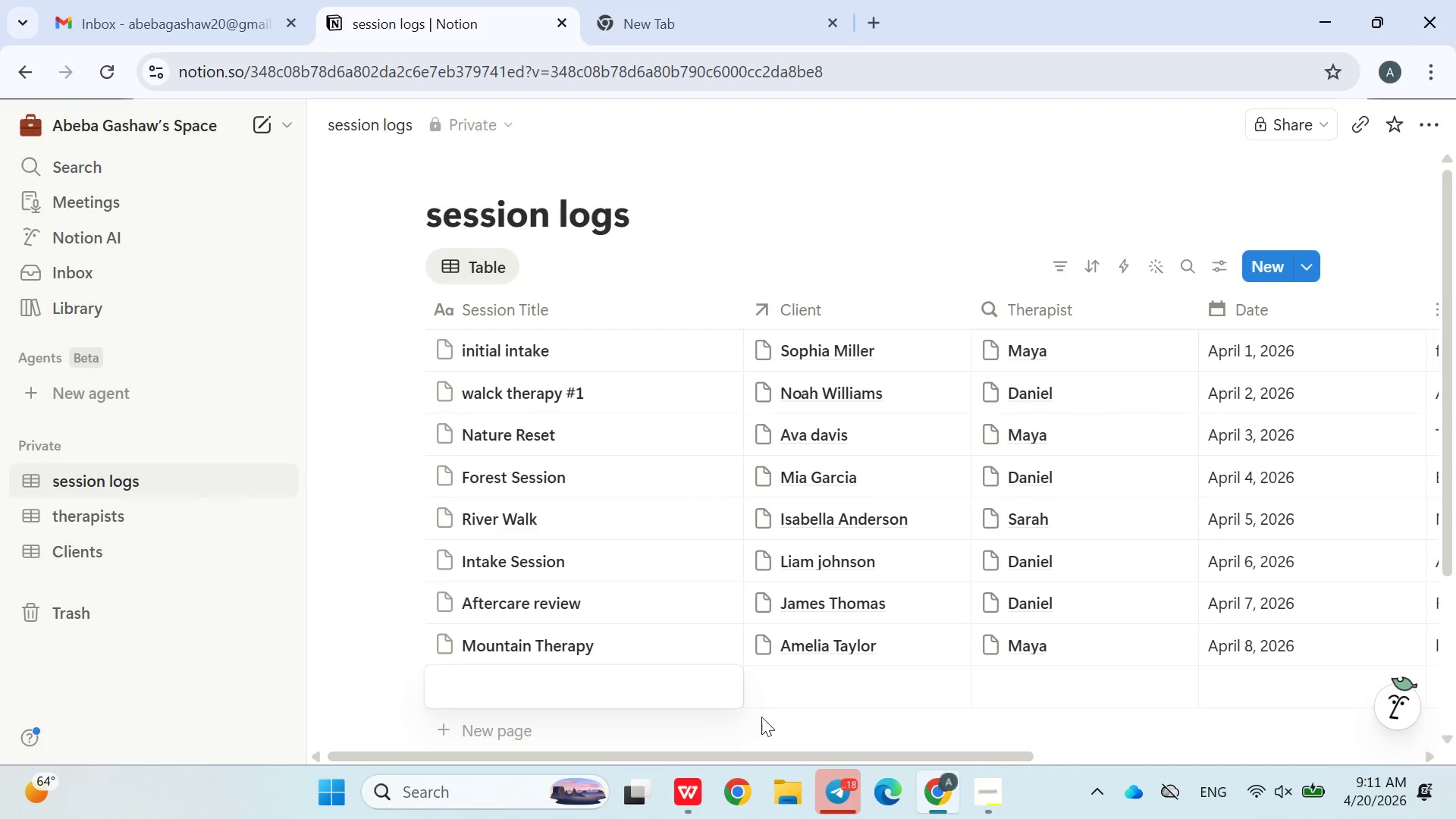 
left_click([758, 726])
 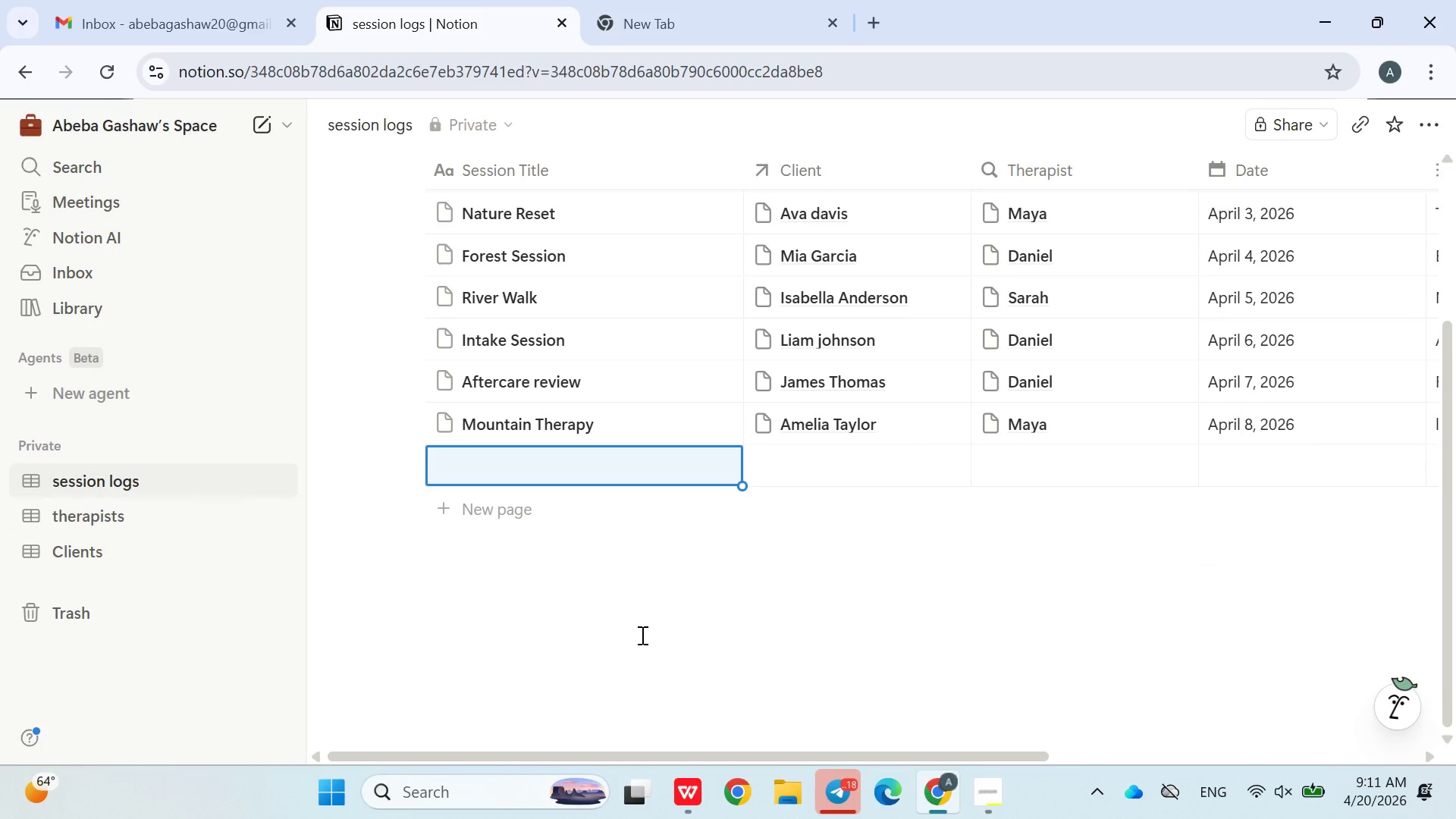 
wait(9.56)
 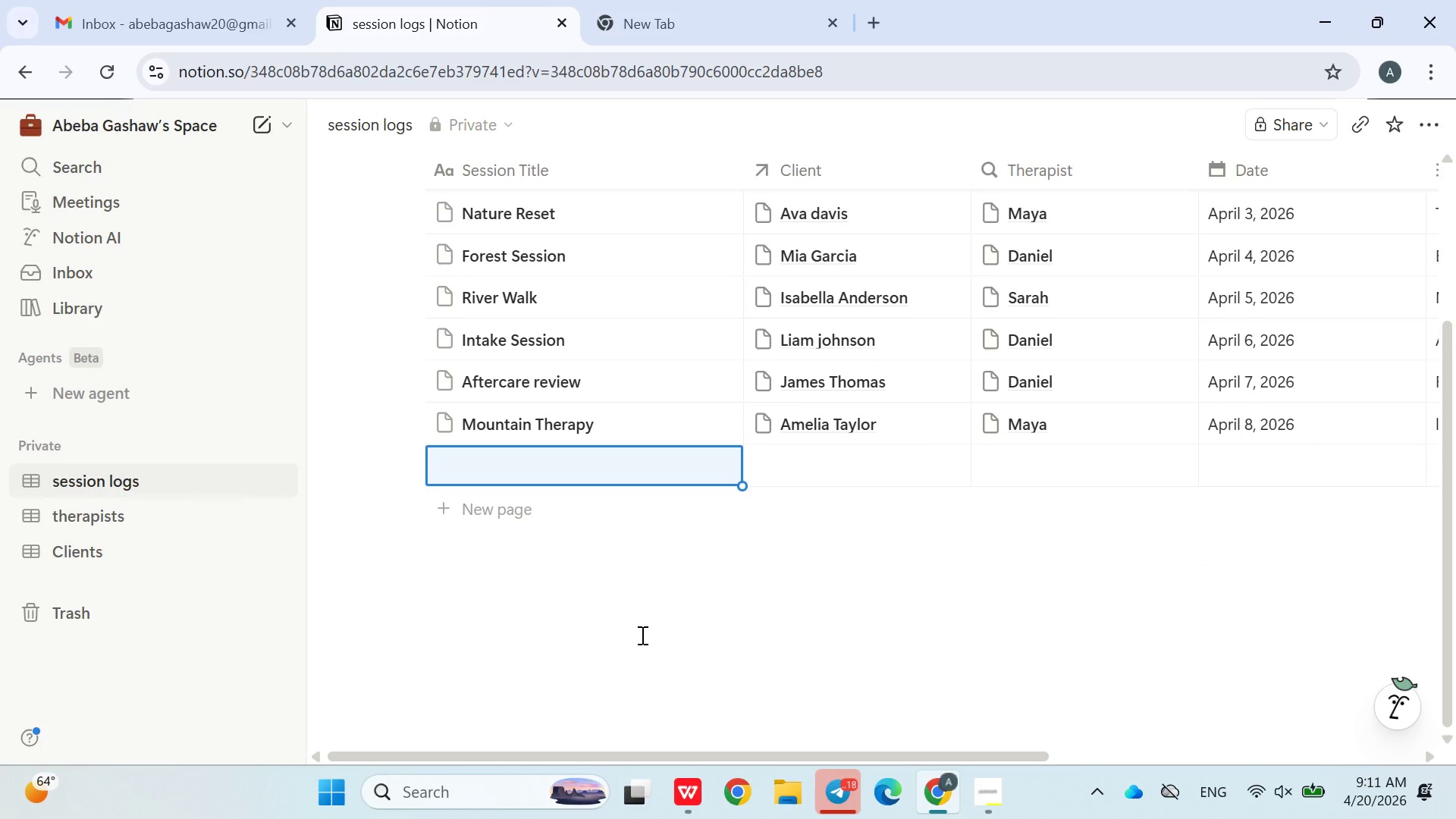 
type(Greenbelt Walk)
 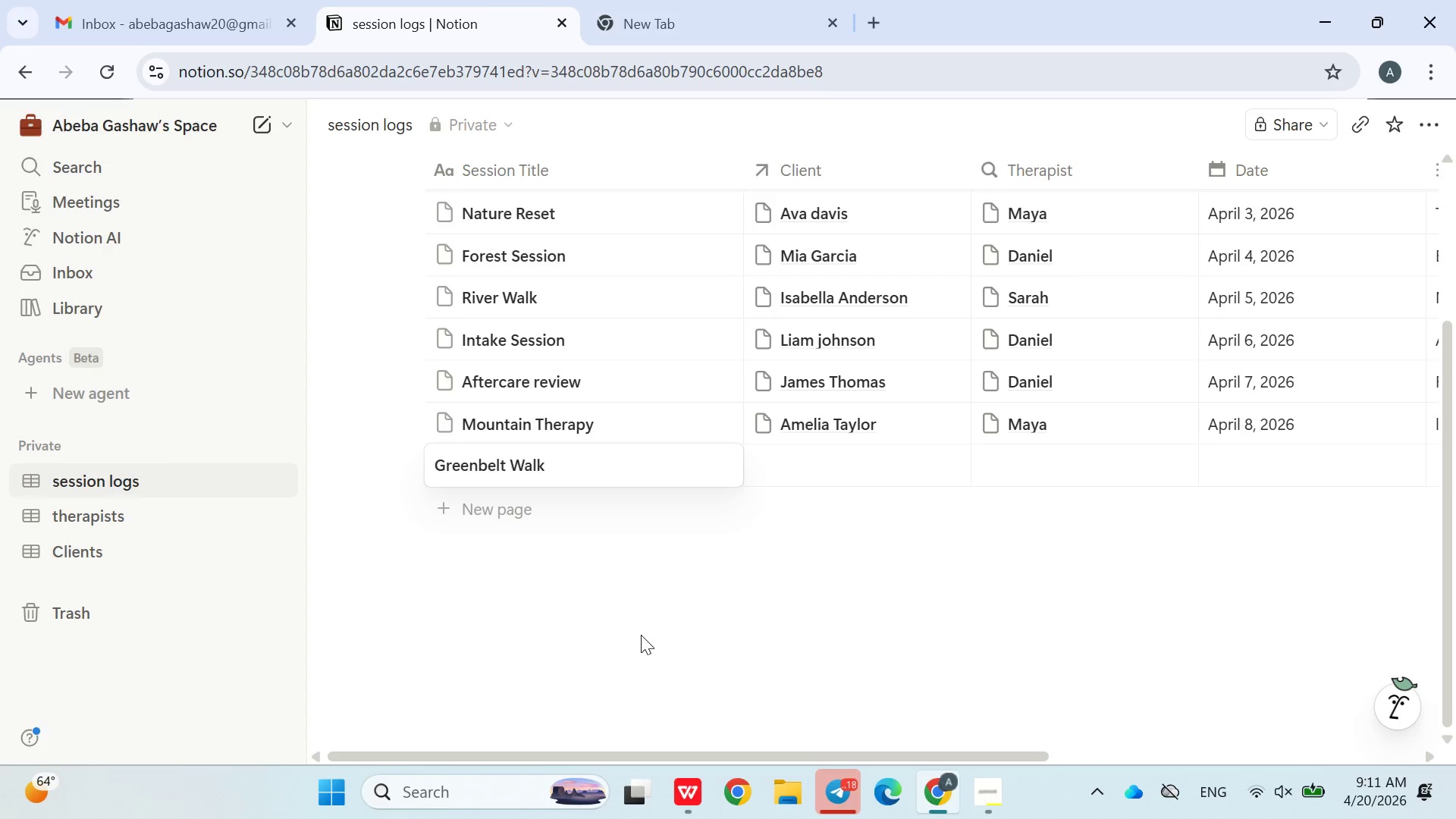 
left_click([795, 463])
 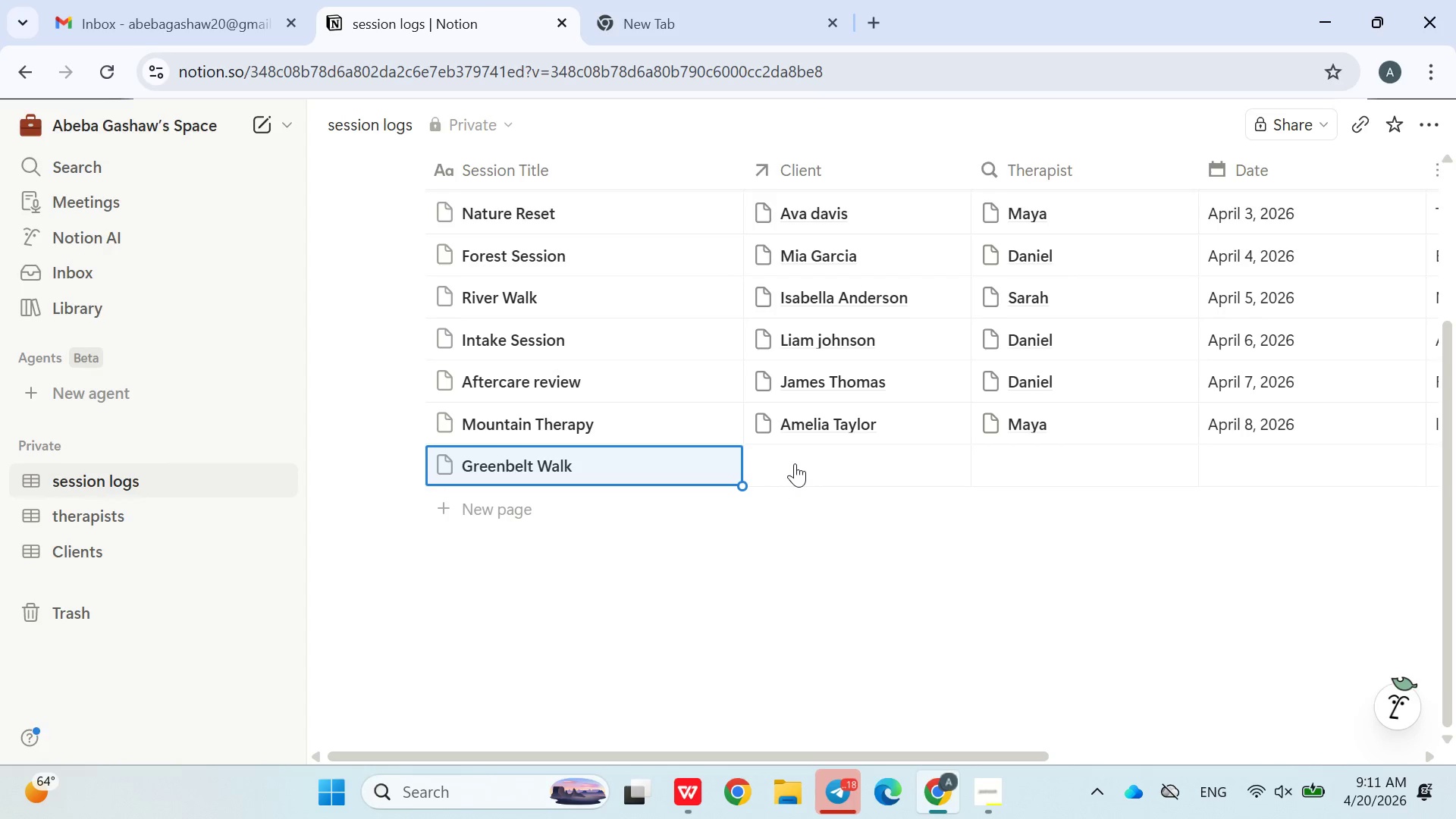 
left_click([795, 464])
 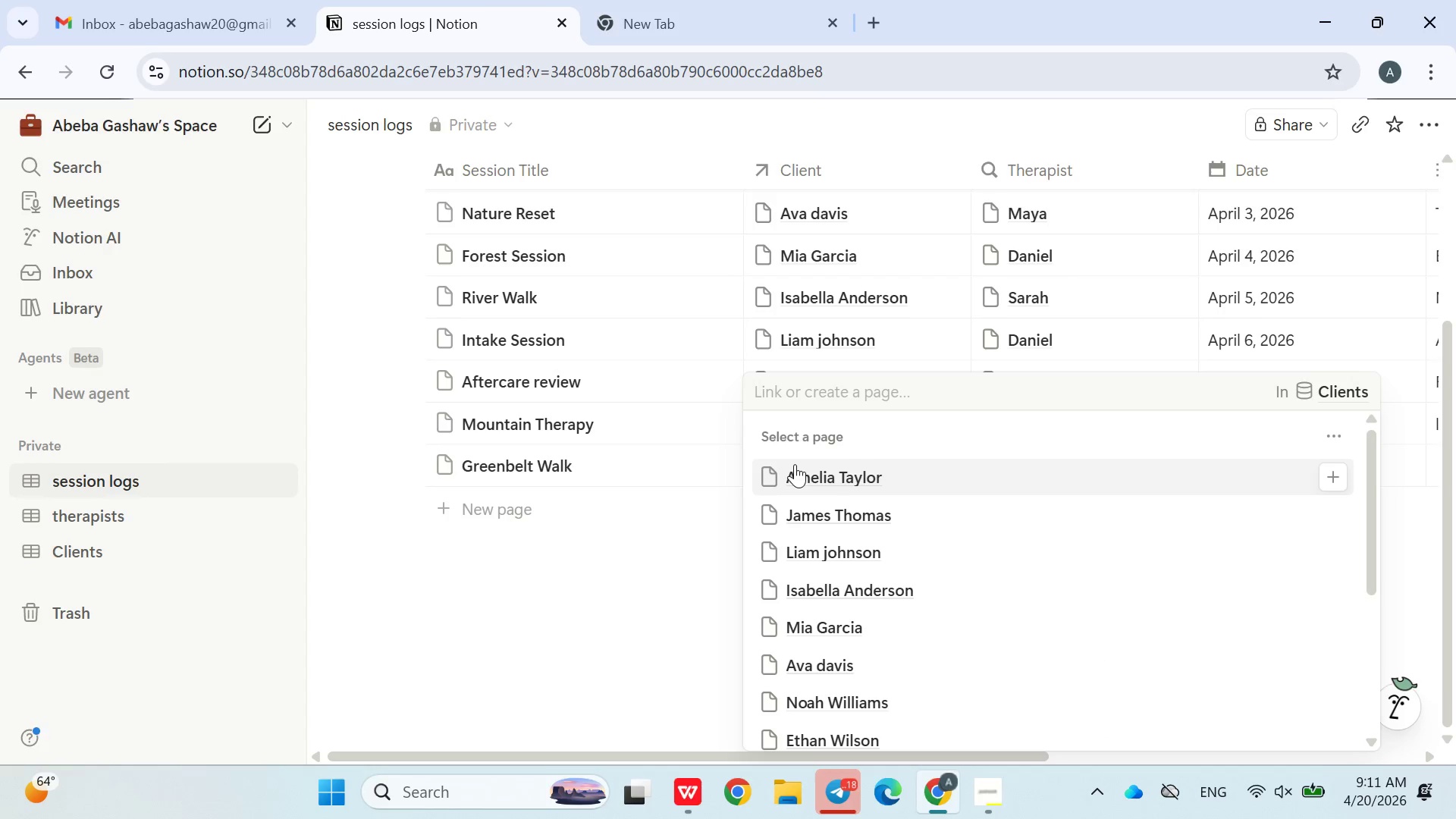 
type(cha)
 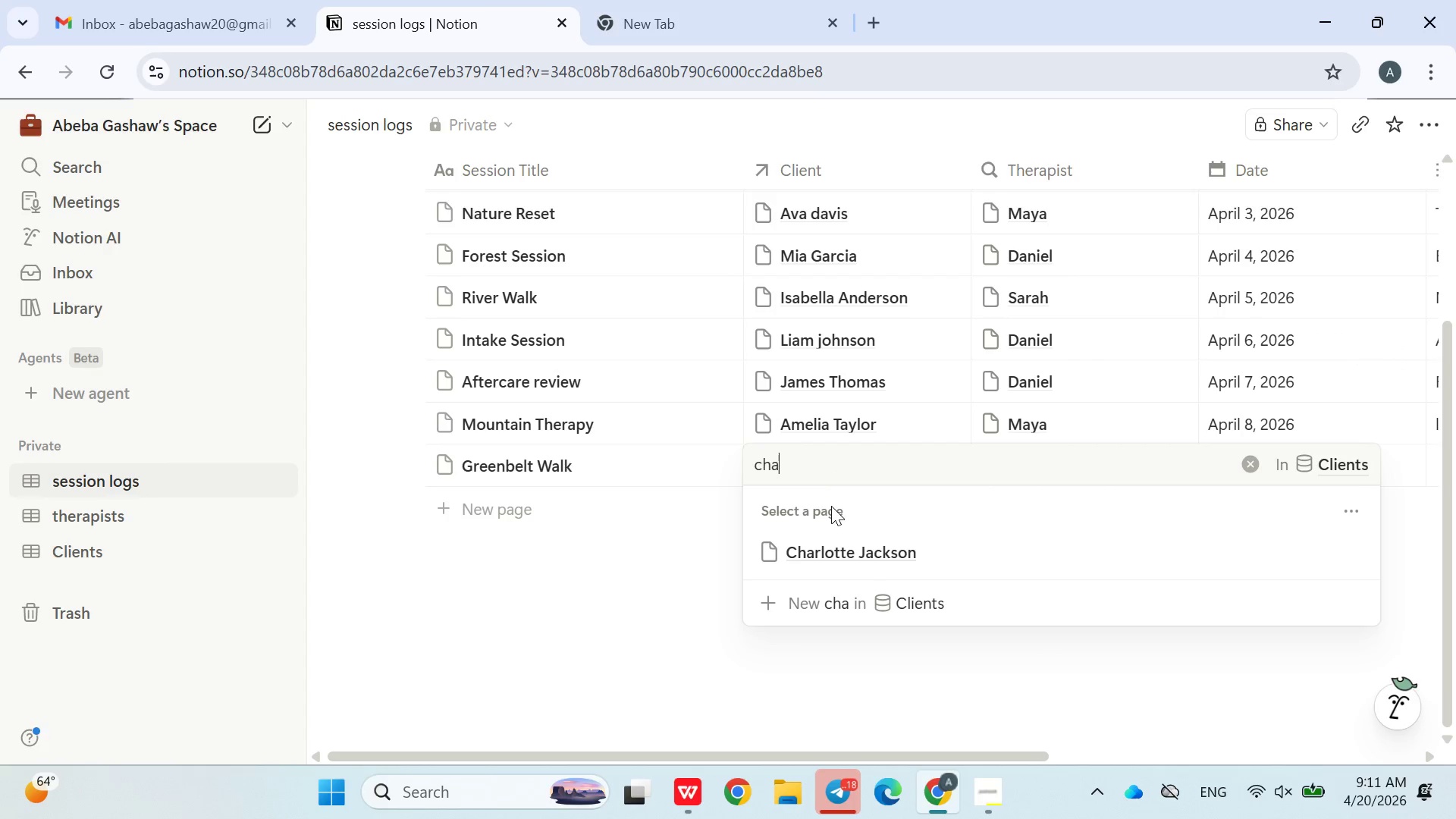 
left_click([824, 544])
 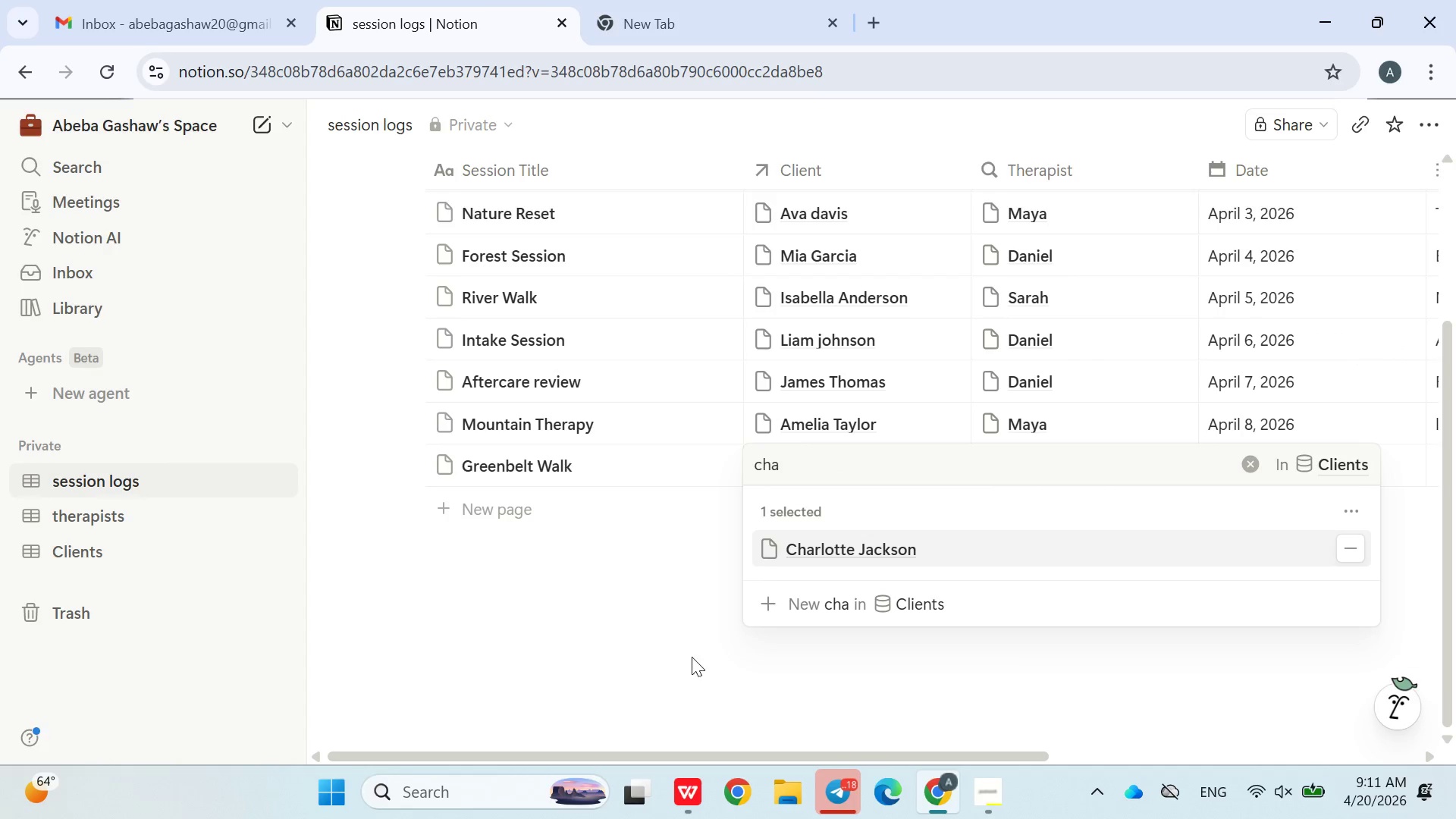 
left_click([686, 658])
 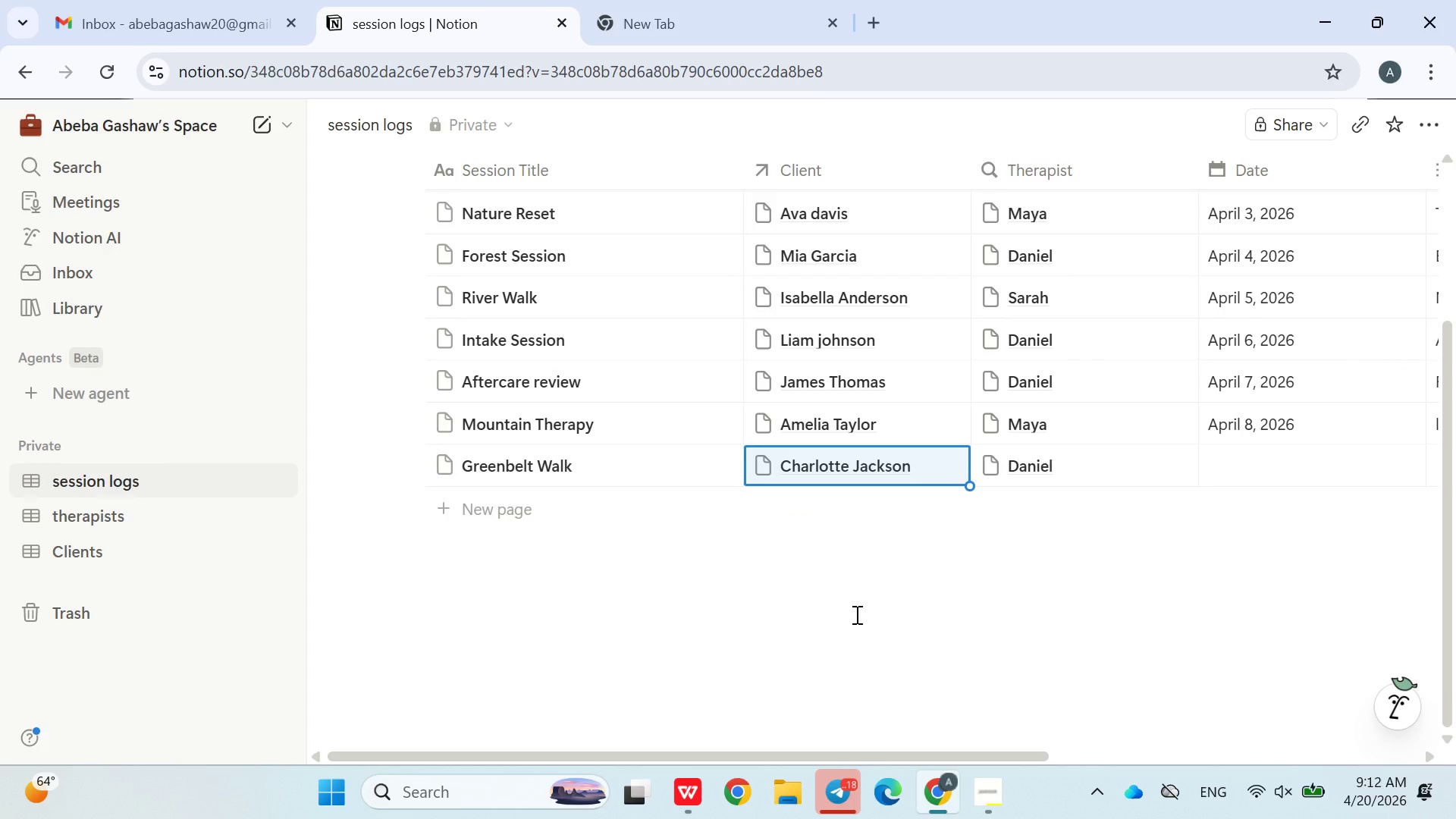 
wait(9.62)
 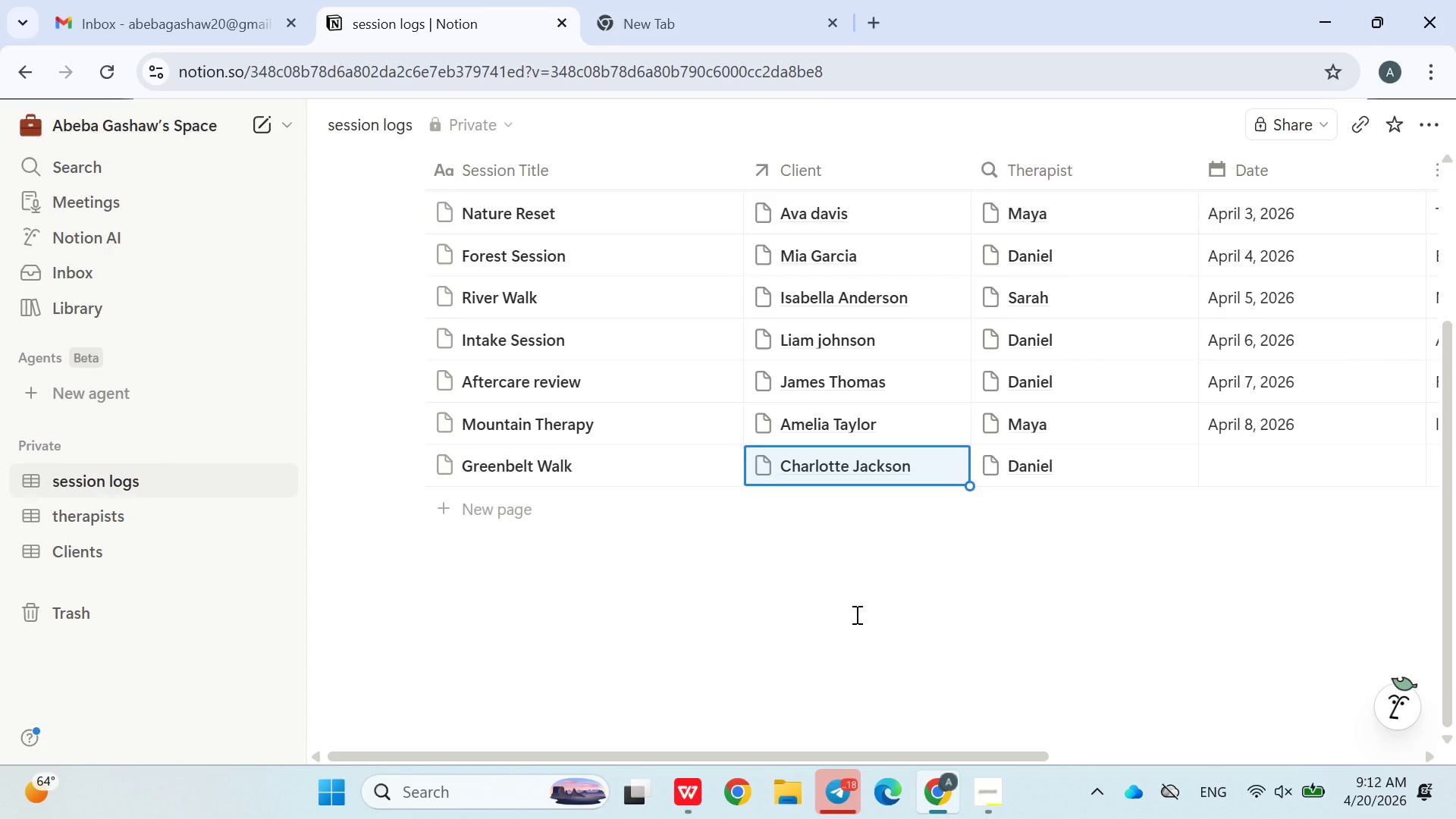 
left_click([1026, 469])
 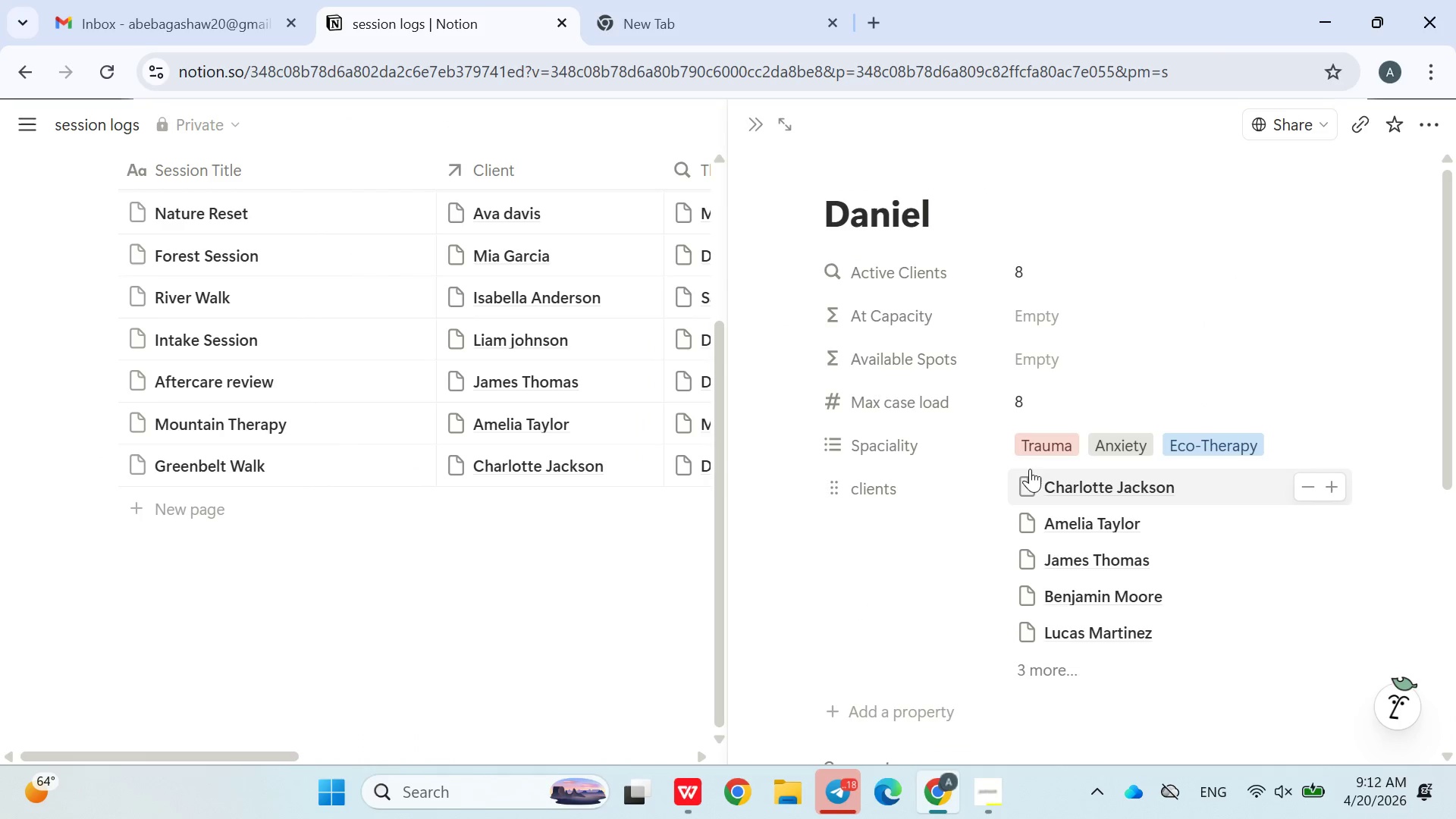 
left_click([581, 640])
 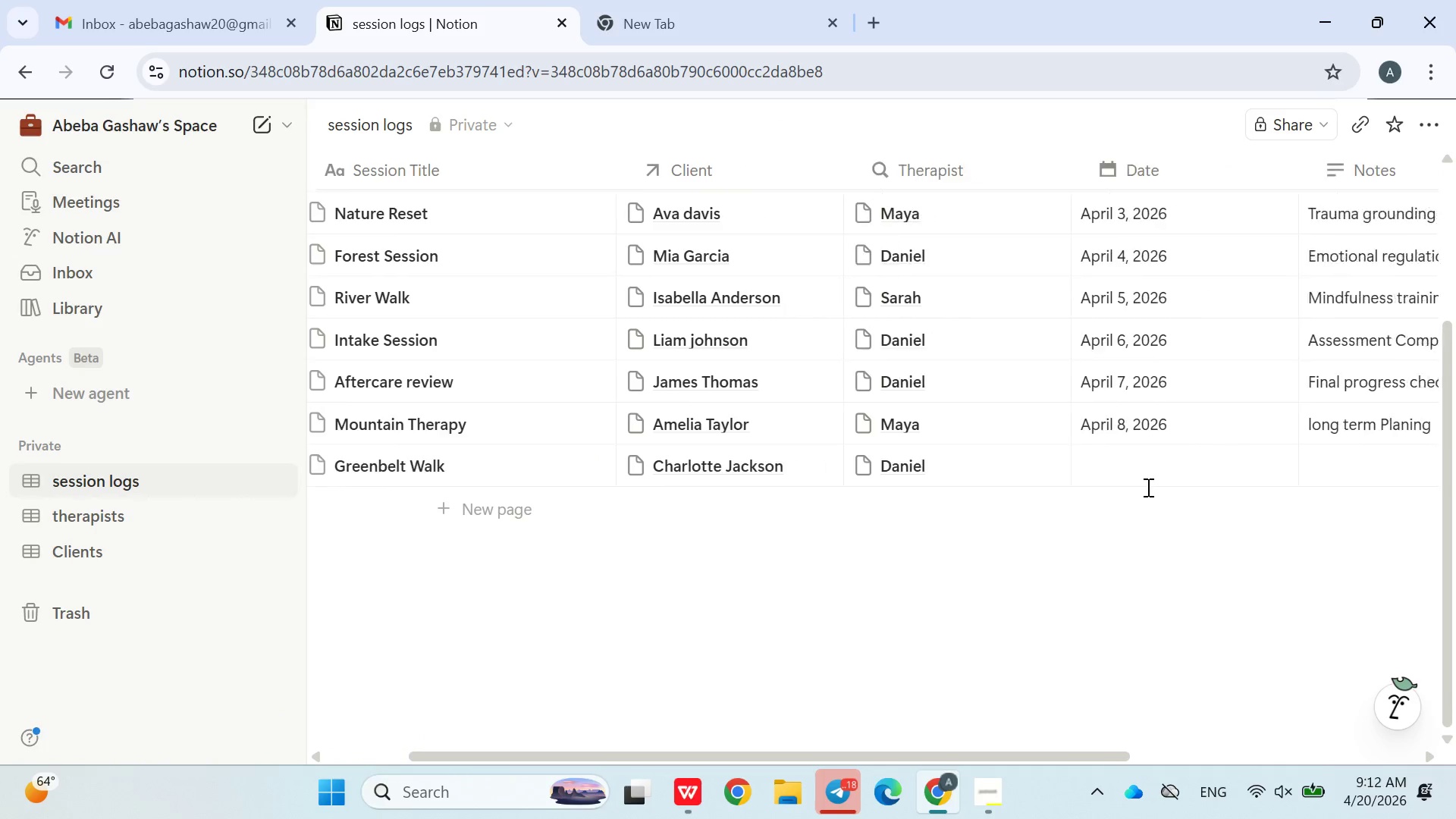 
left_click([1101, 439])
 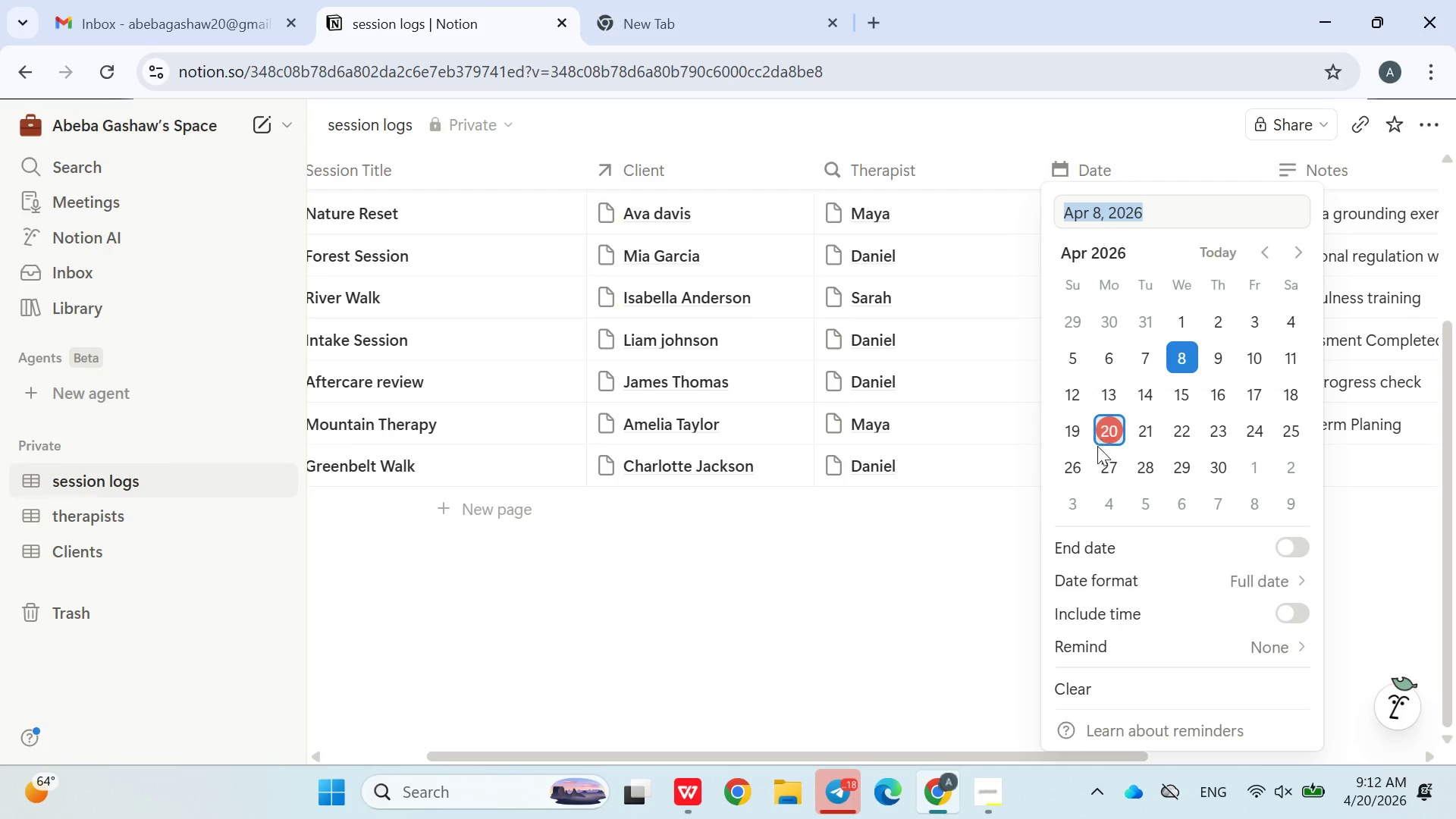 
left_click([1017, 529])
 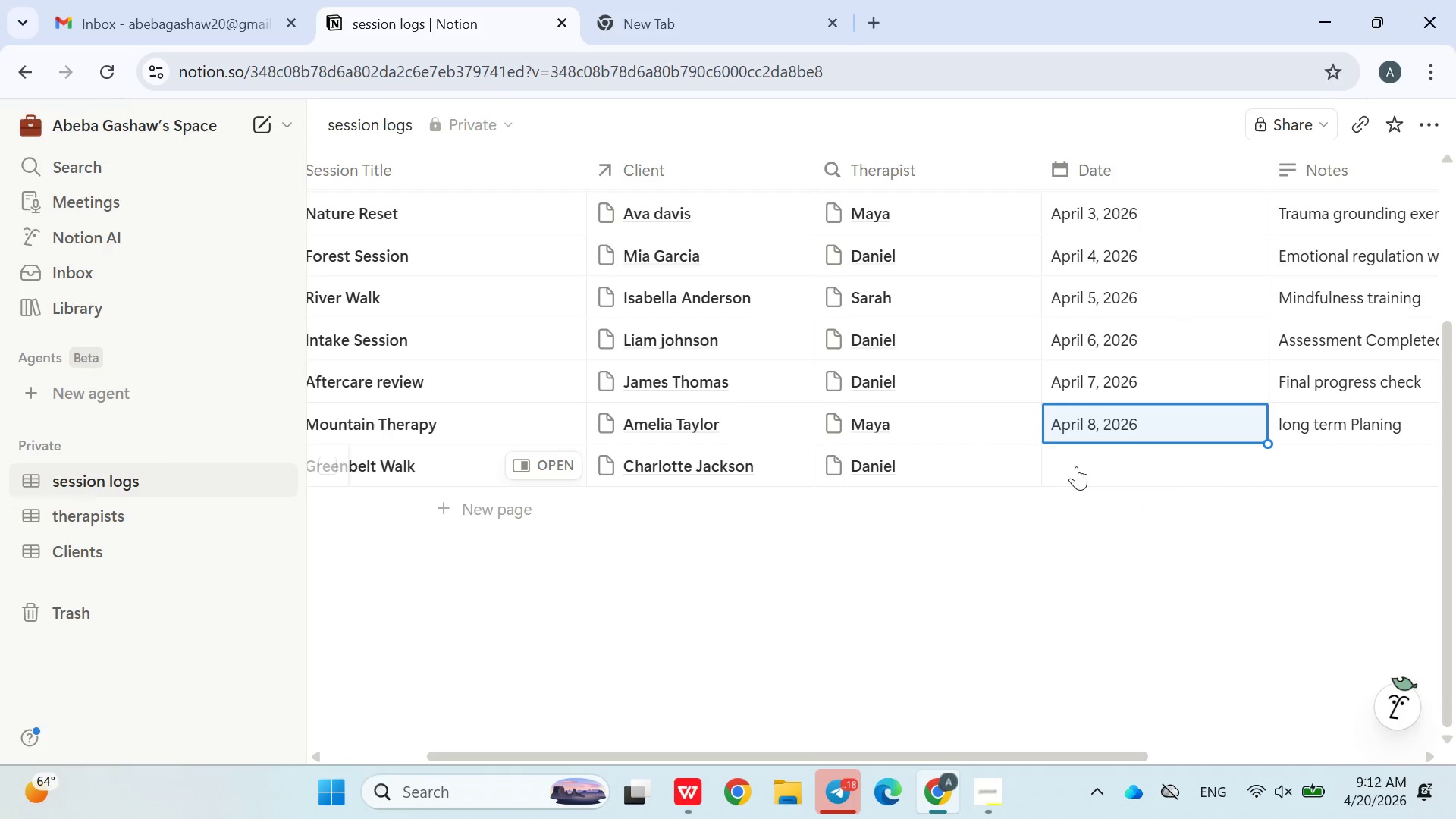 
left_click([1079, 466])
 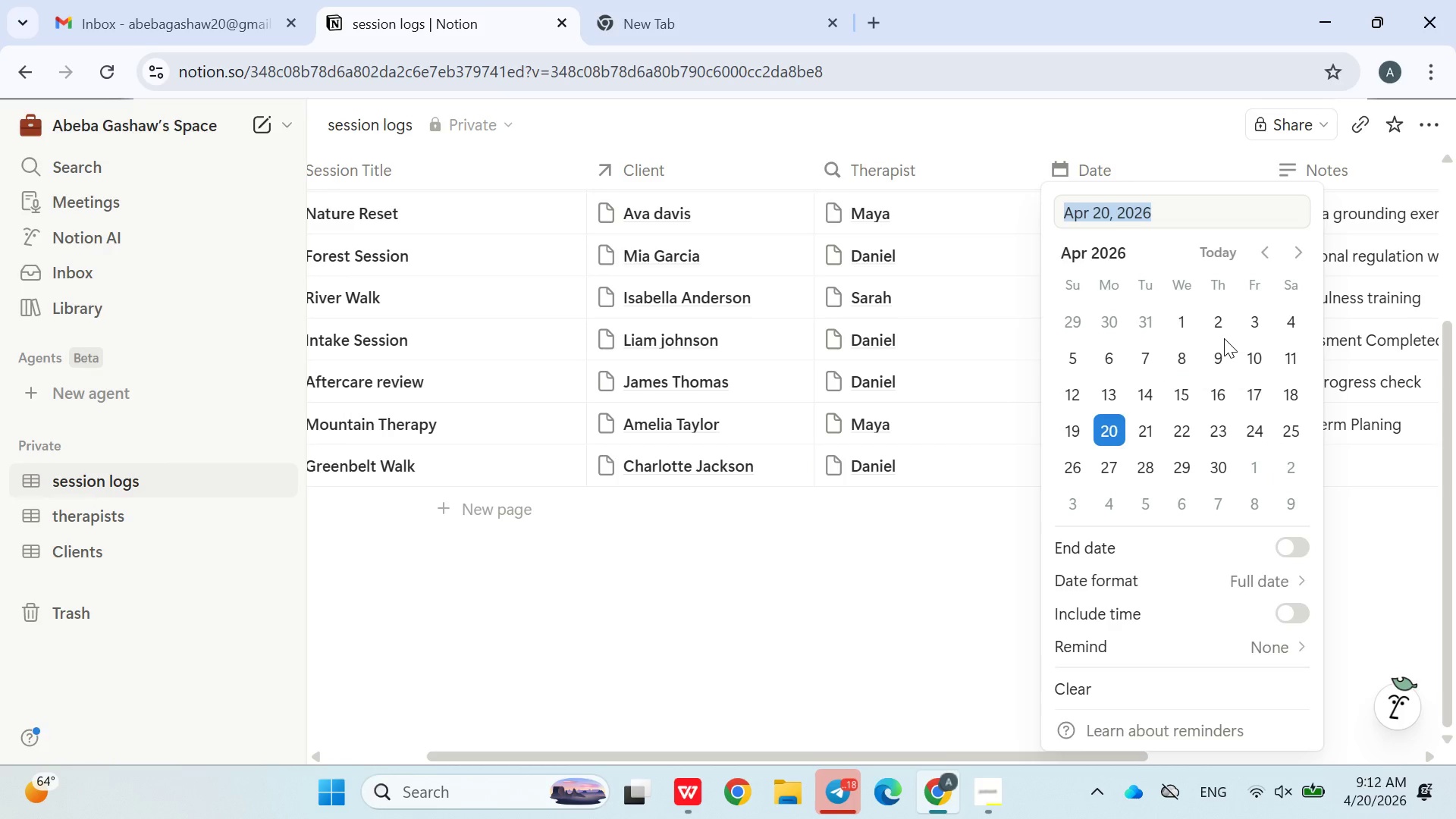 
left_click([1219, 350])
 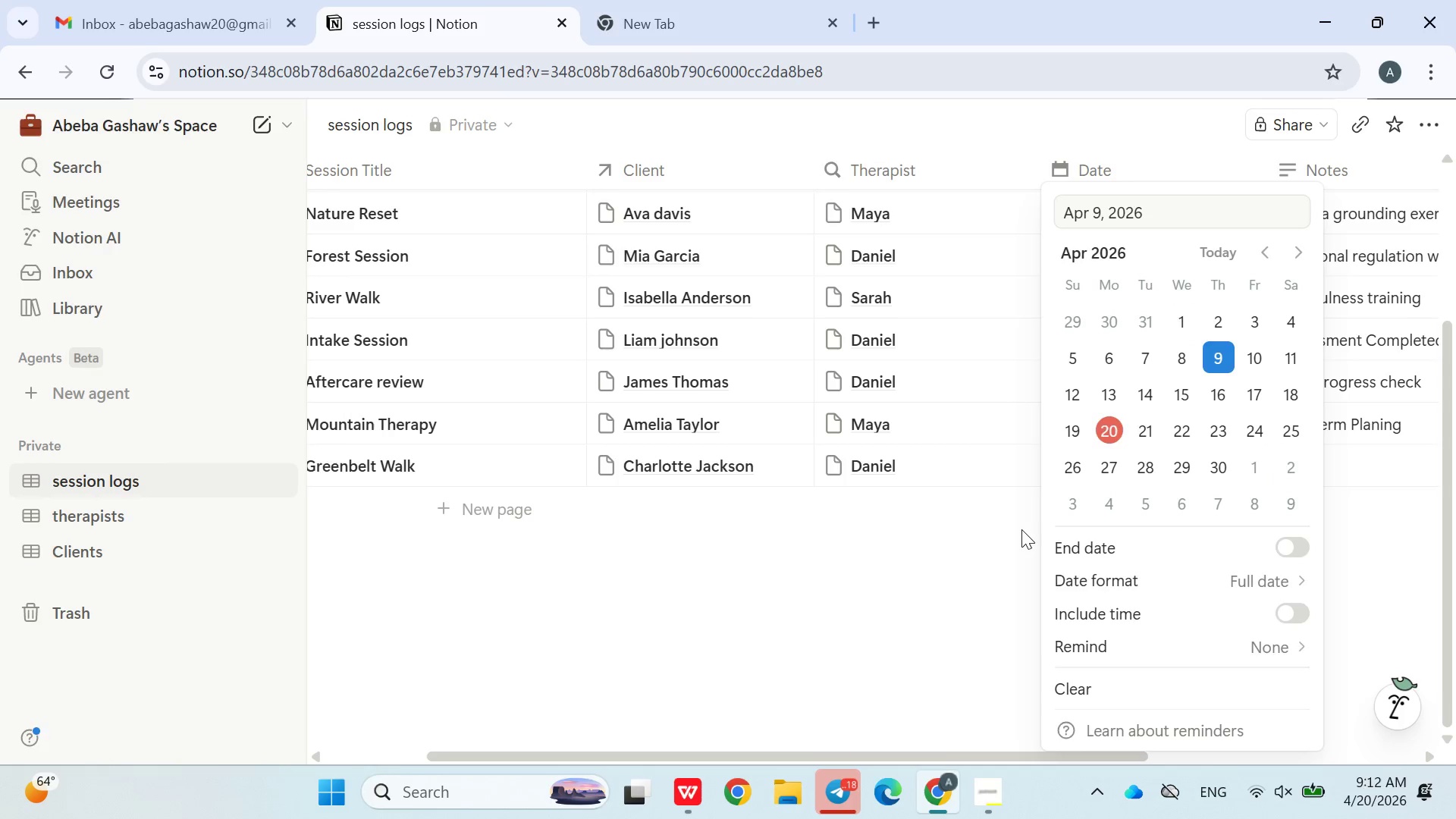 
double_click([1021, 530])
 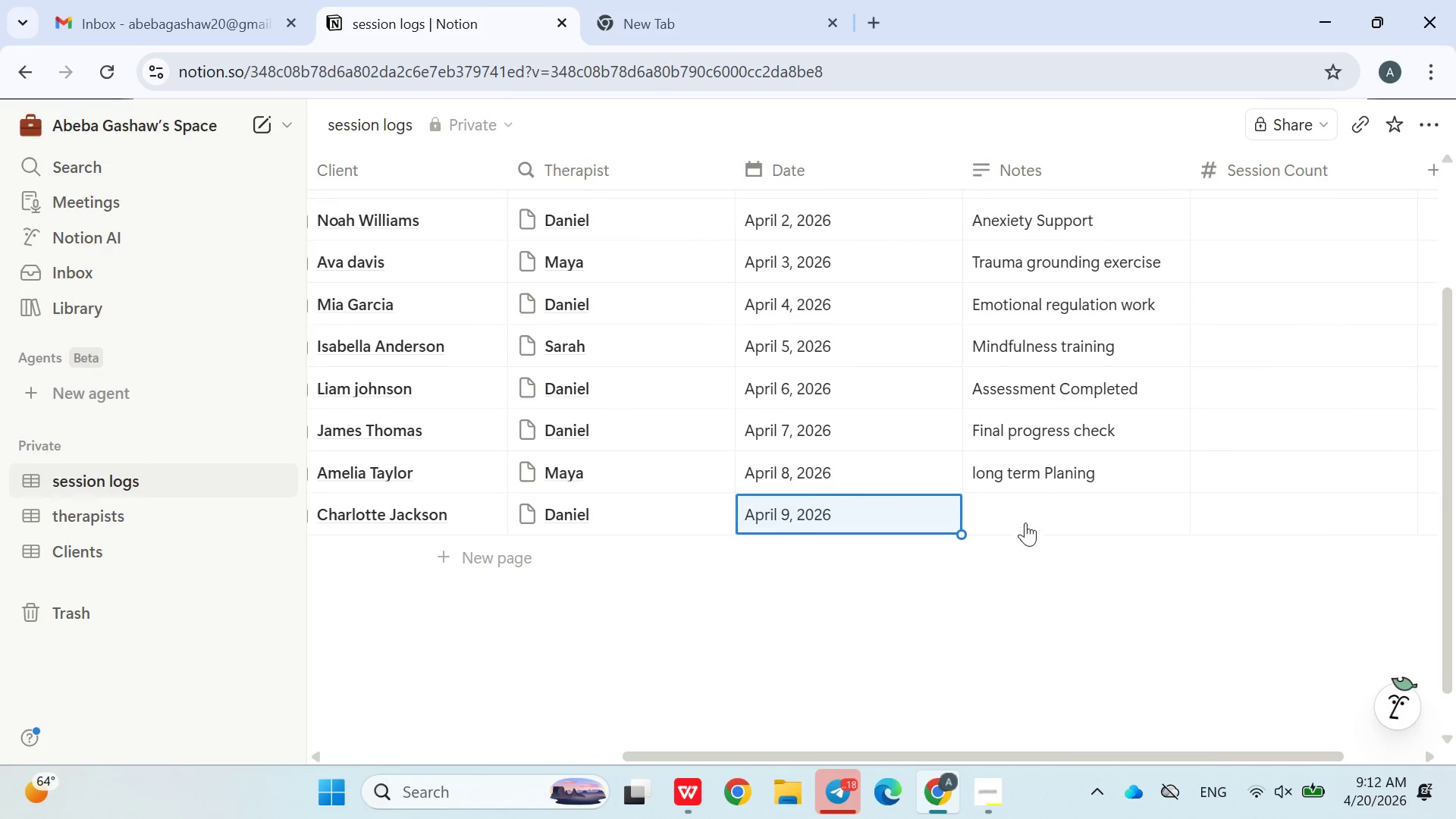 
left_click([1030, 519])
 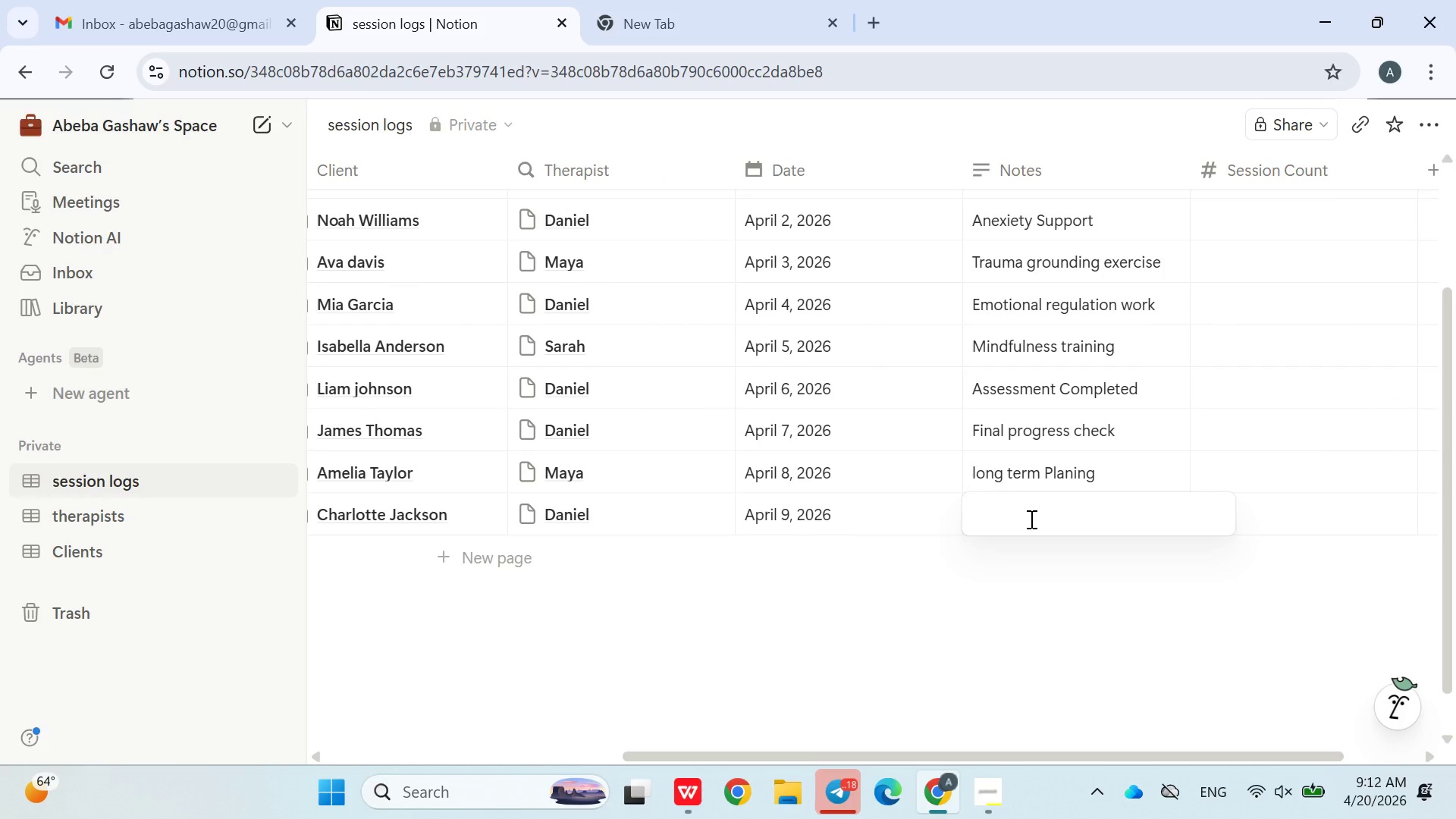 
wait(9.45)
 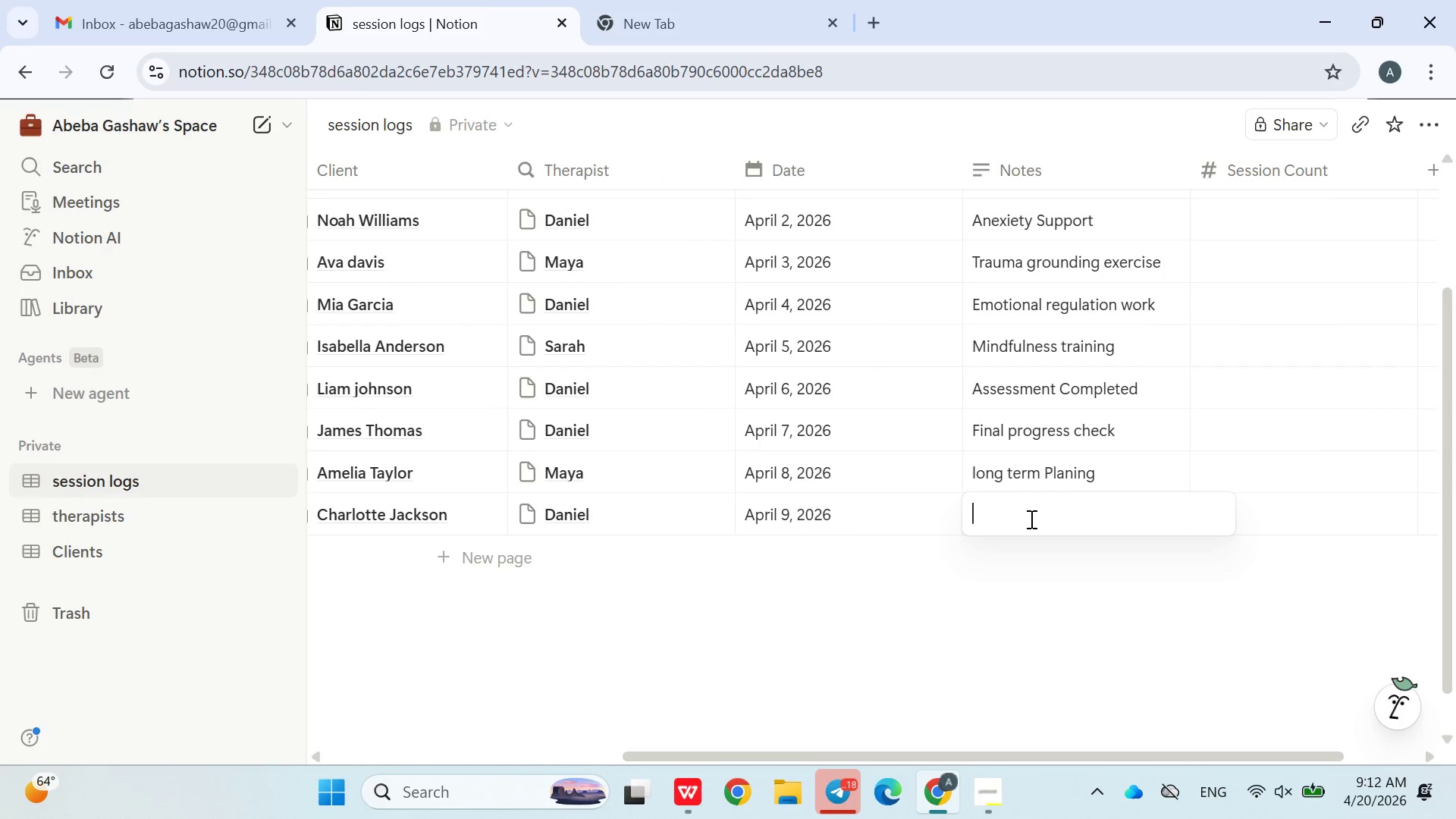 
type(Stress reduction)
 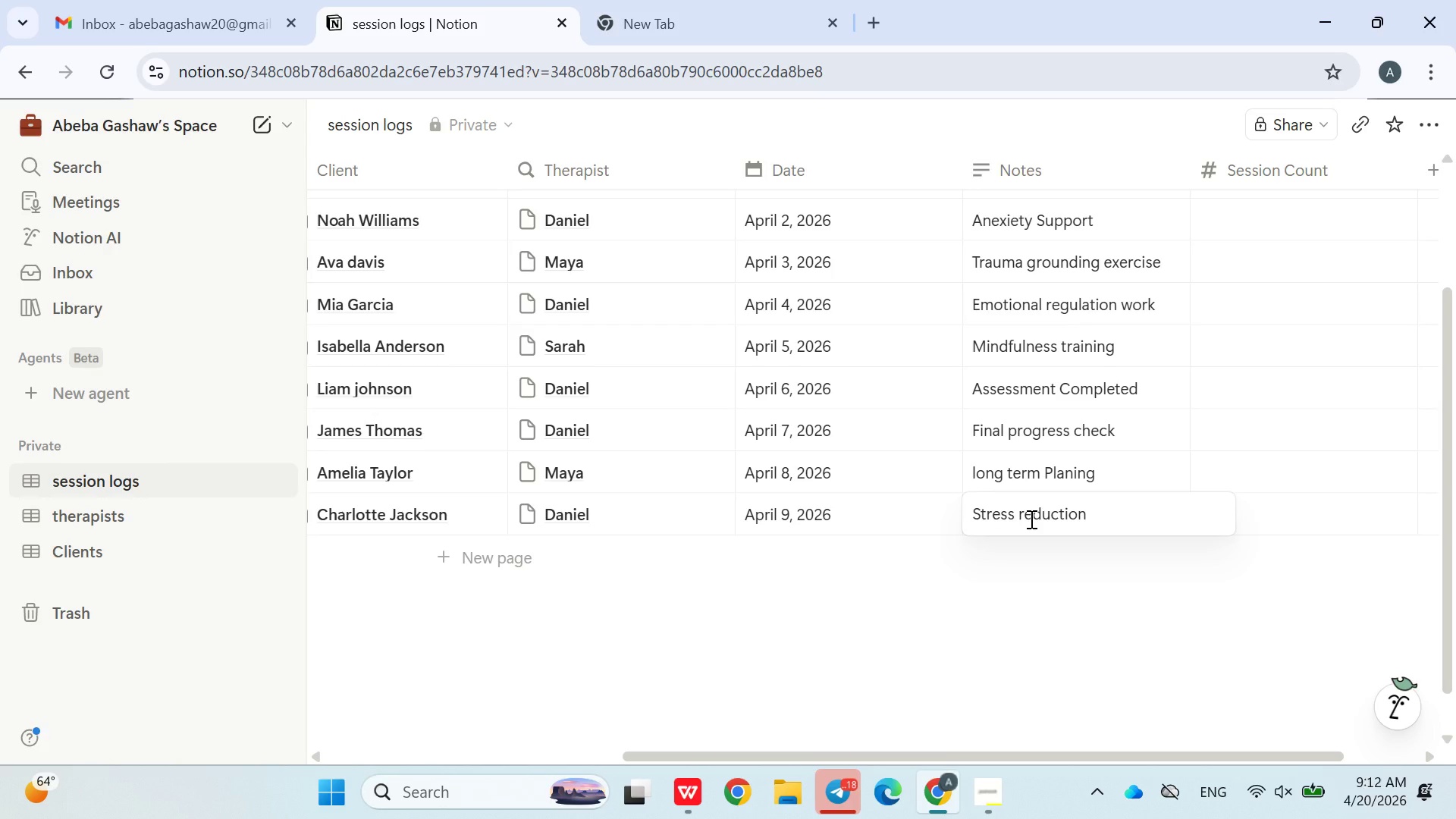 
left_click_drag(start_coordinate=[1030, 519], to_coordinate=[1028, 602])
 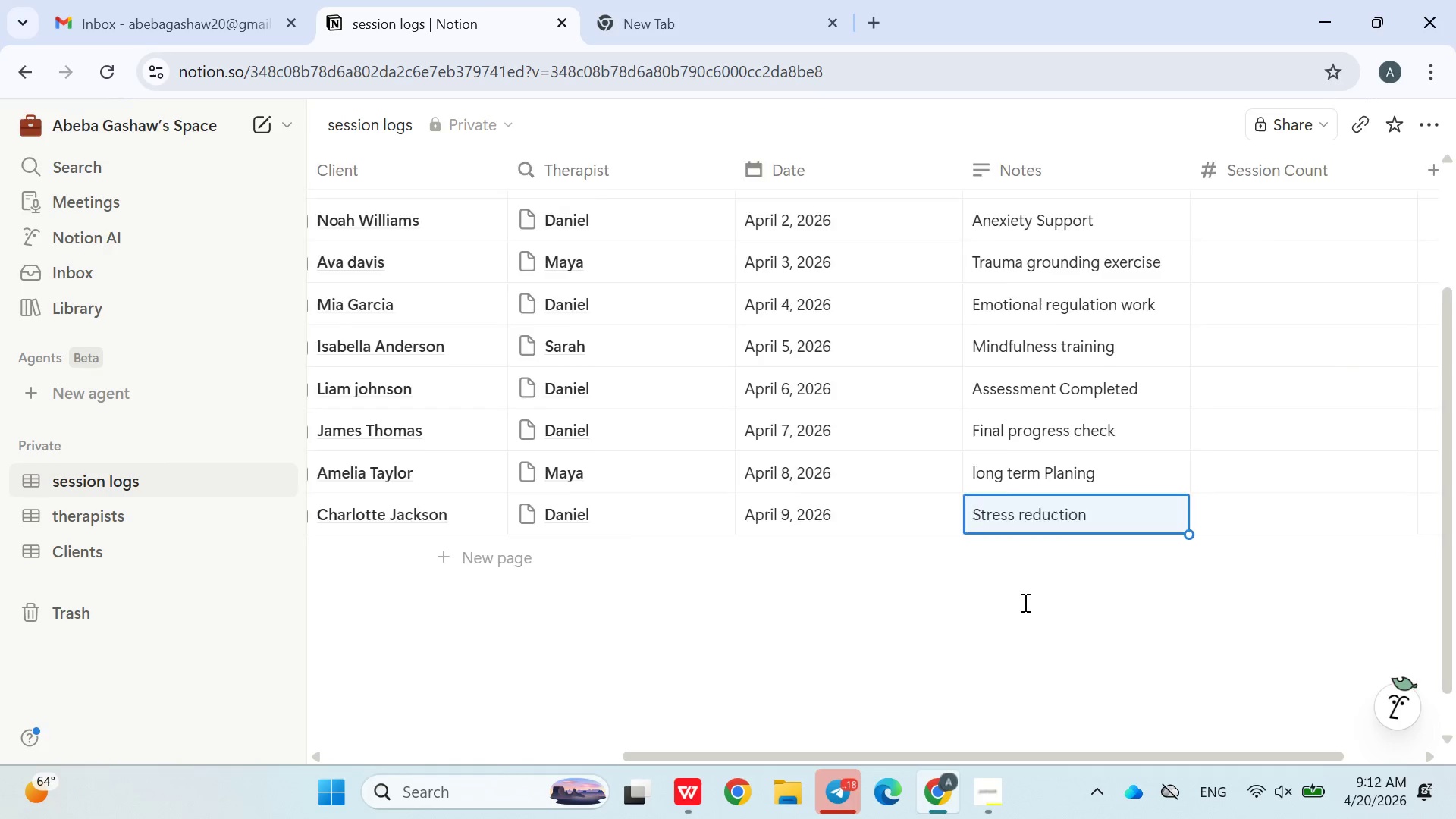 
left_click([1028, 602])
 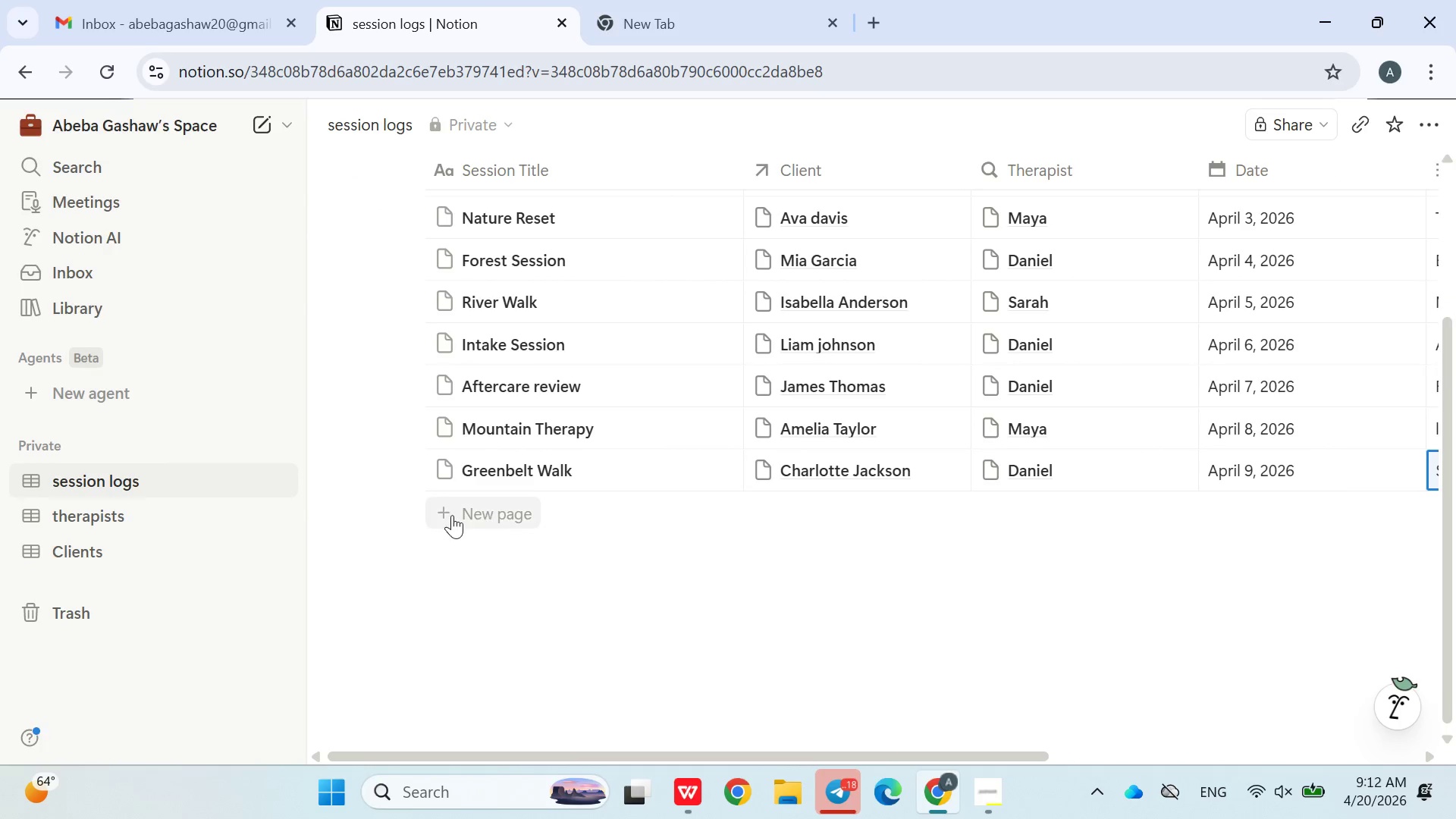 
left_click([441, 505])
 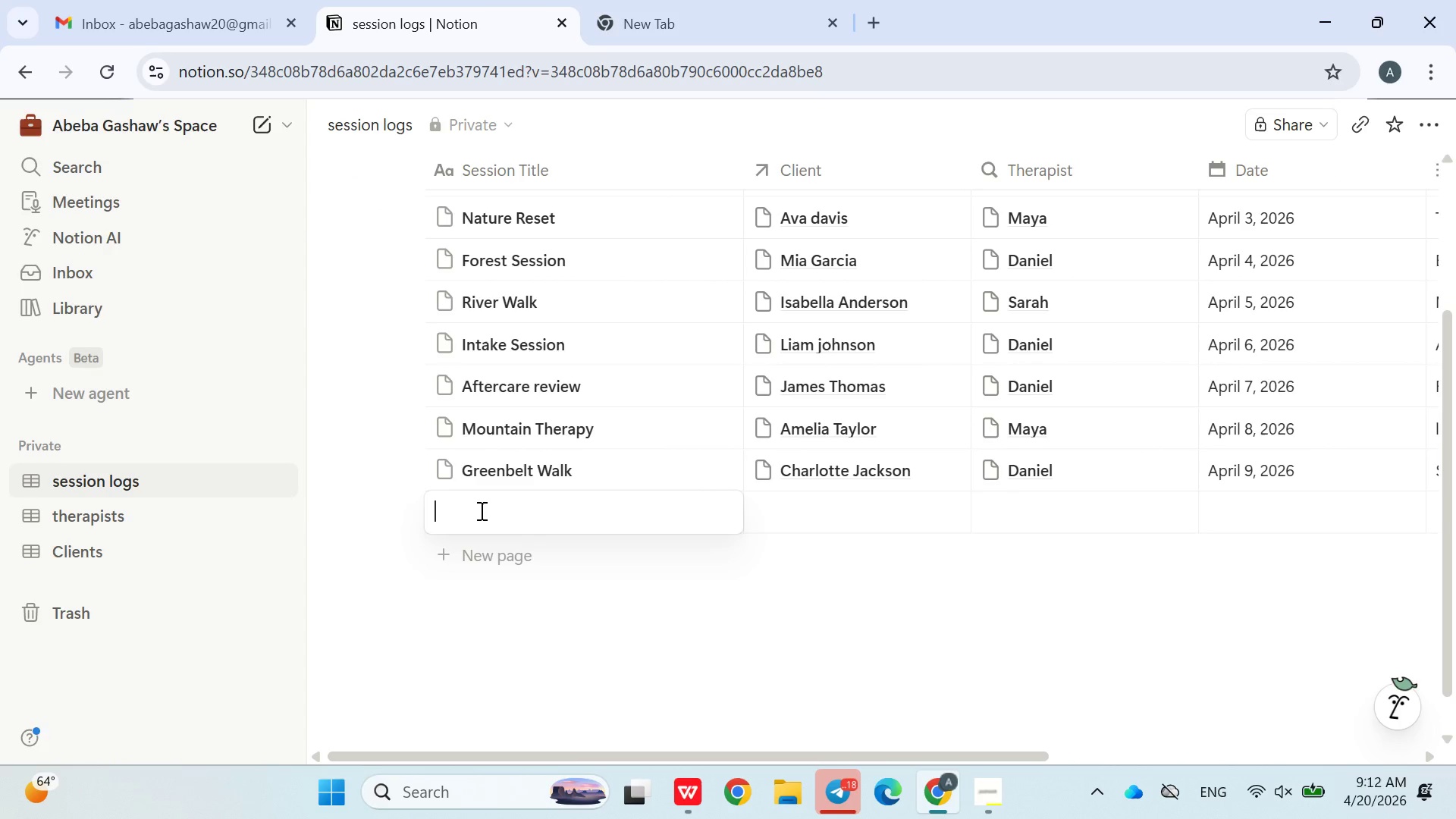 
type(Intake follow )
key(Backspace)
type(-up)
 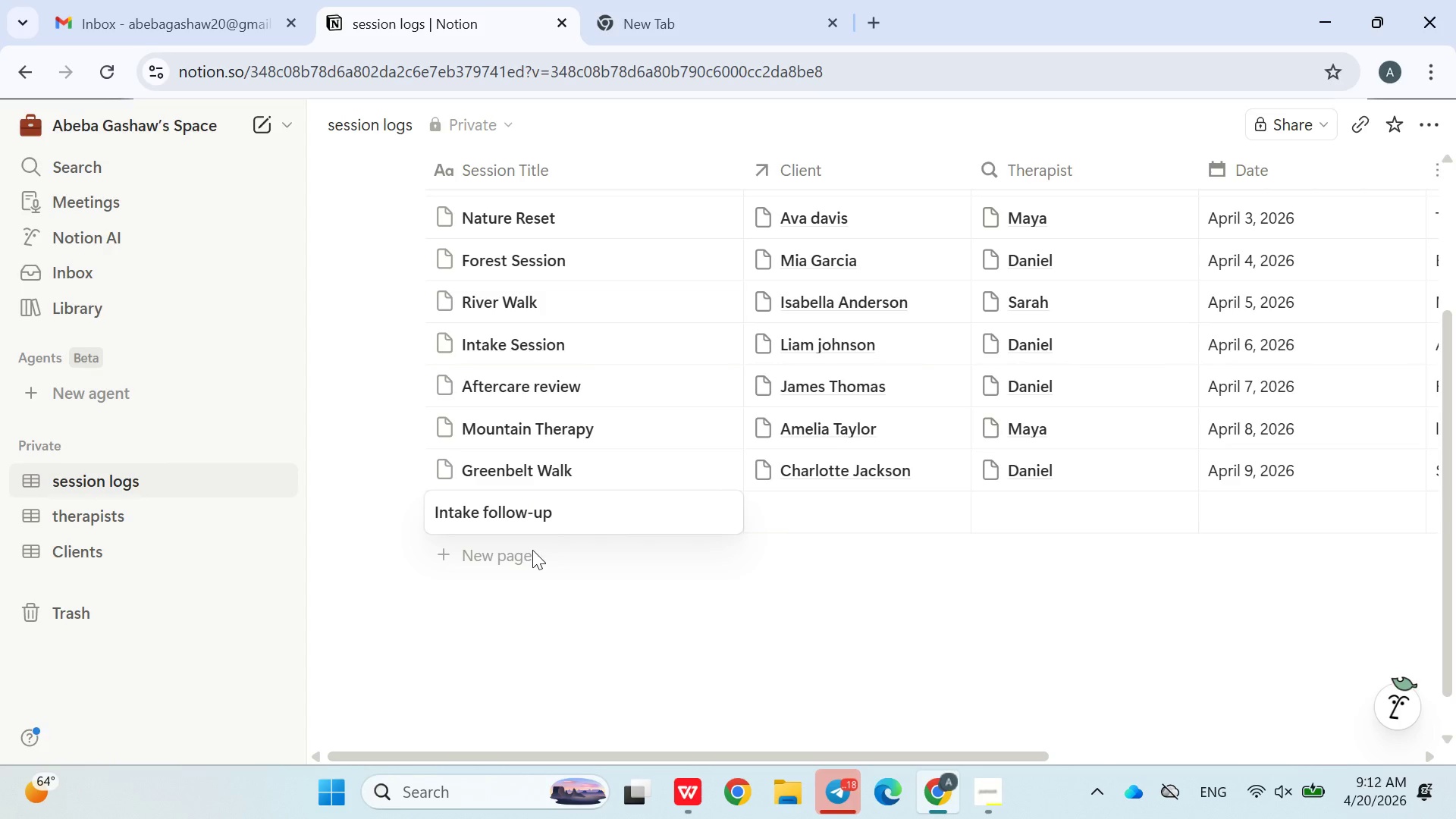 
double_click([576, 613])
 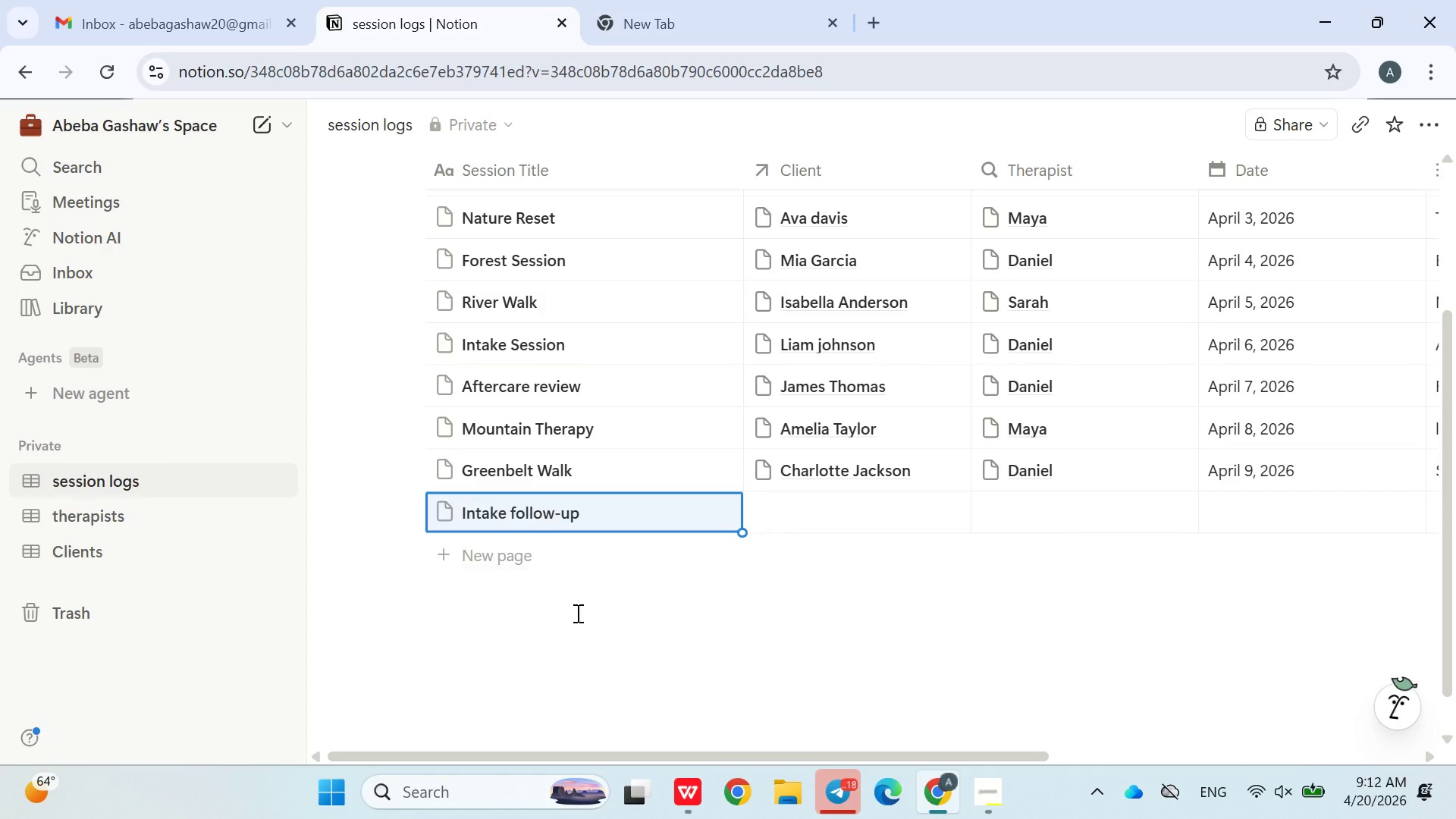 
triple_click([576, 613])
 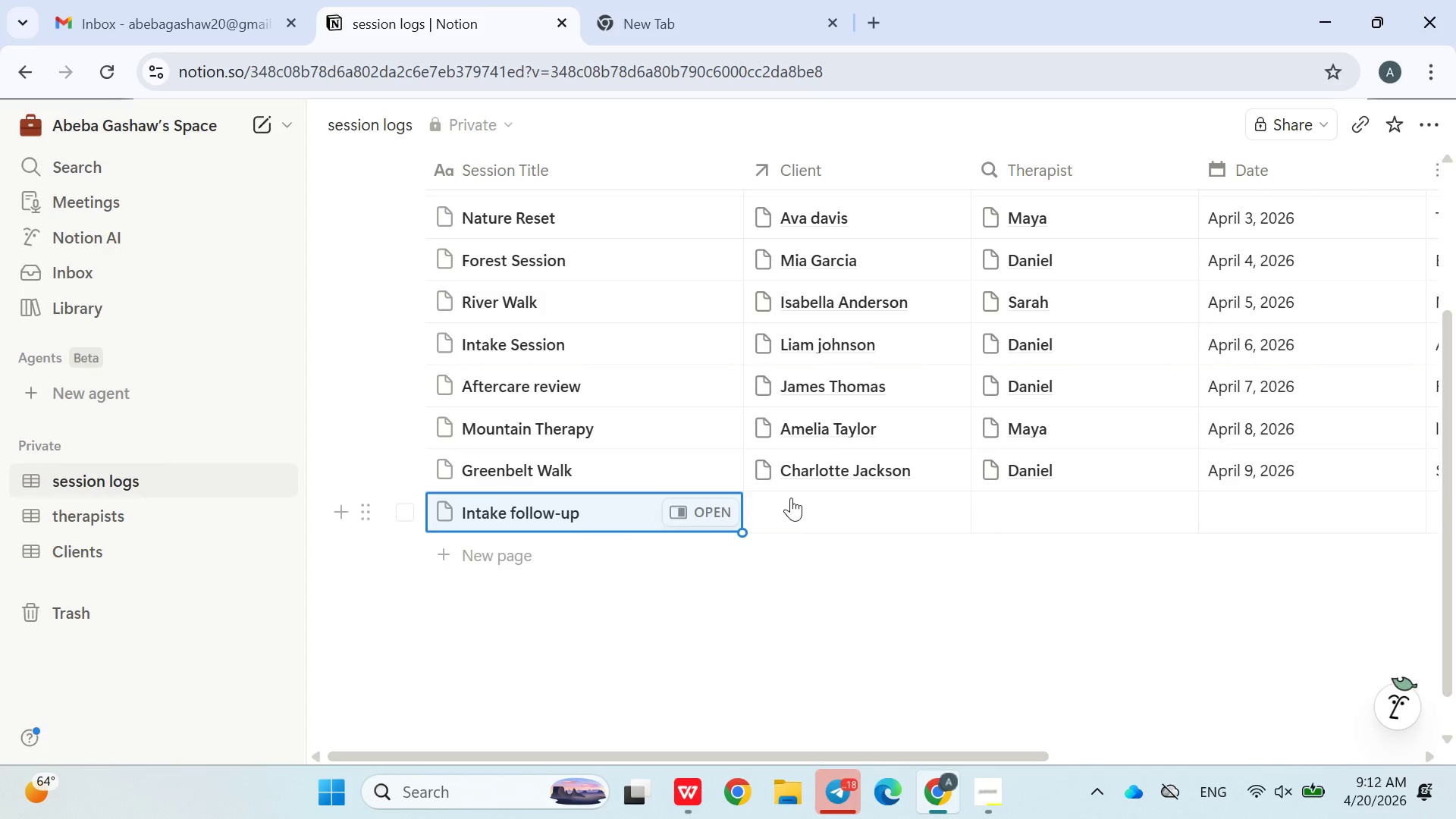 
double_click([795, 497])
 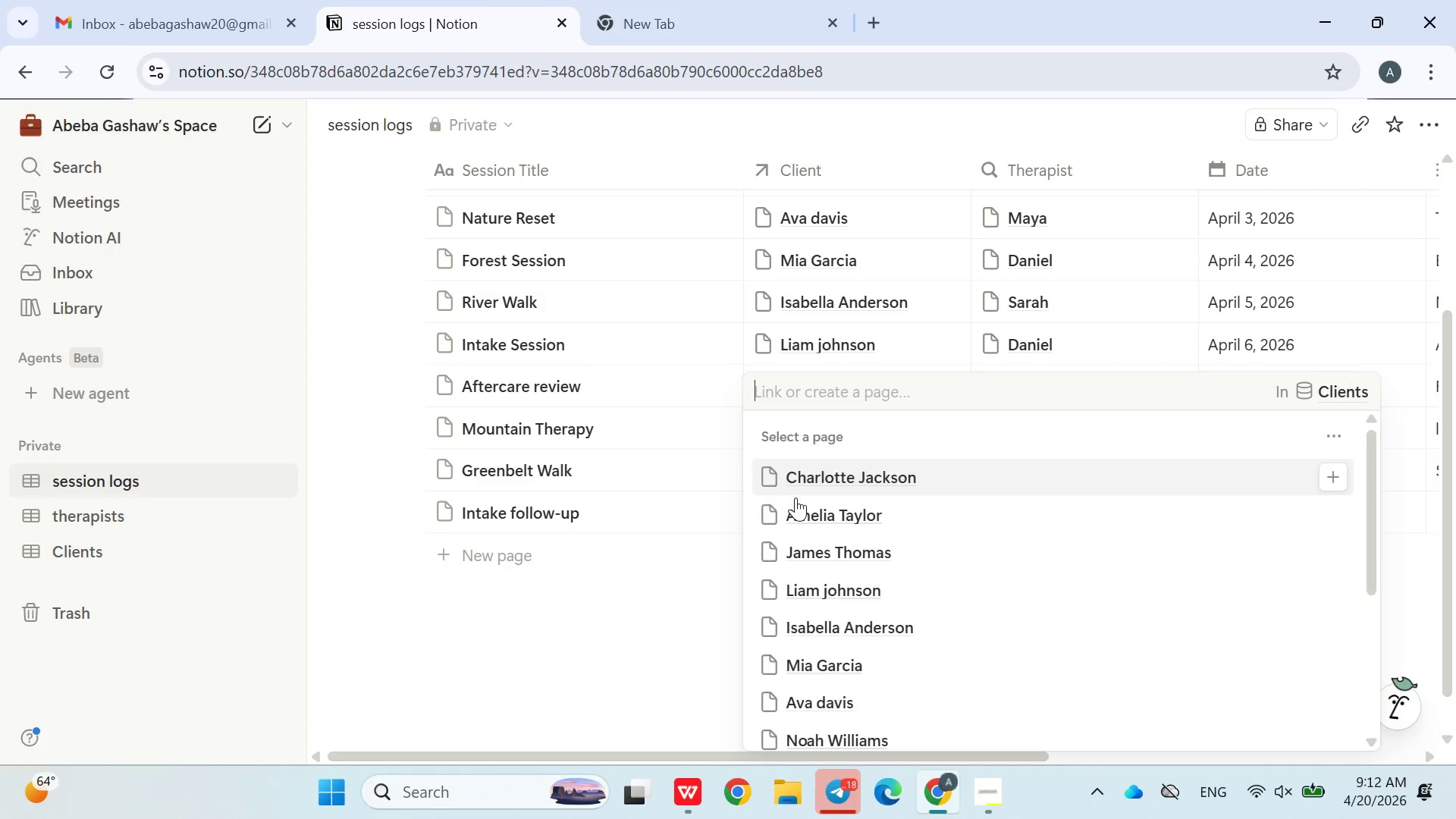 
double_click([795, 497])
 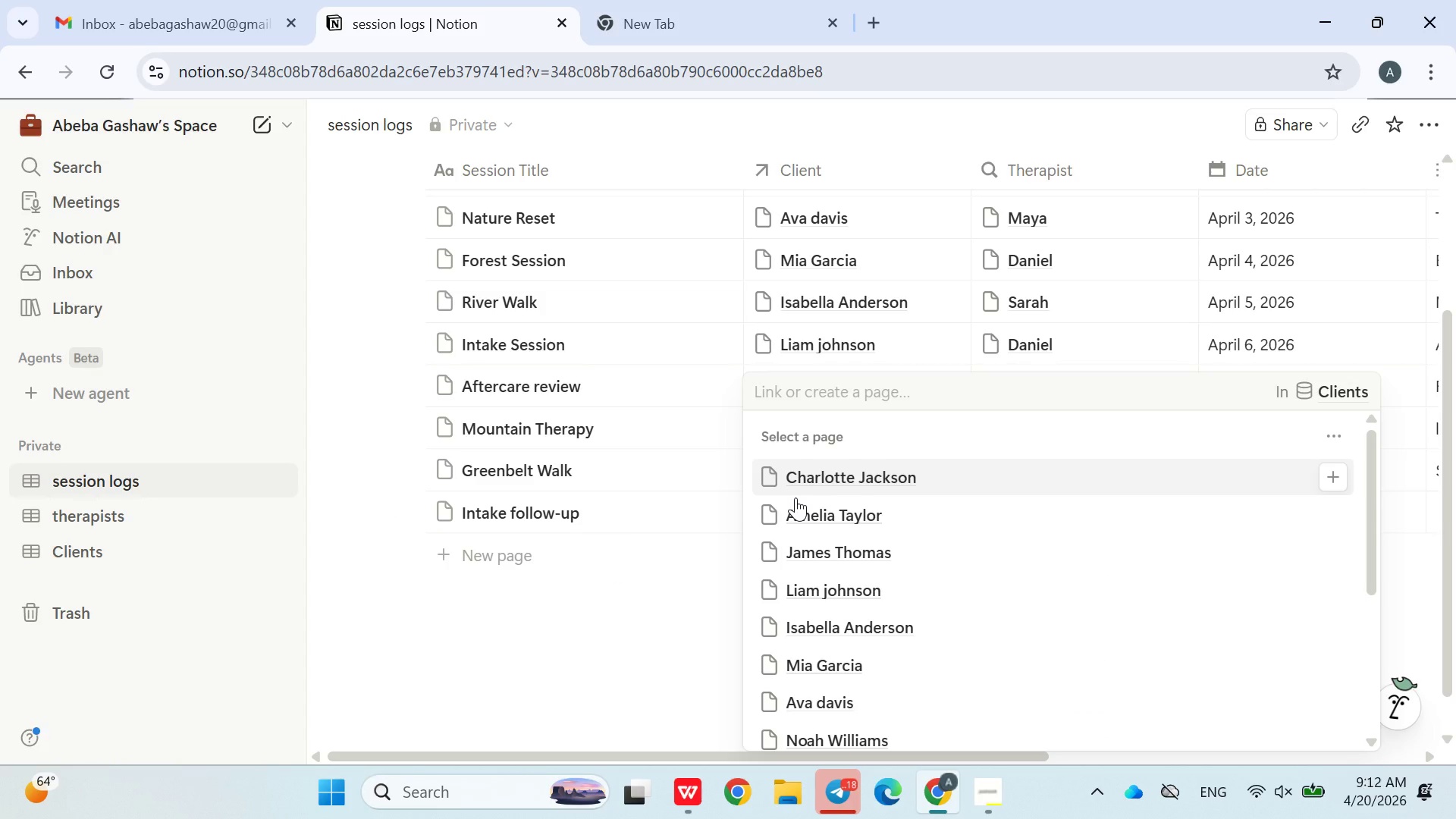 
left_click([795, 497])
 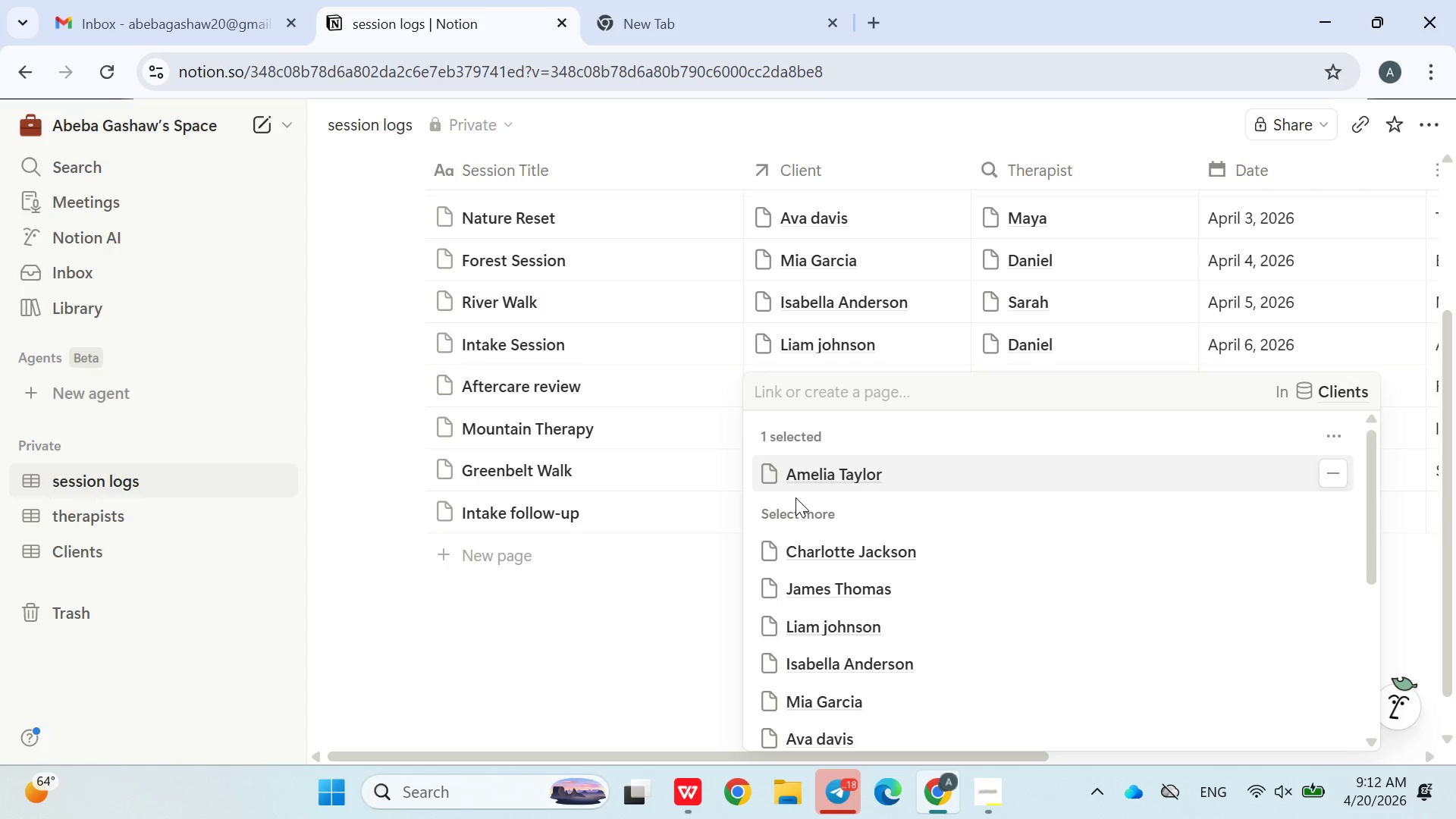 
double_click([795, 497])
 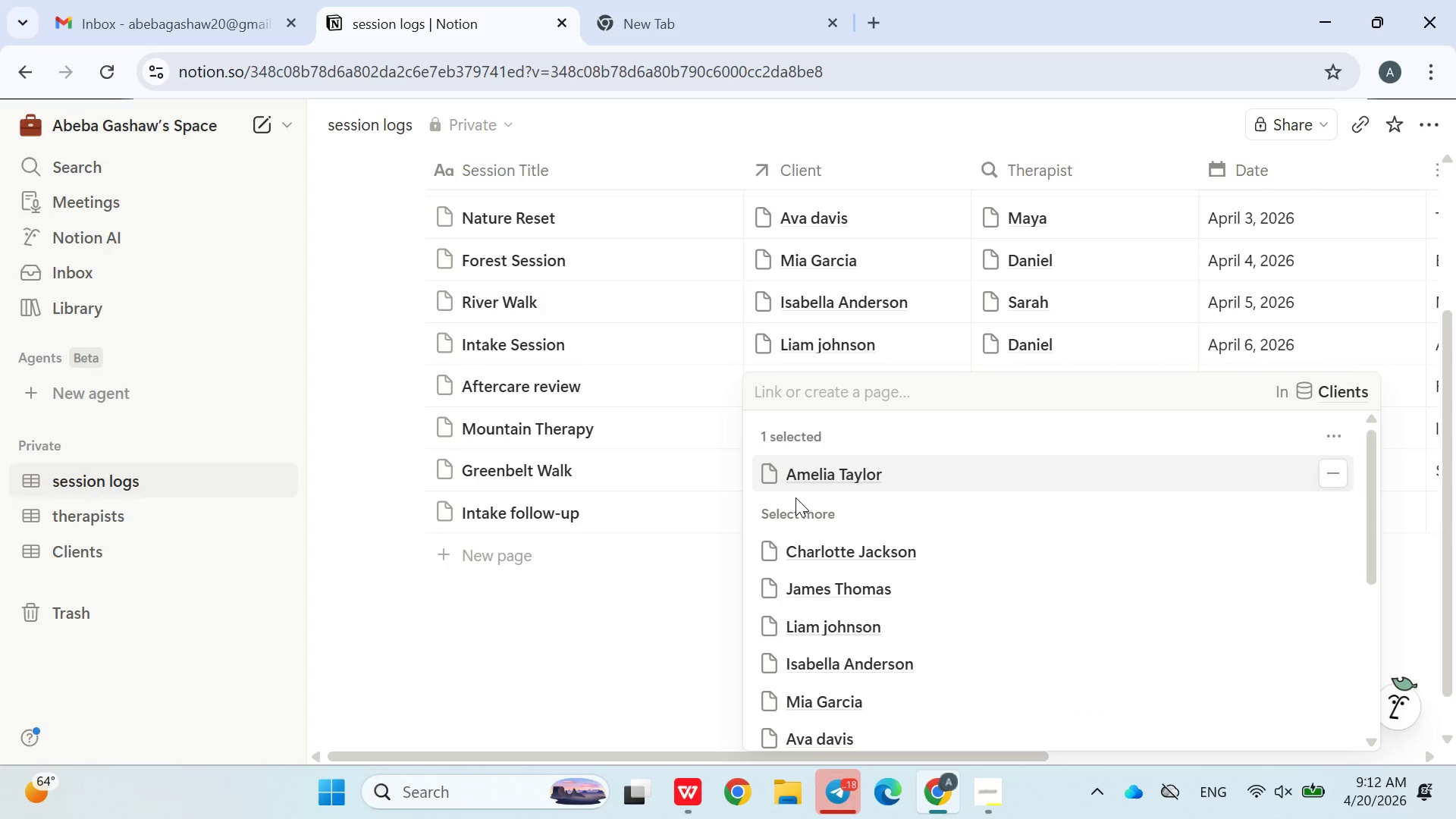 
triple_click([795, 497])
 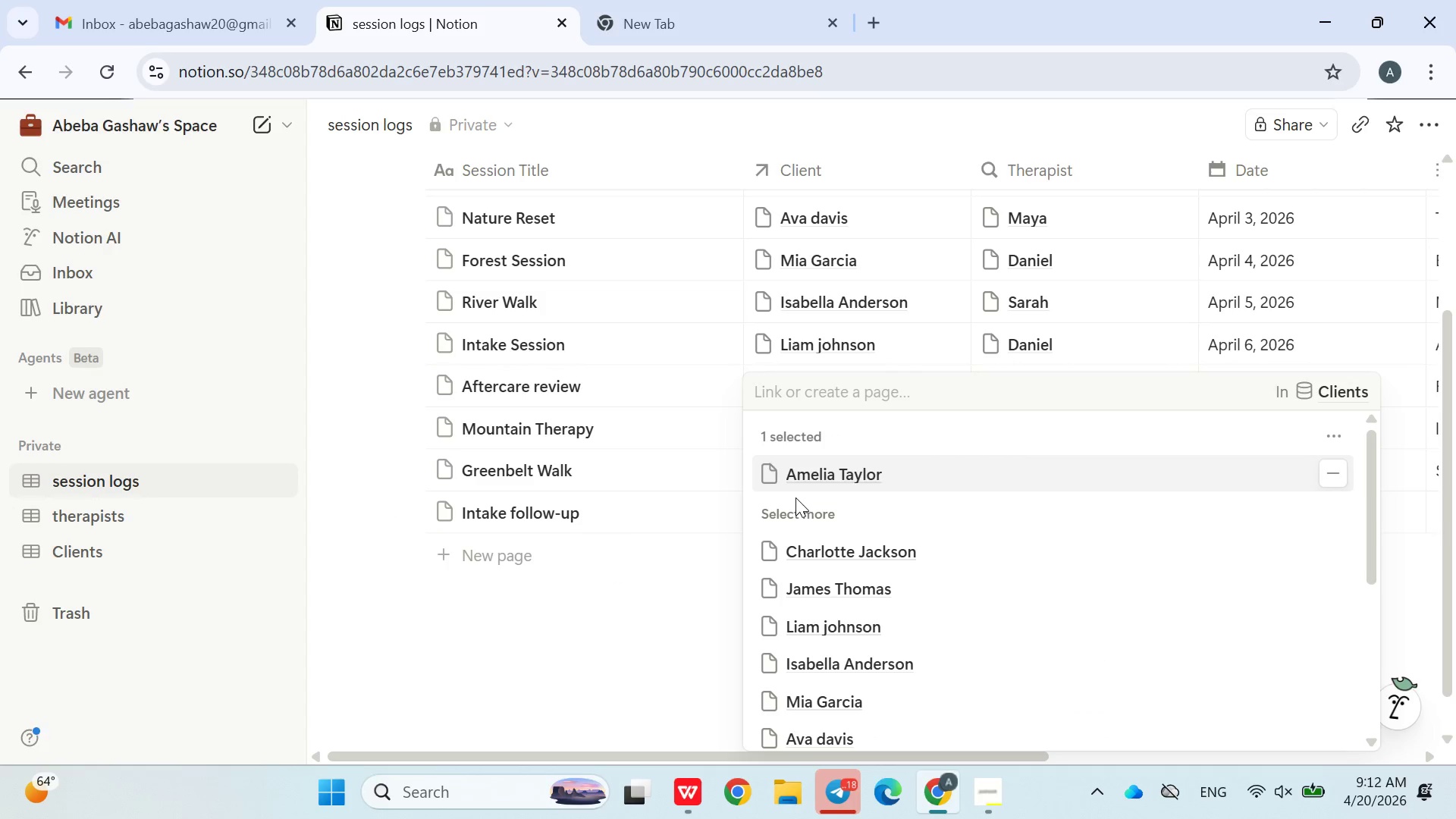 
type(lica)
 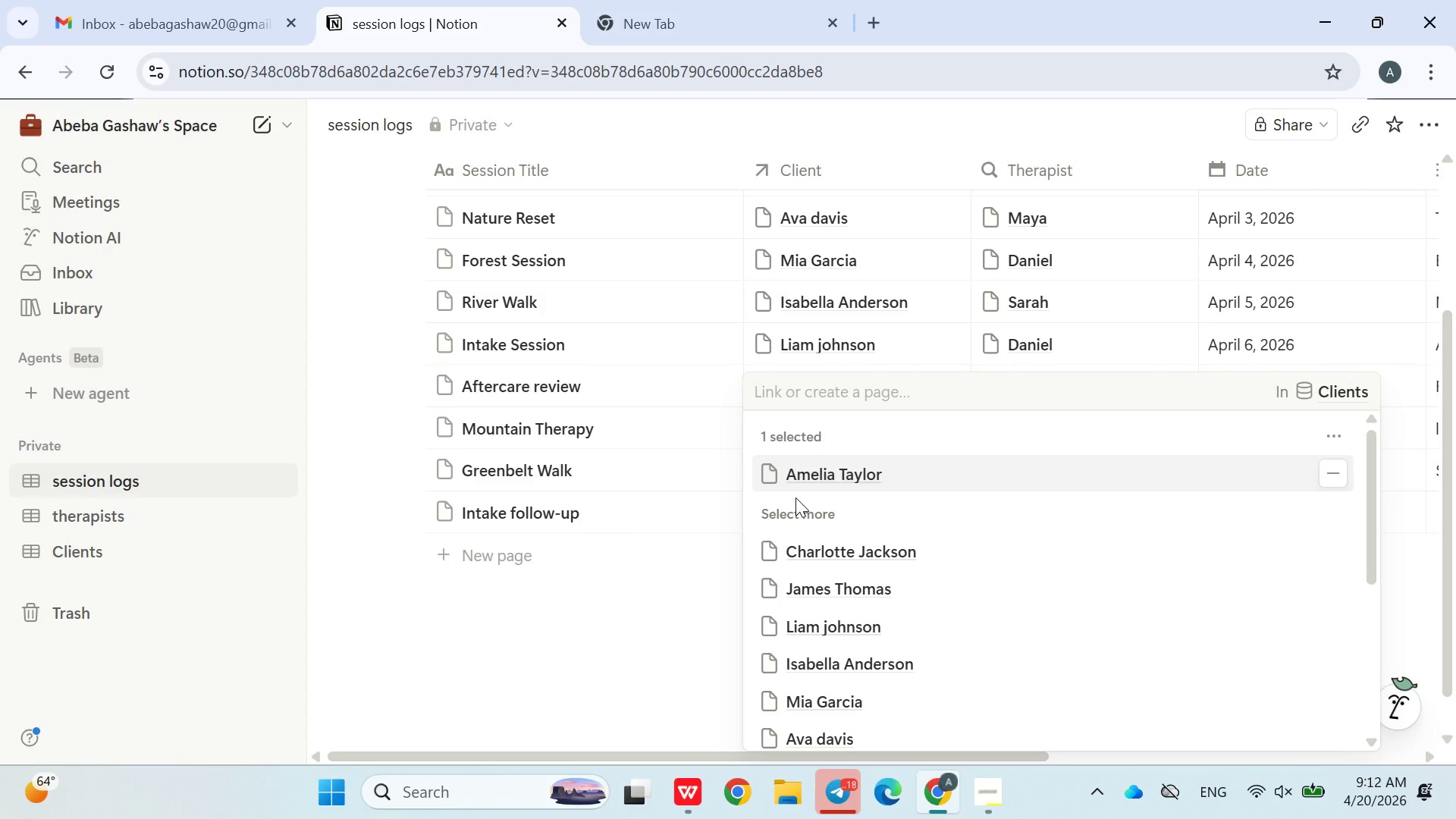 
double_click([795, 497])
 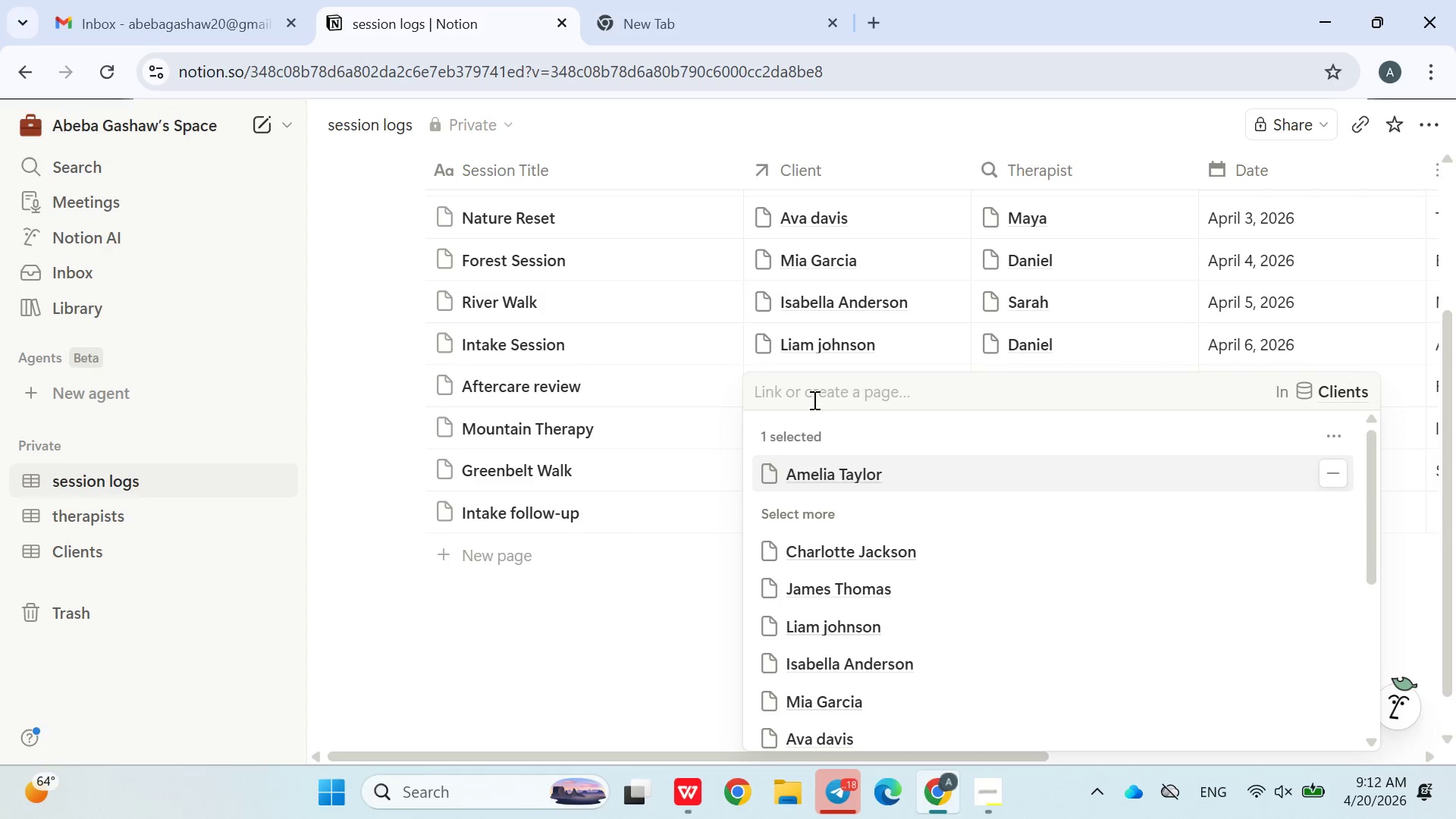 
left_click([815, 393])
 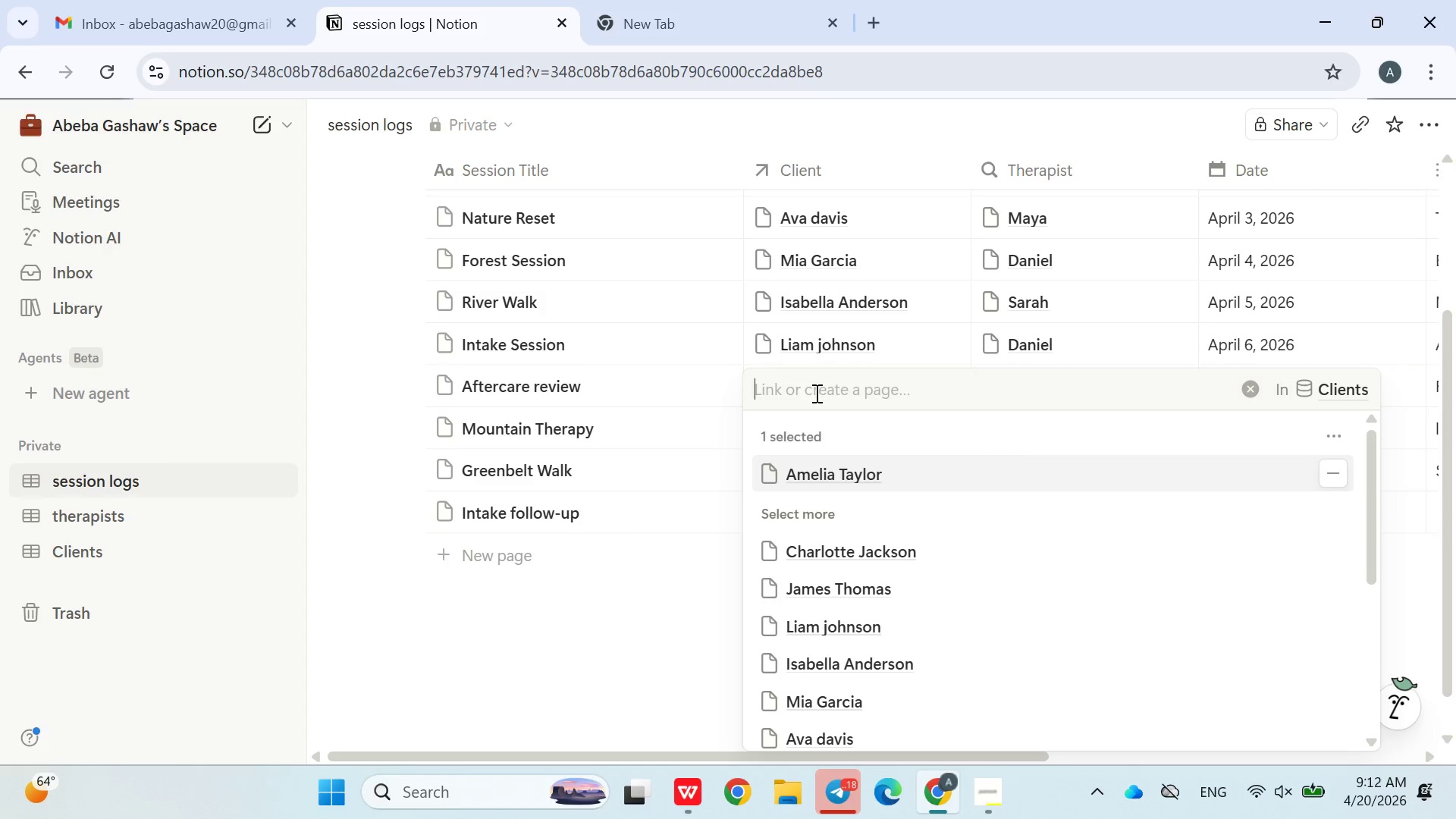 
type(luc)
 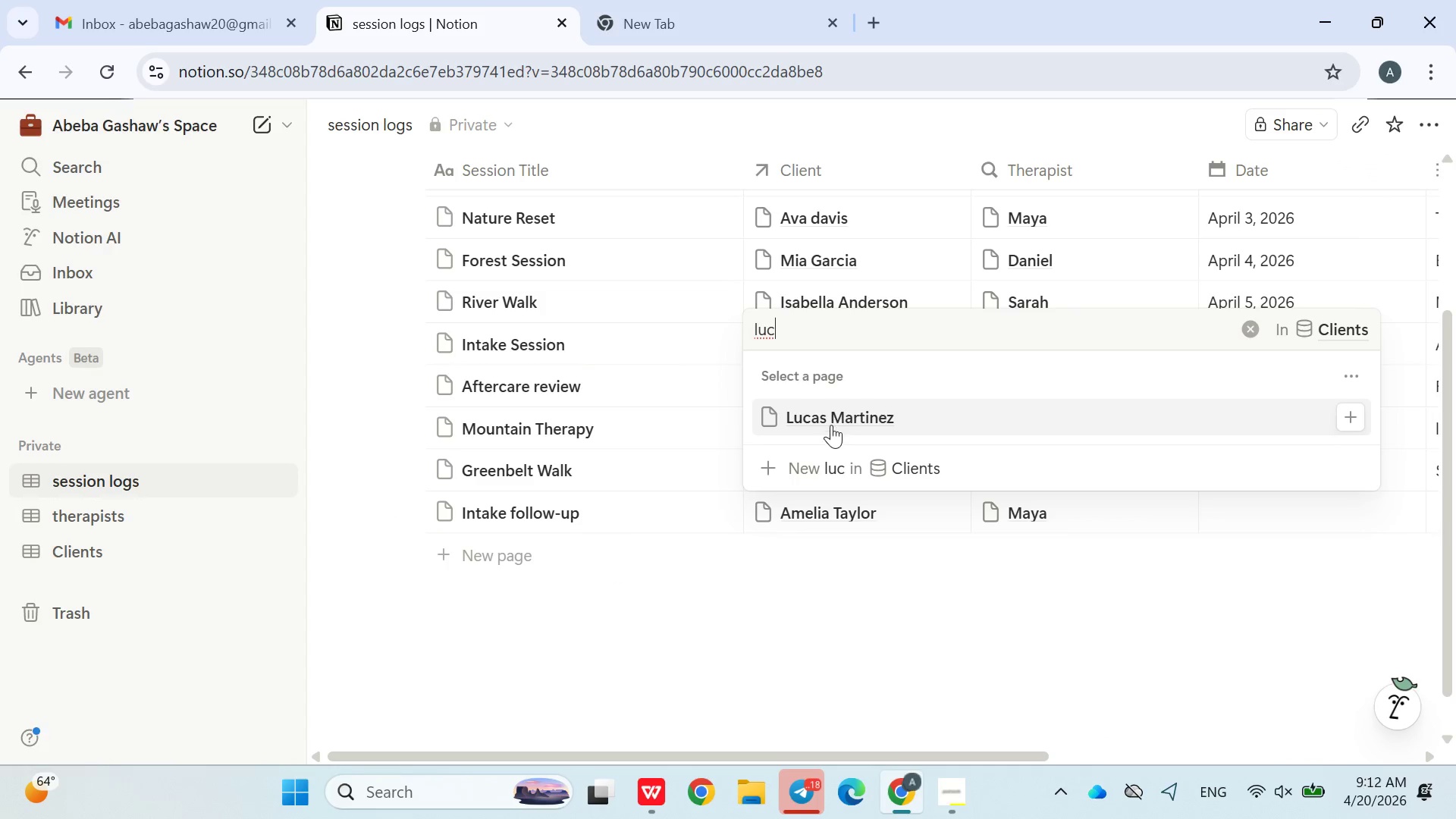 
left_click([818, 403])
 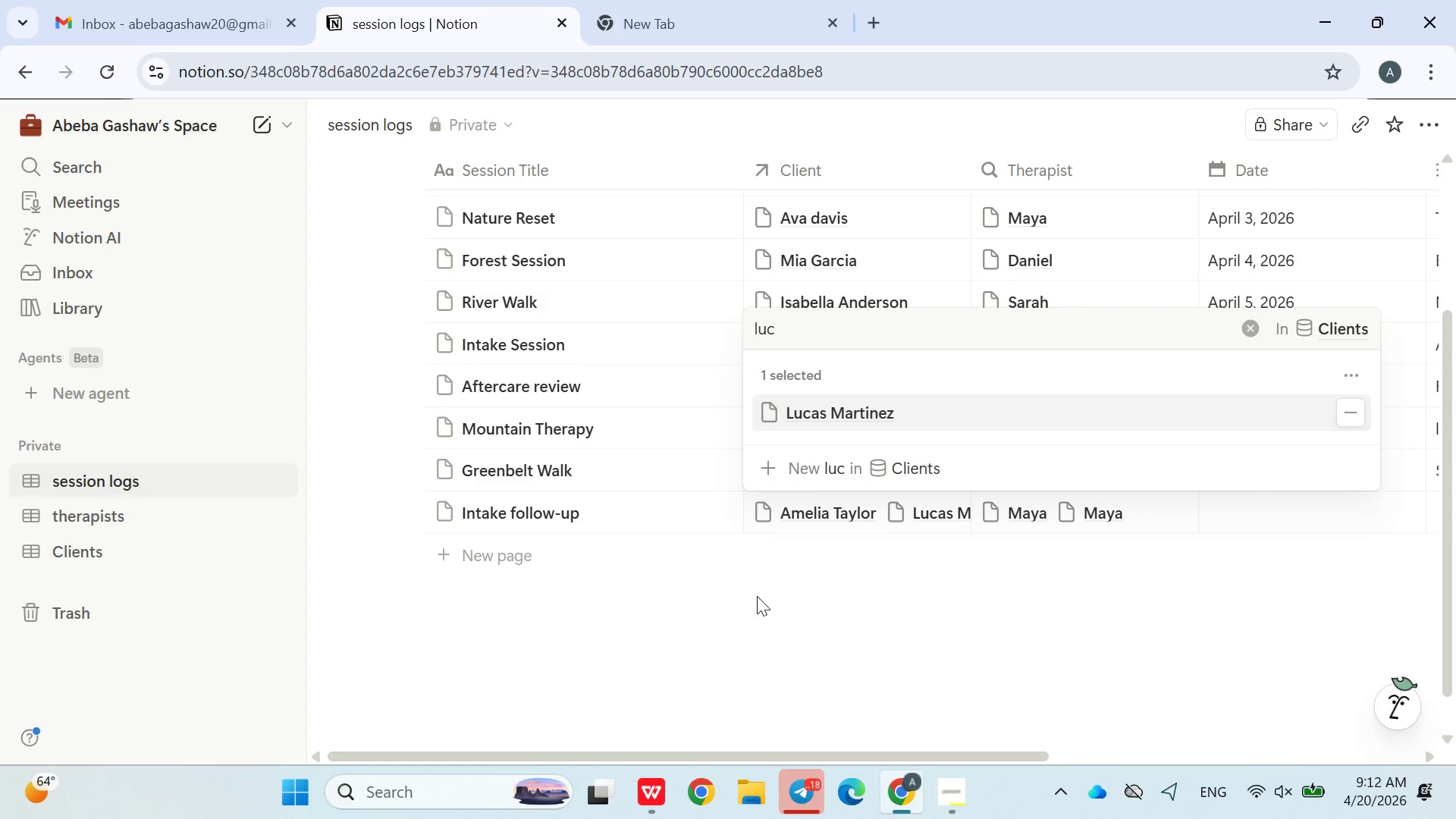 
left_click([752, 618])
 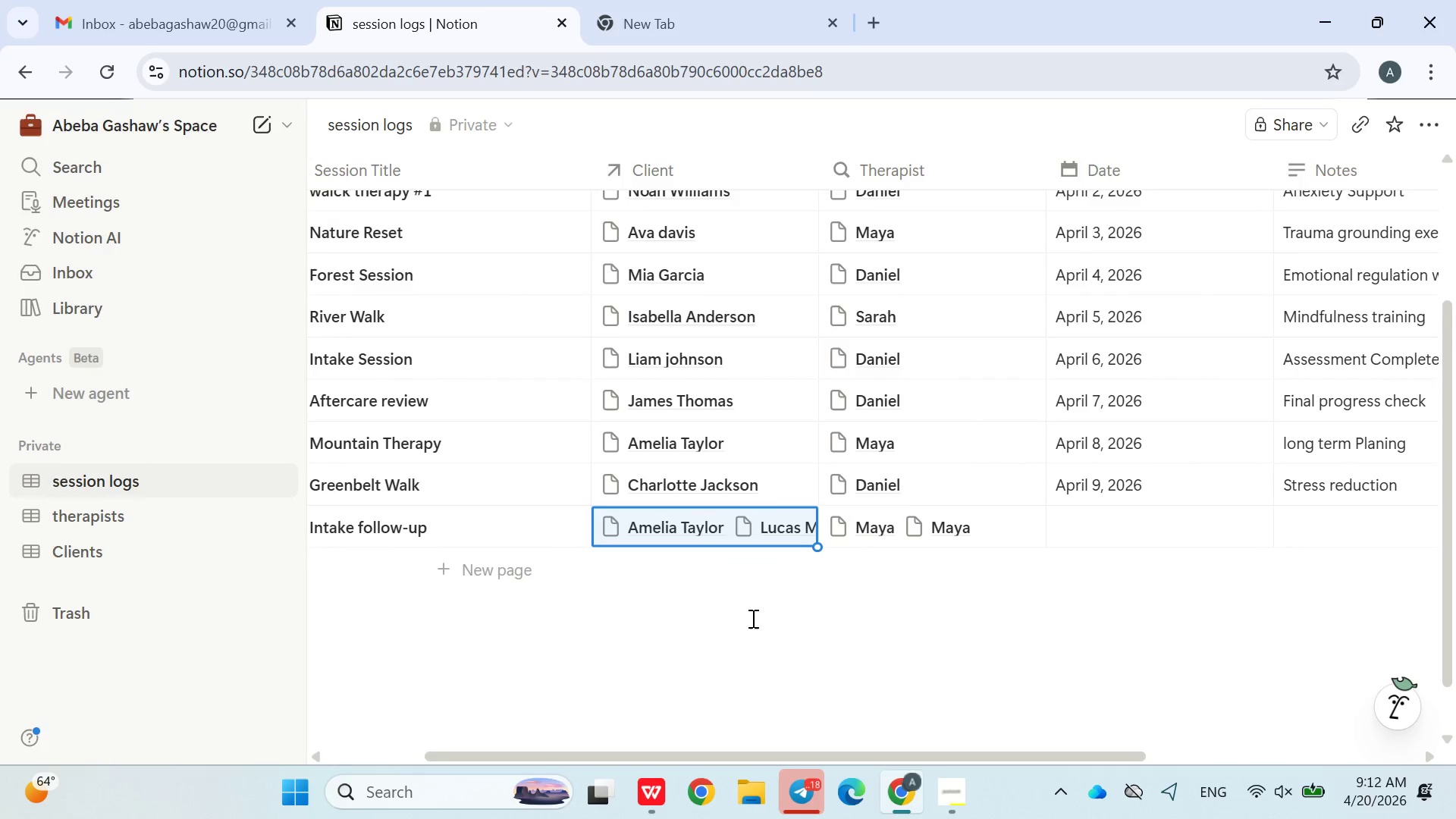 
left_click([724, 643])
 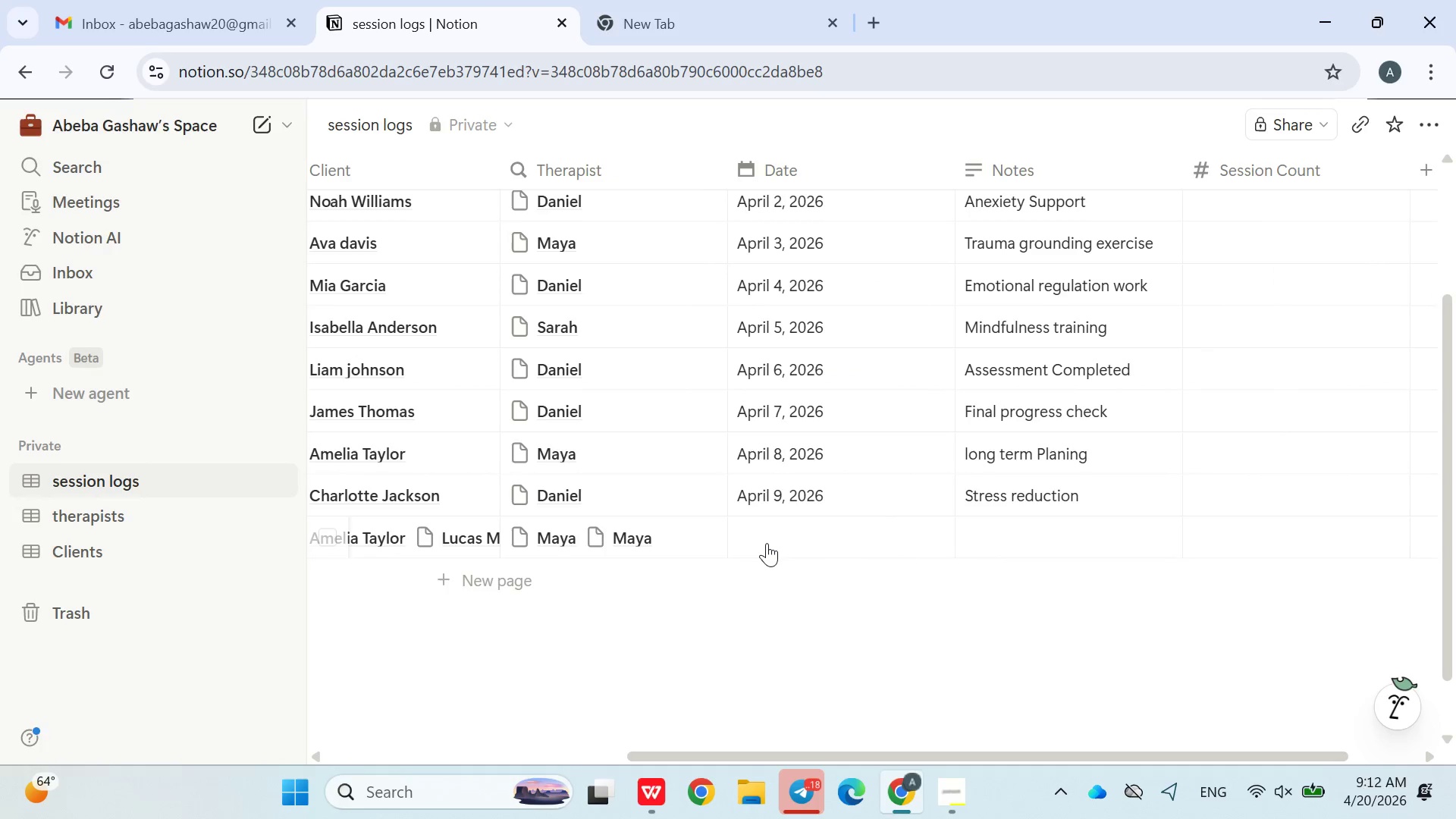 
left_click([770, 535])
 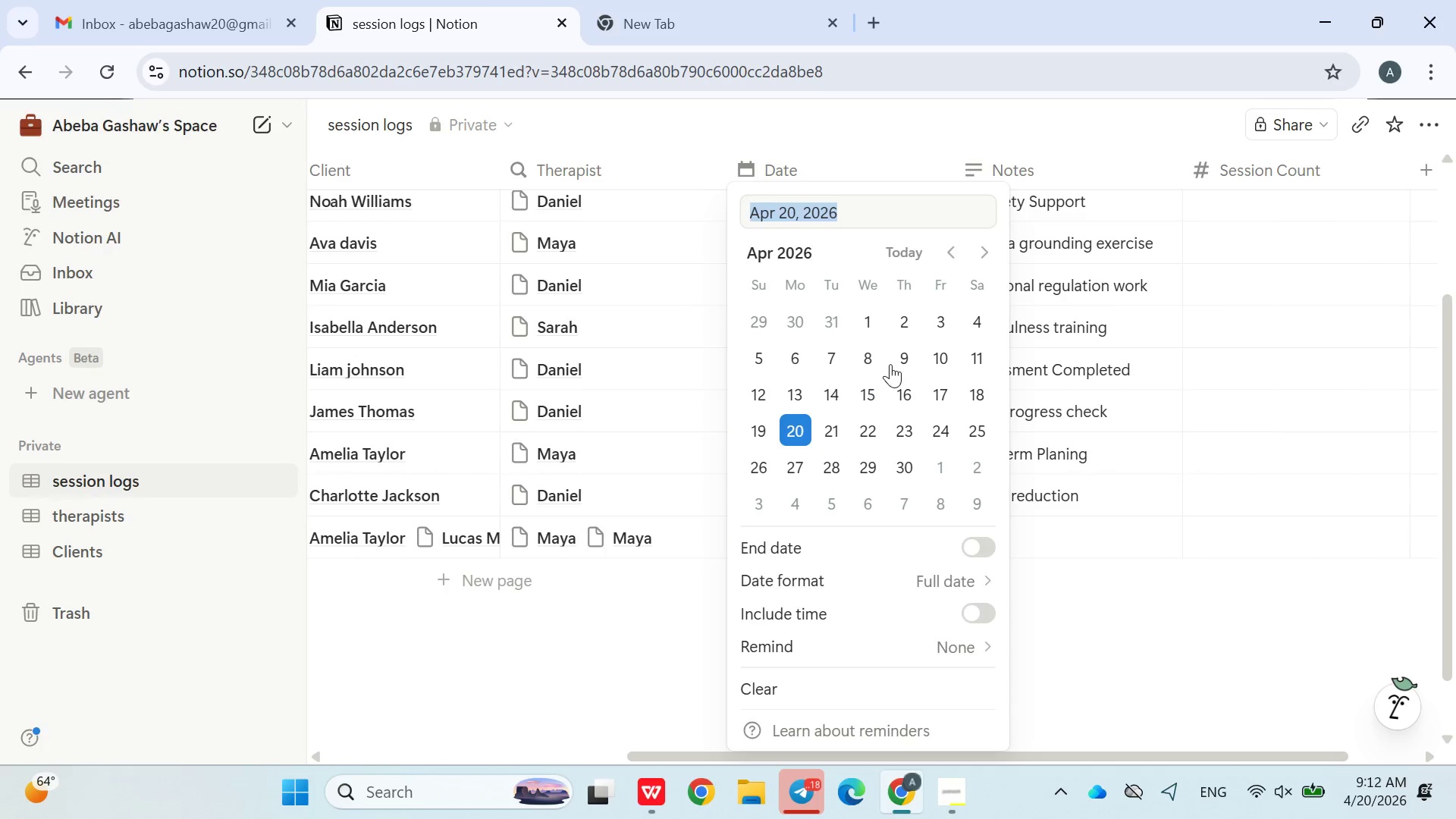 
left_click([929, 359])
 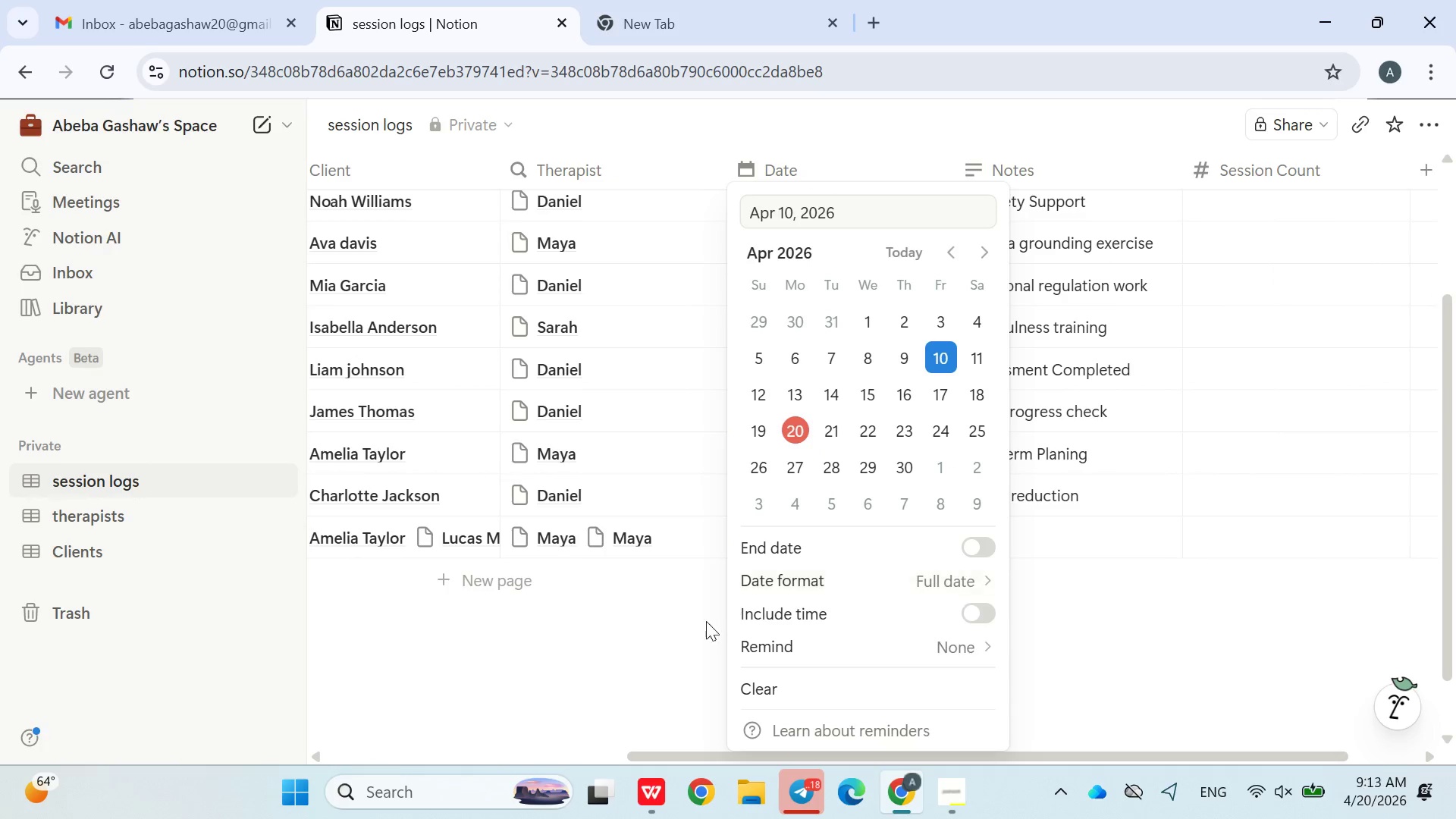 
left_click([671, 665])
 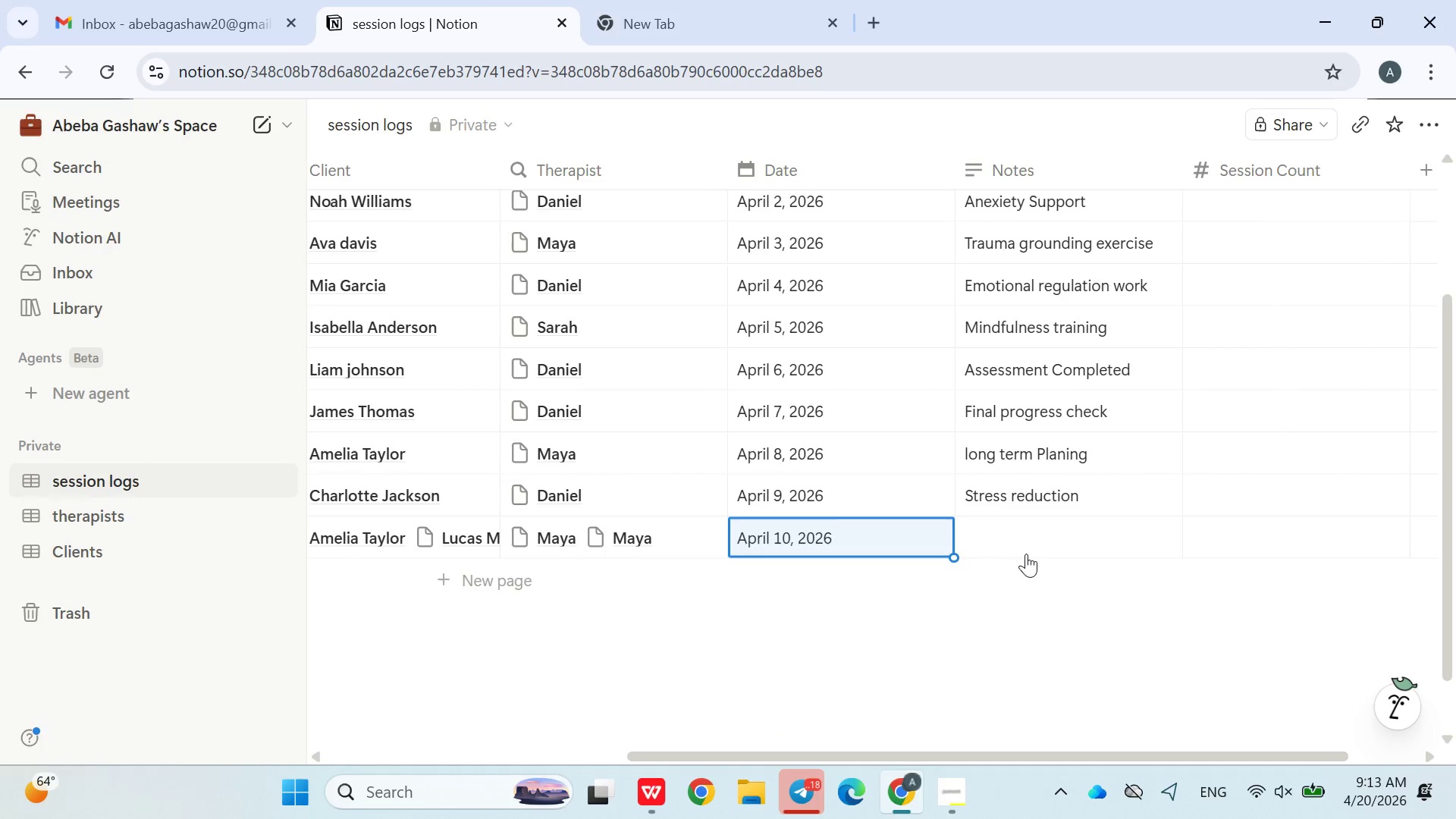 
left_click([1021, 541])
 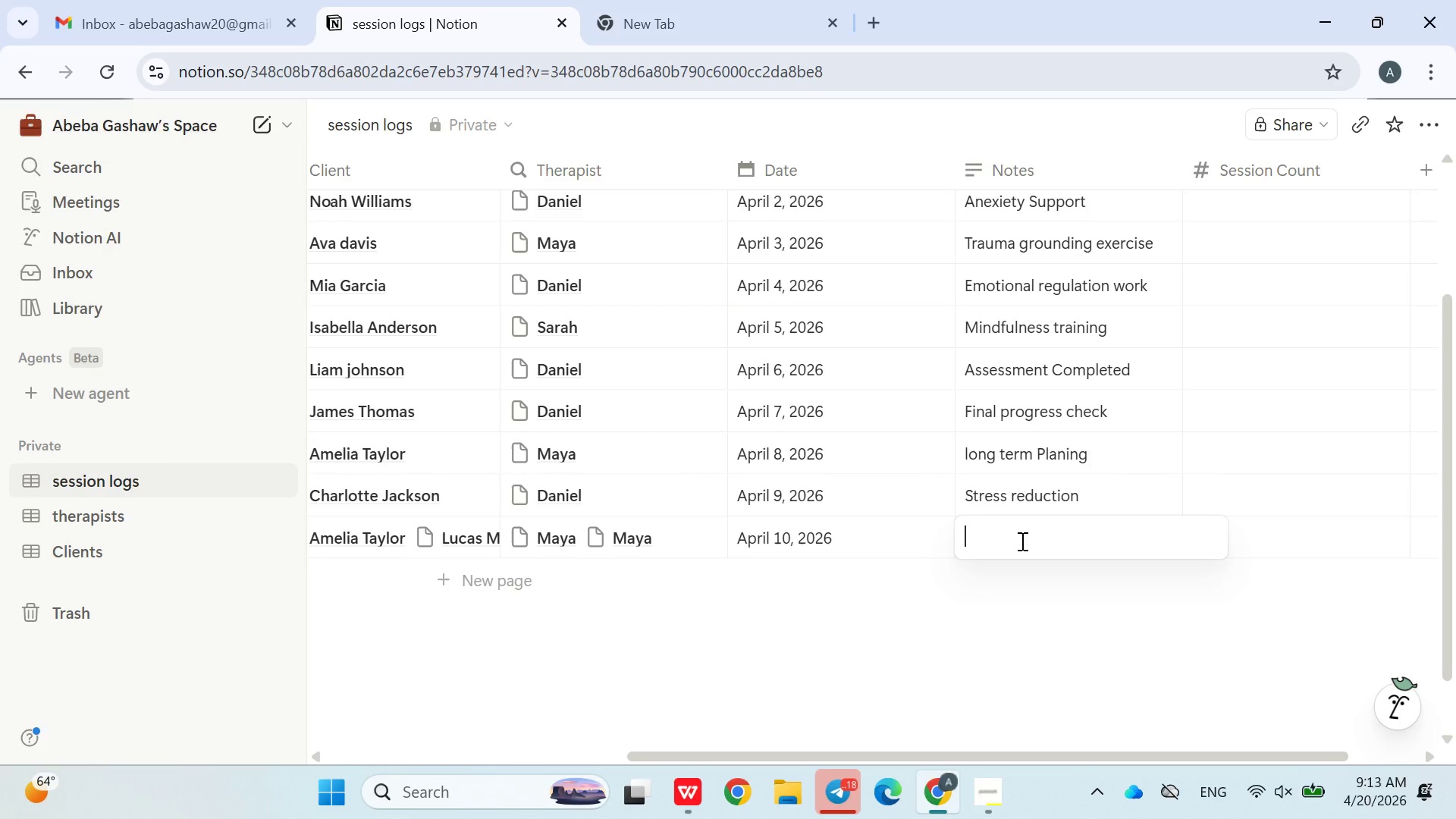 
left_click([1021, 541])
 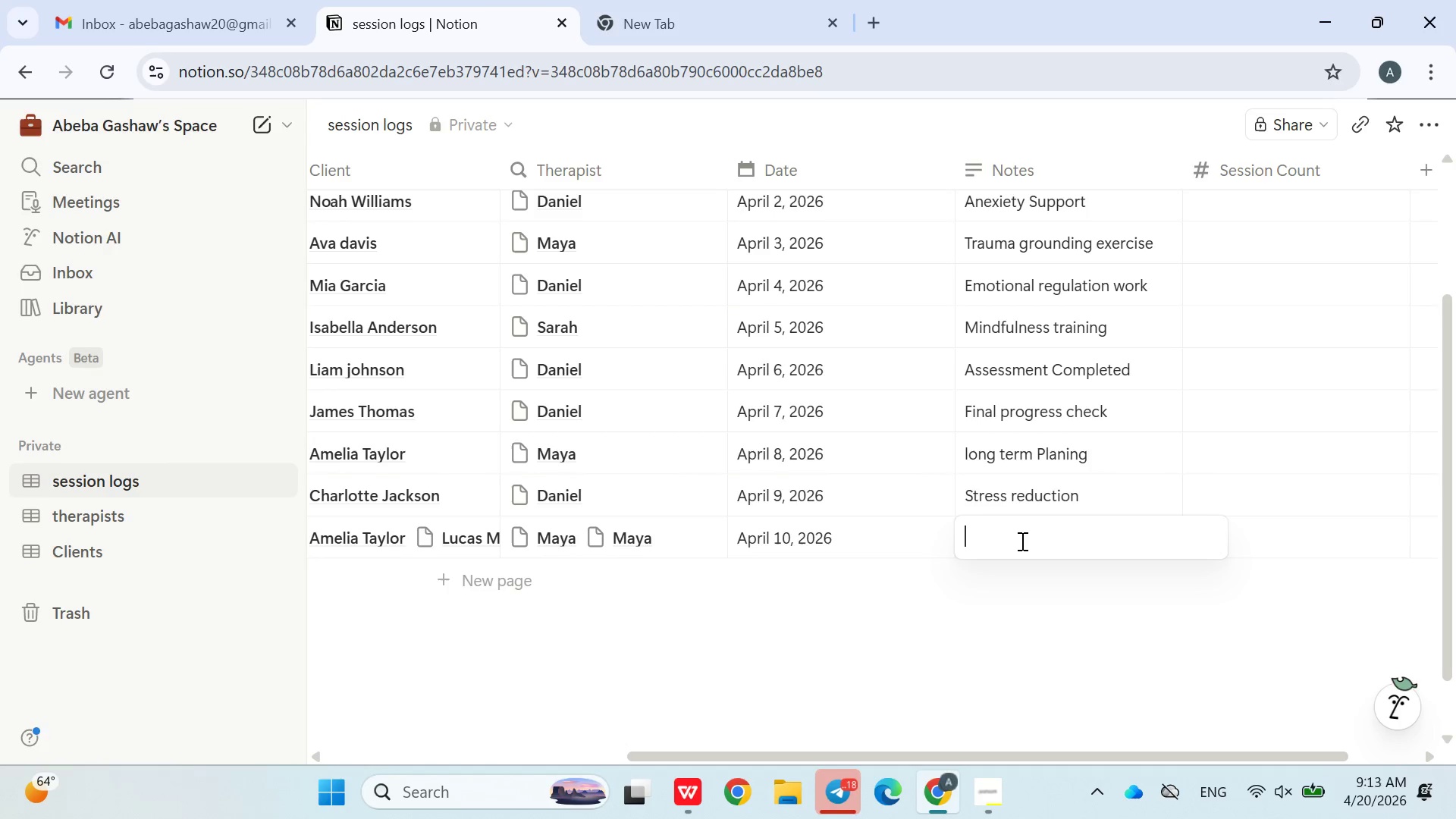 
double_click([1021, 541])
 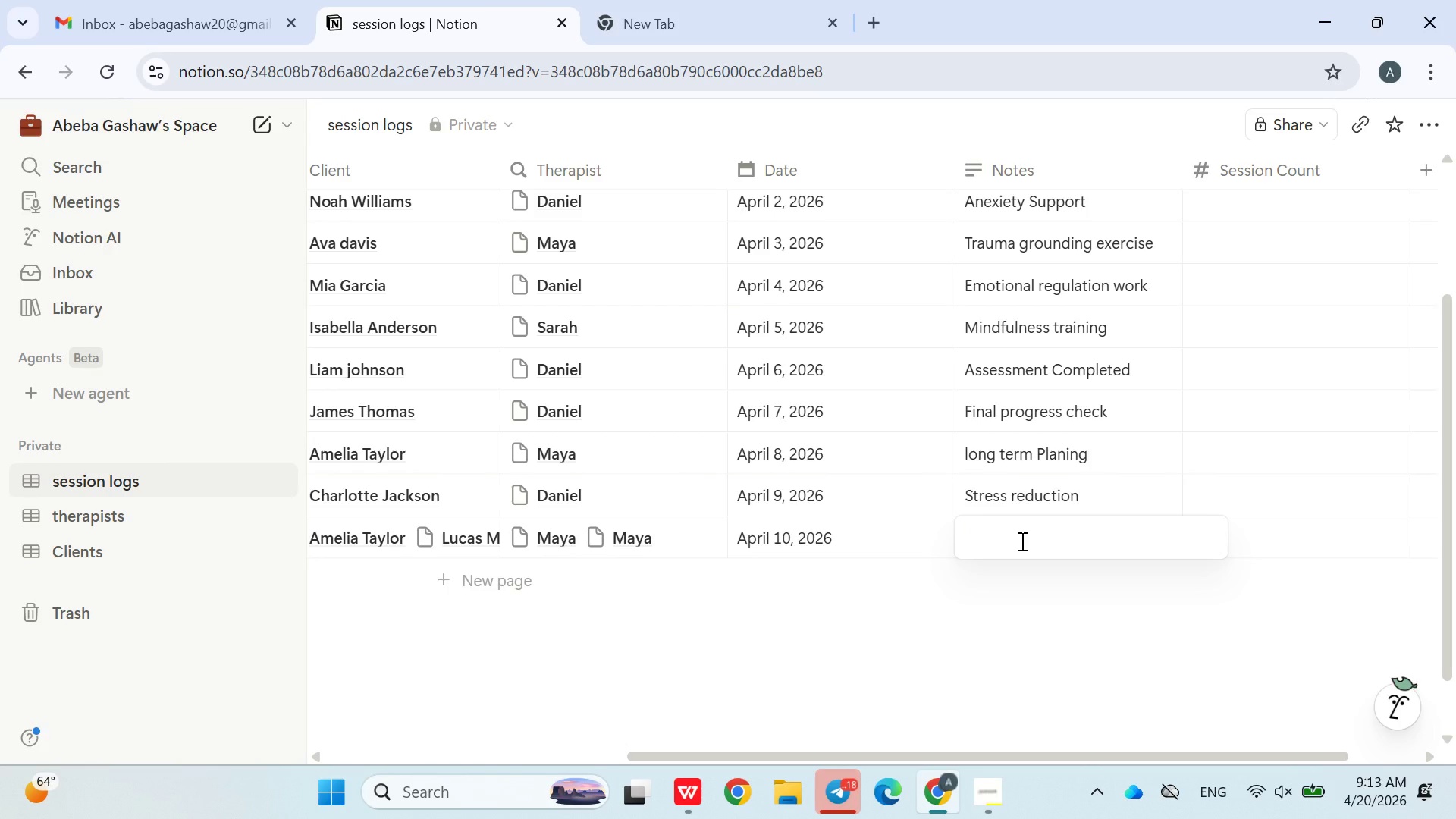 
type(Wa)
 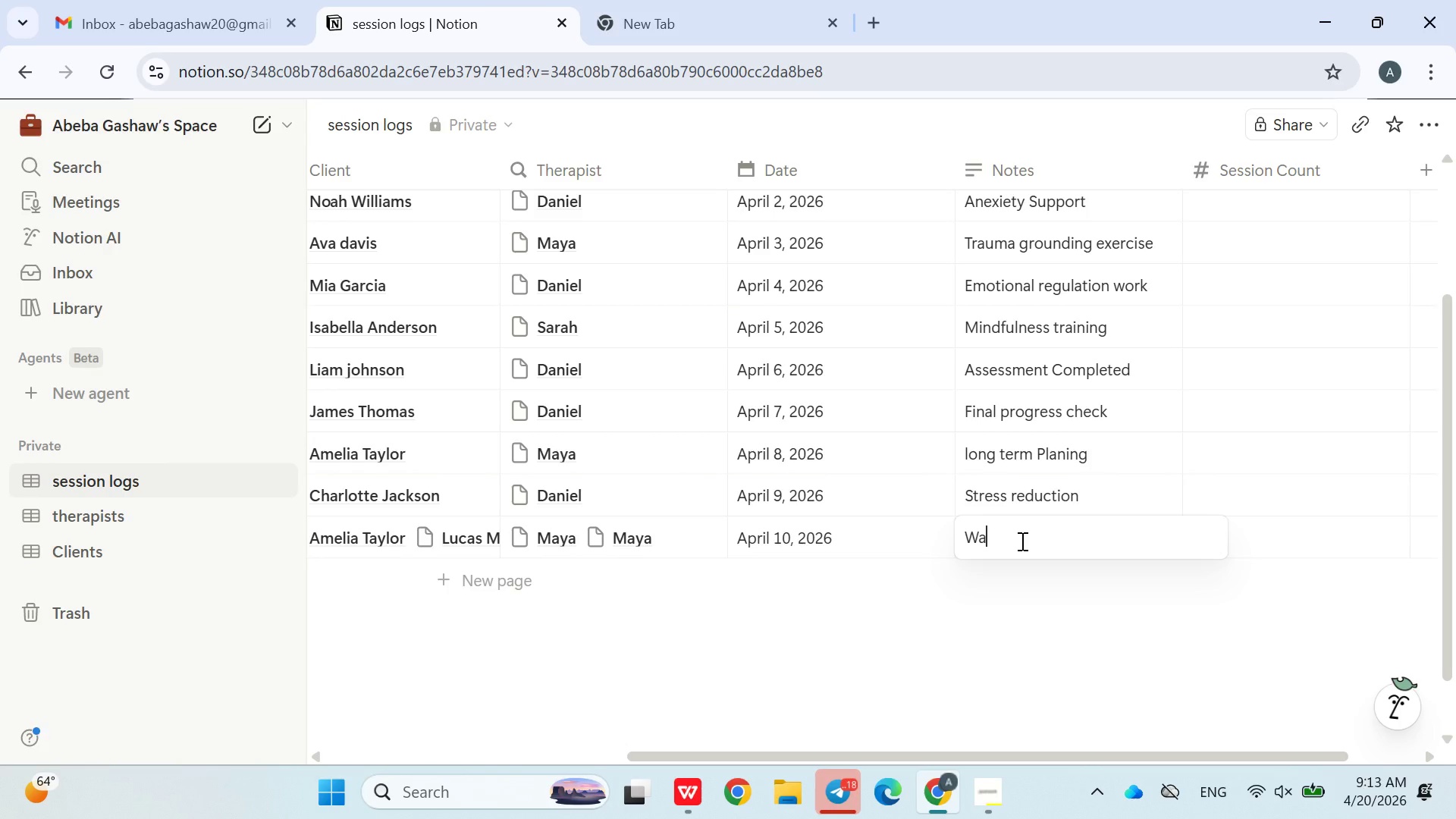 
triple_click([1021, 541])
 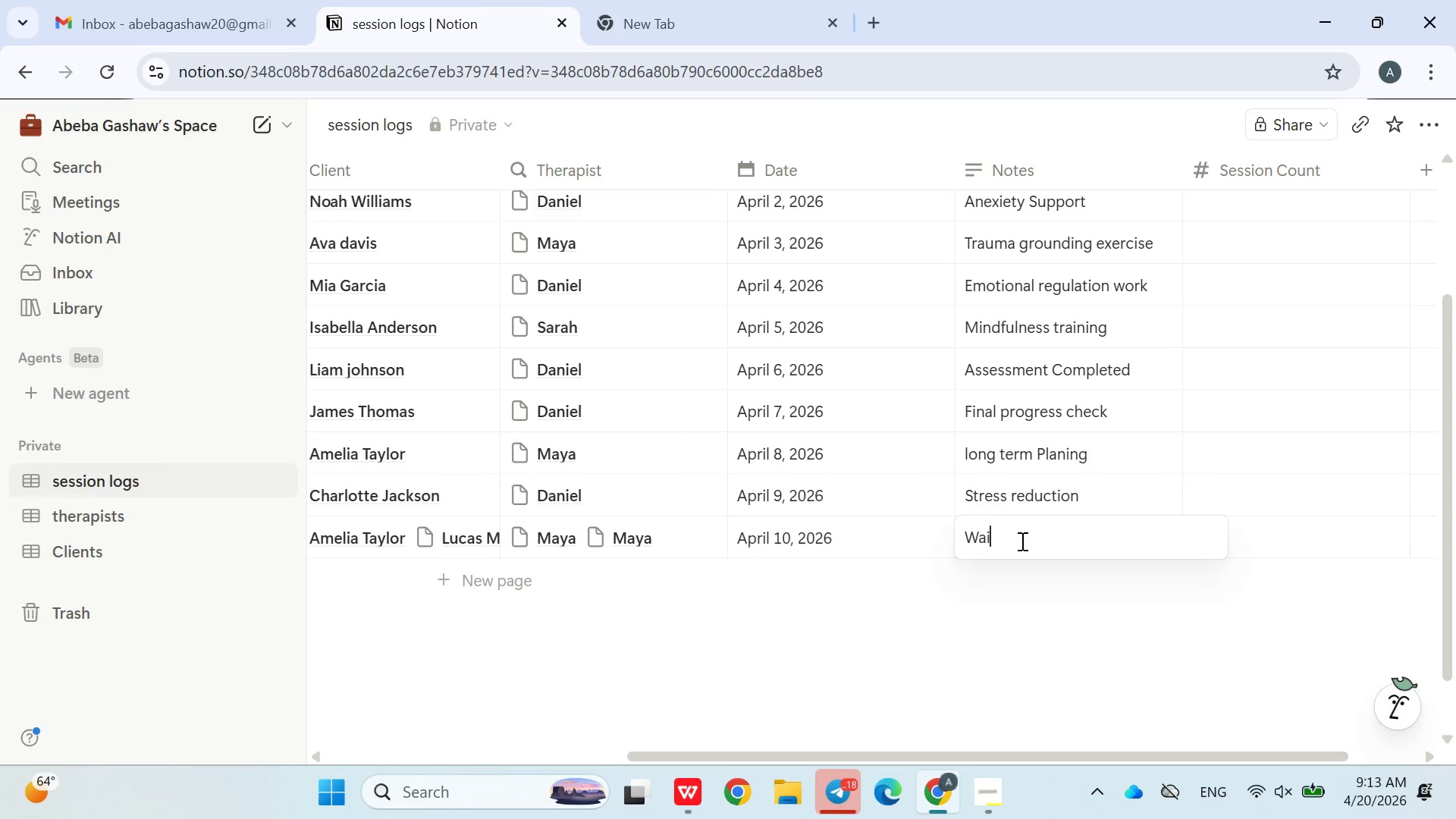 
type(iting ass)
 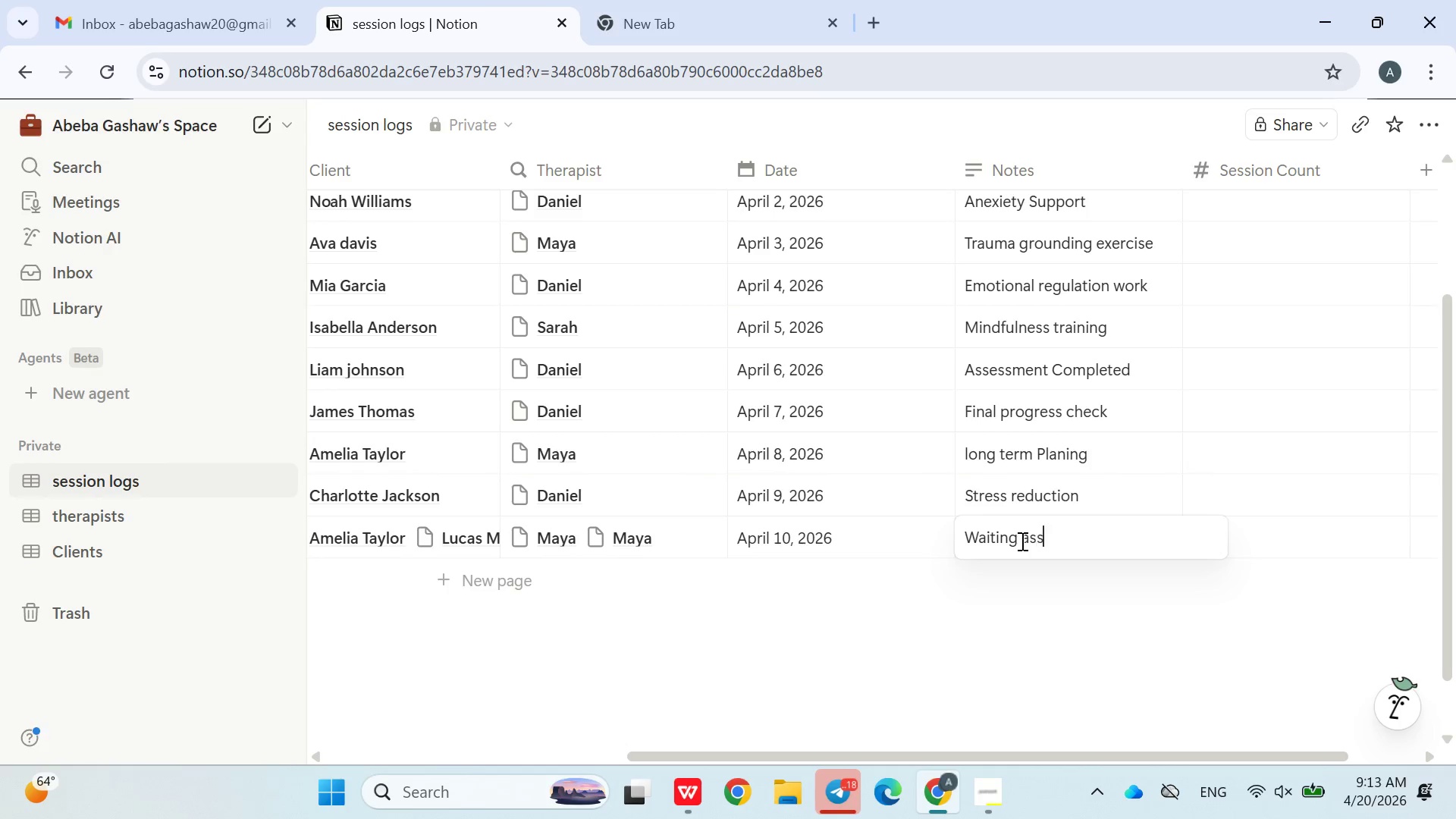 
left_click([1021, 541])
 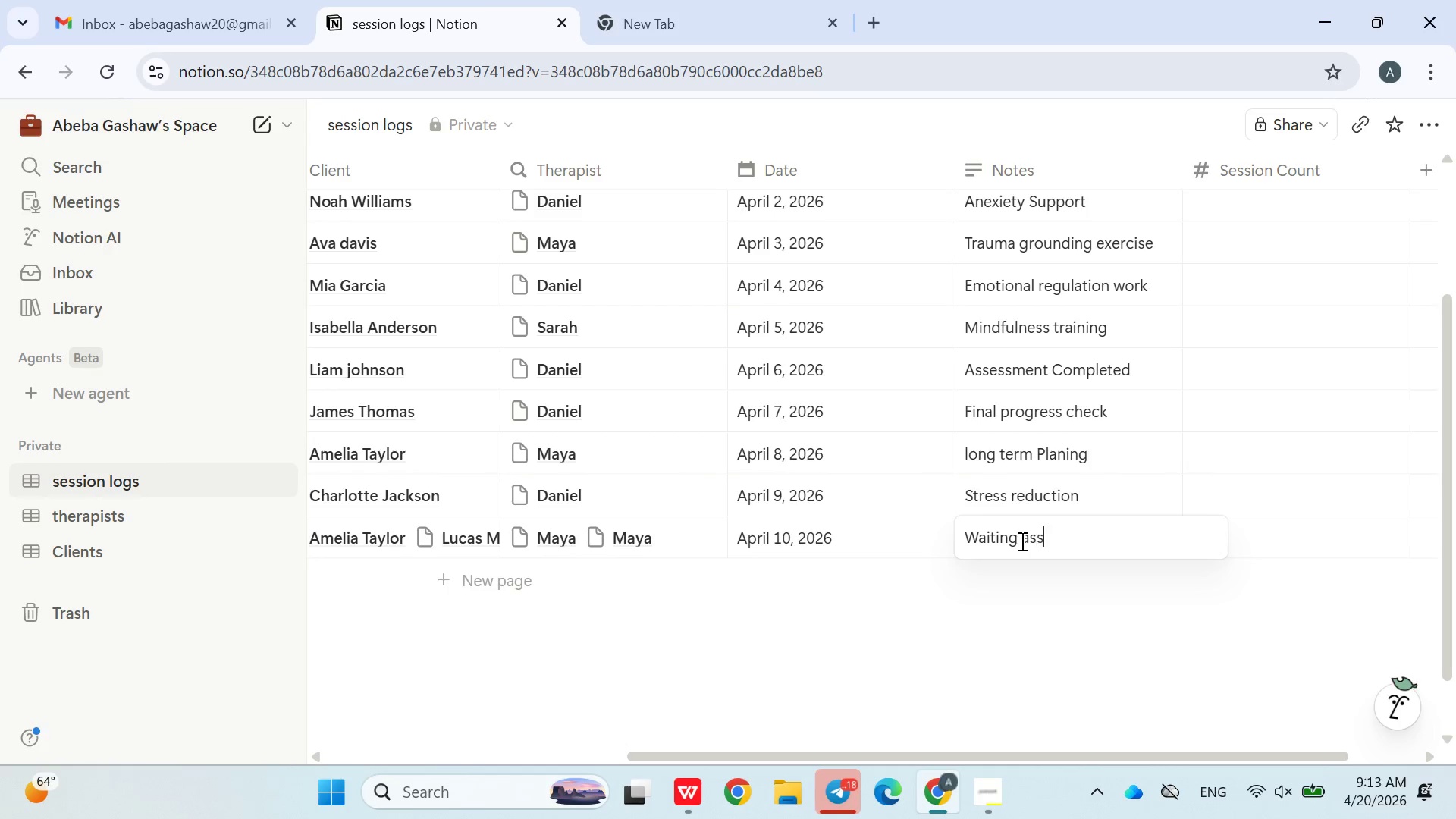 
type(ignm)
 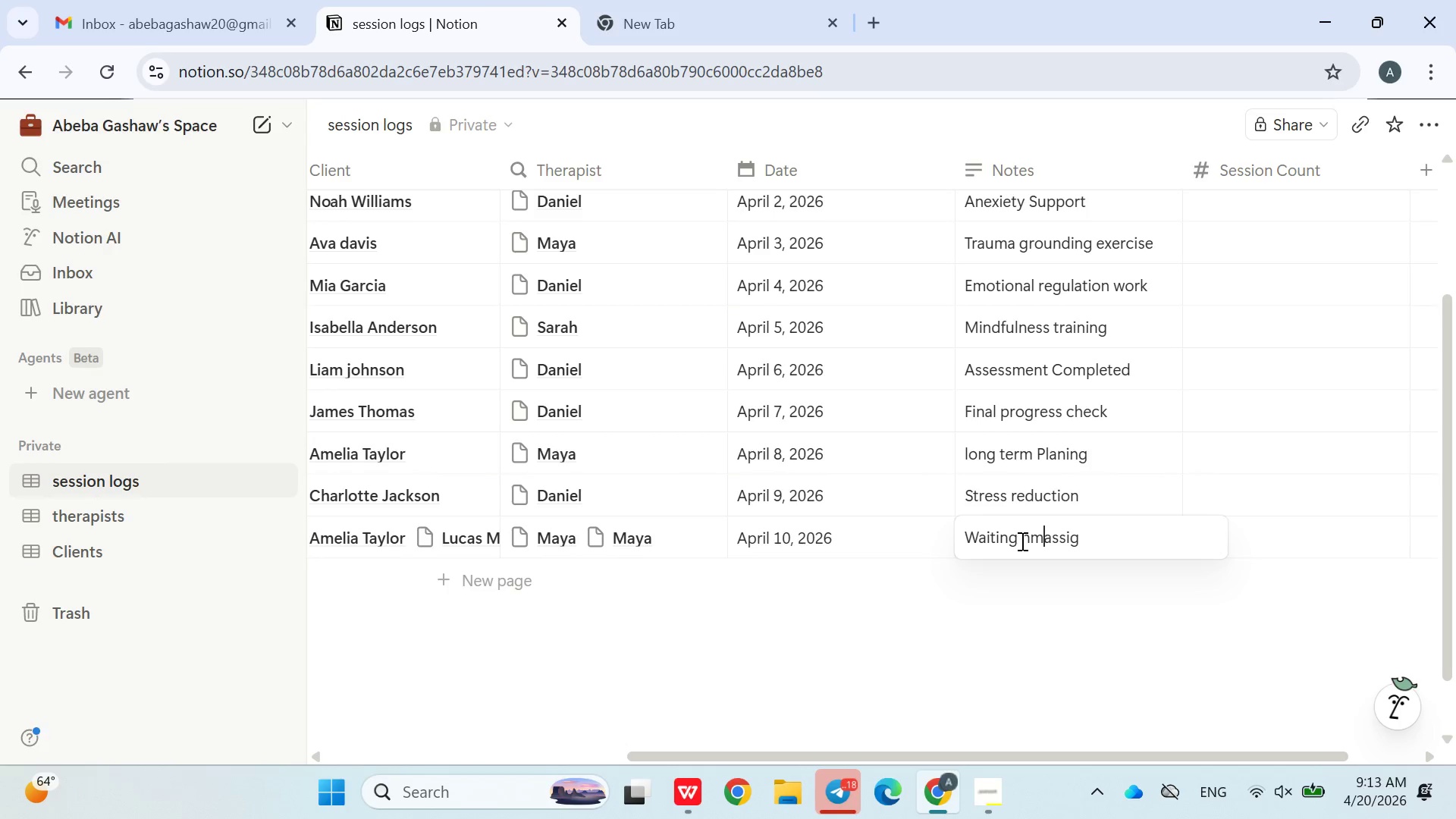 
left_click([1021, 541])
 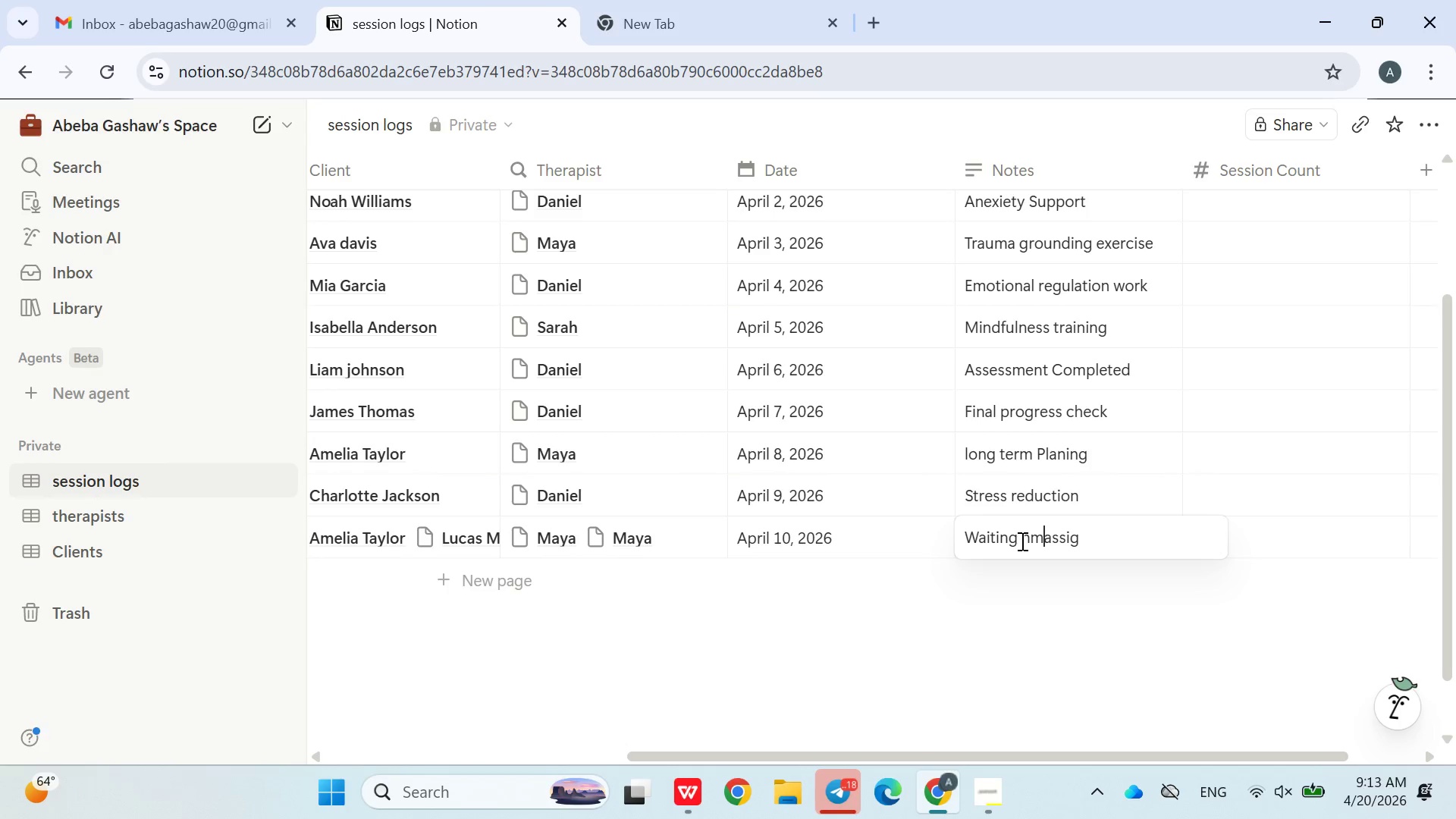 
type(ent)
 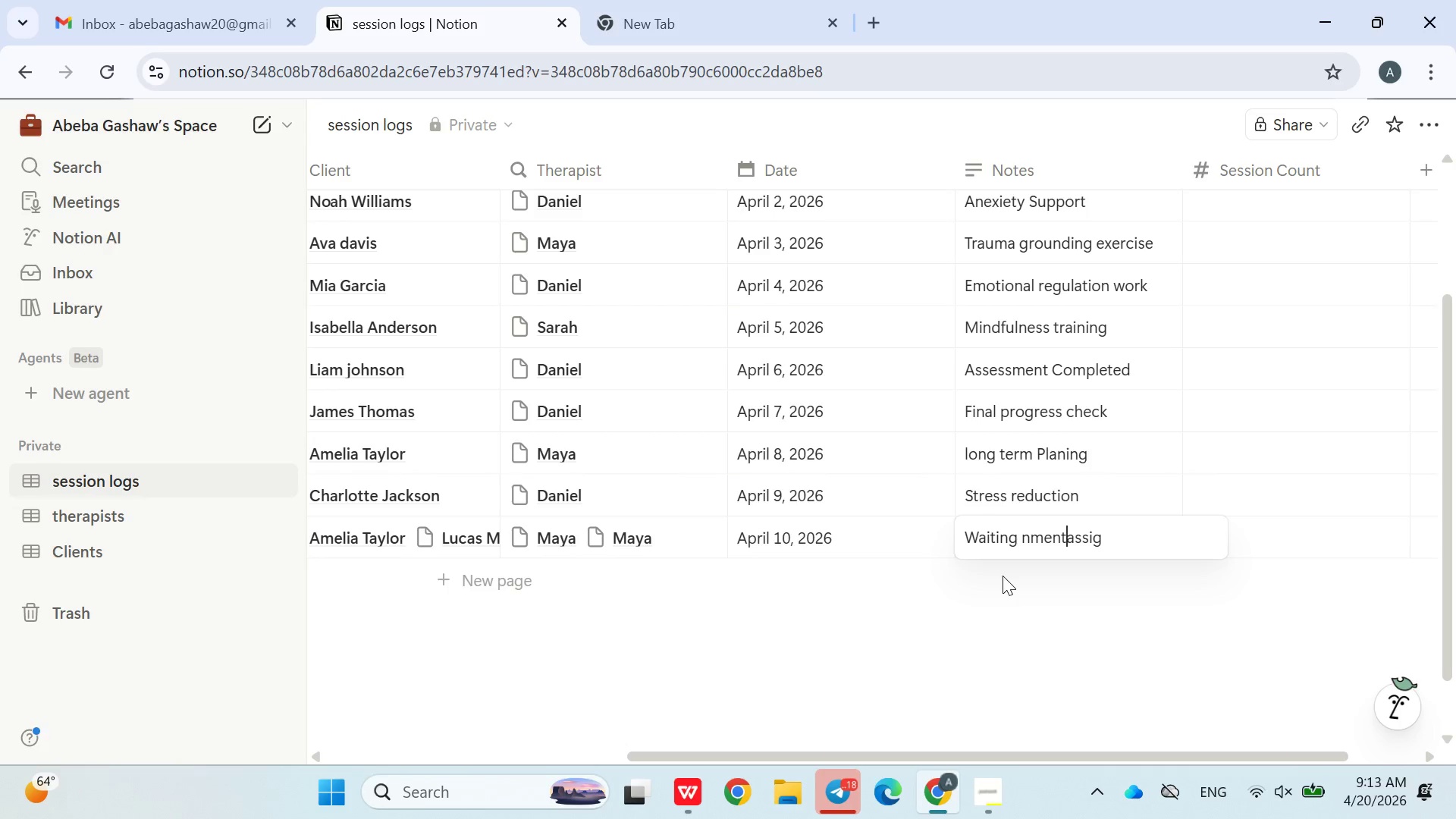 
double_click([1003, 576])
 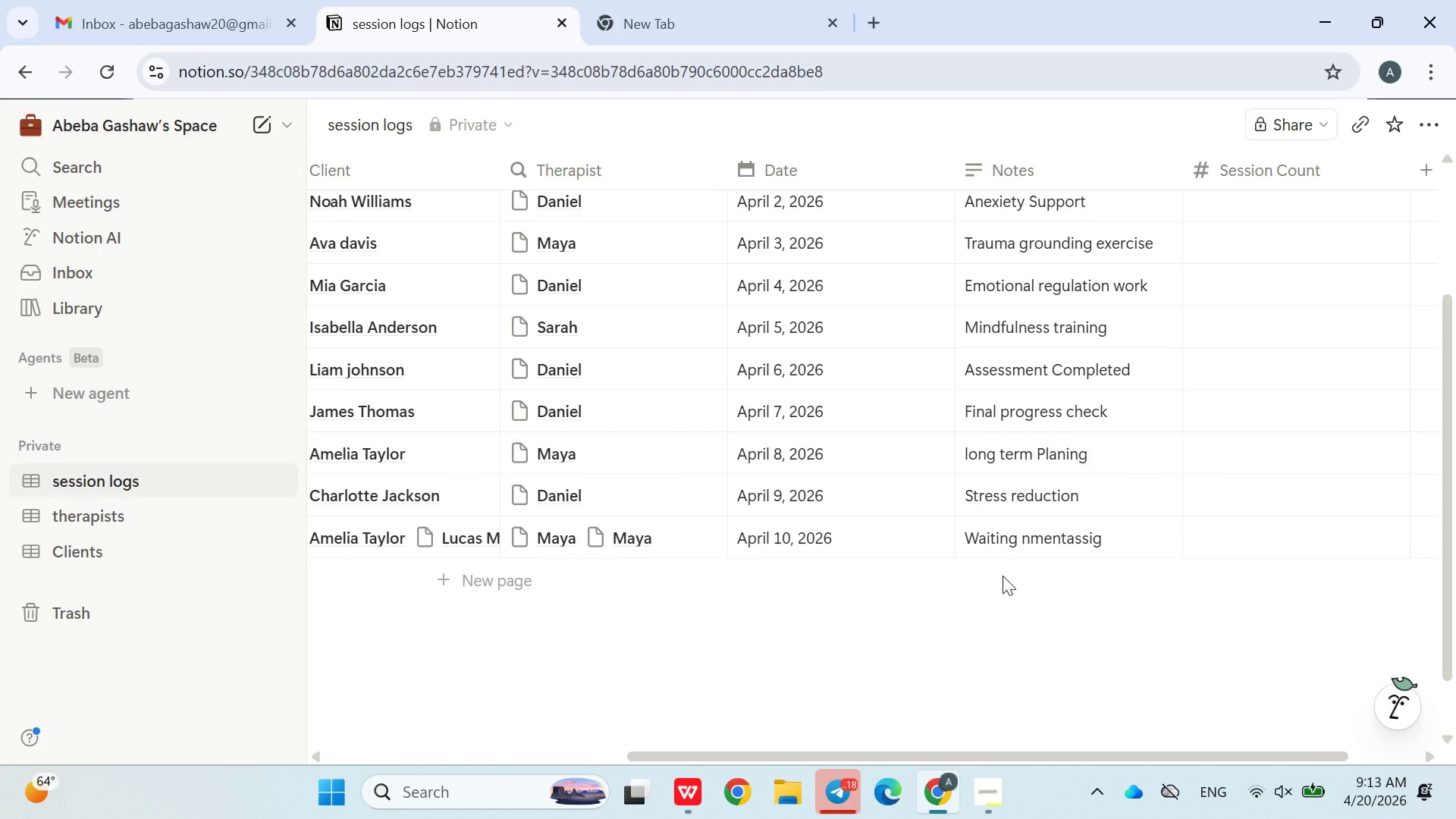 
triple_click([1003, 576])
 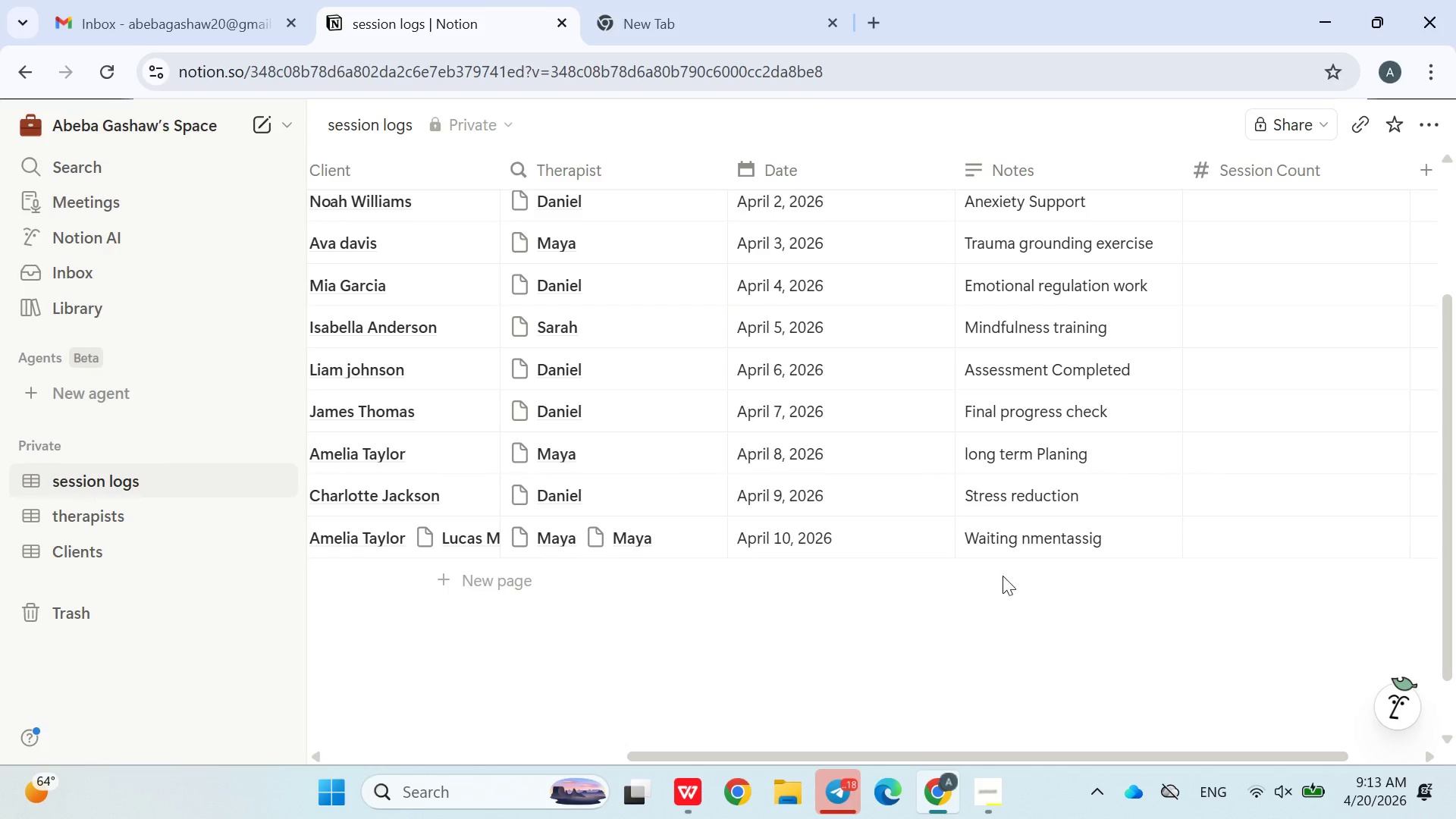 
key(Backspace)
 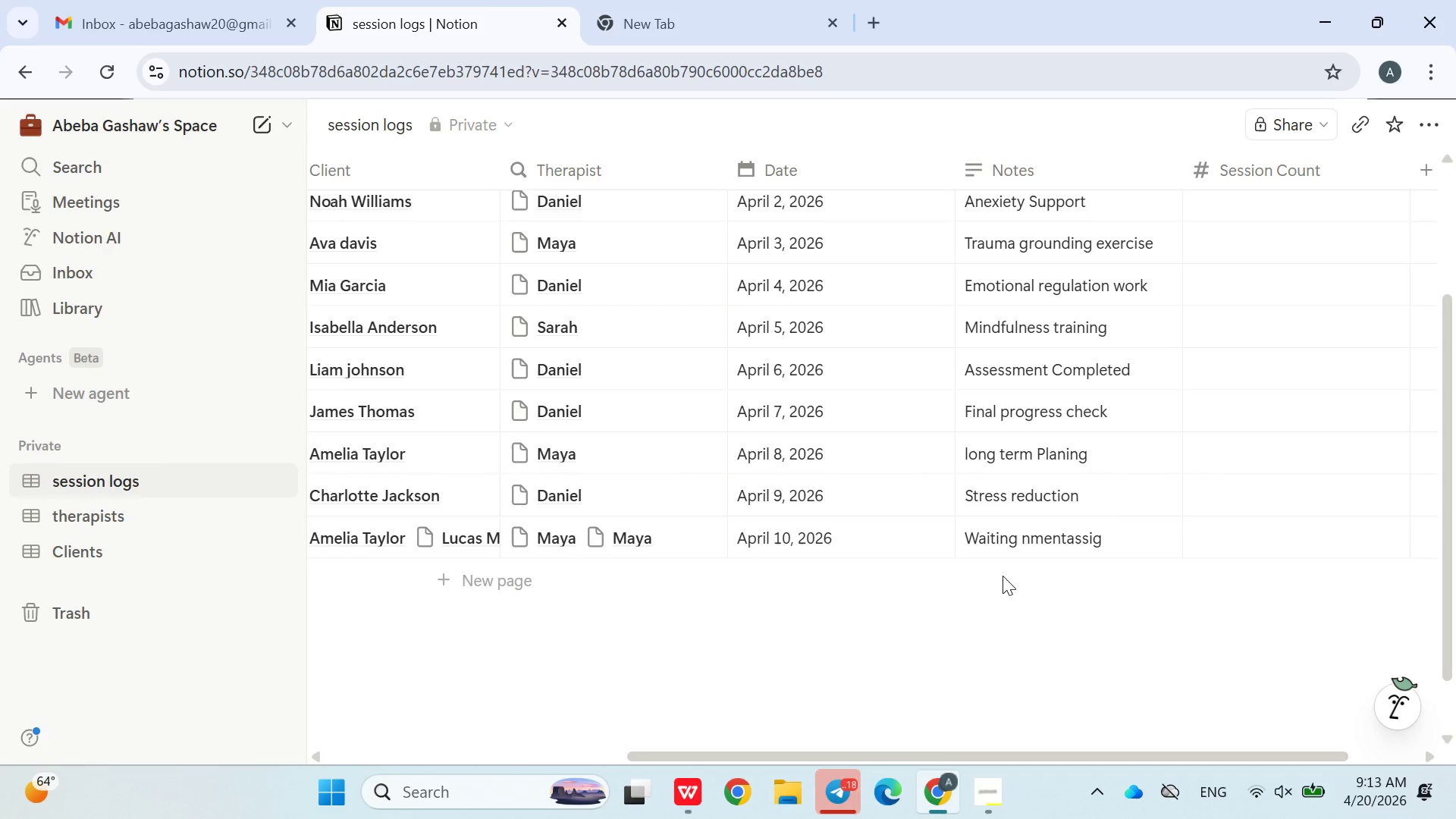 
triple_click([1003, 576])
 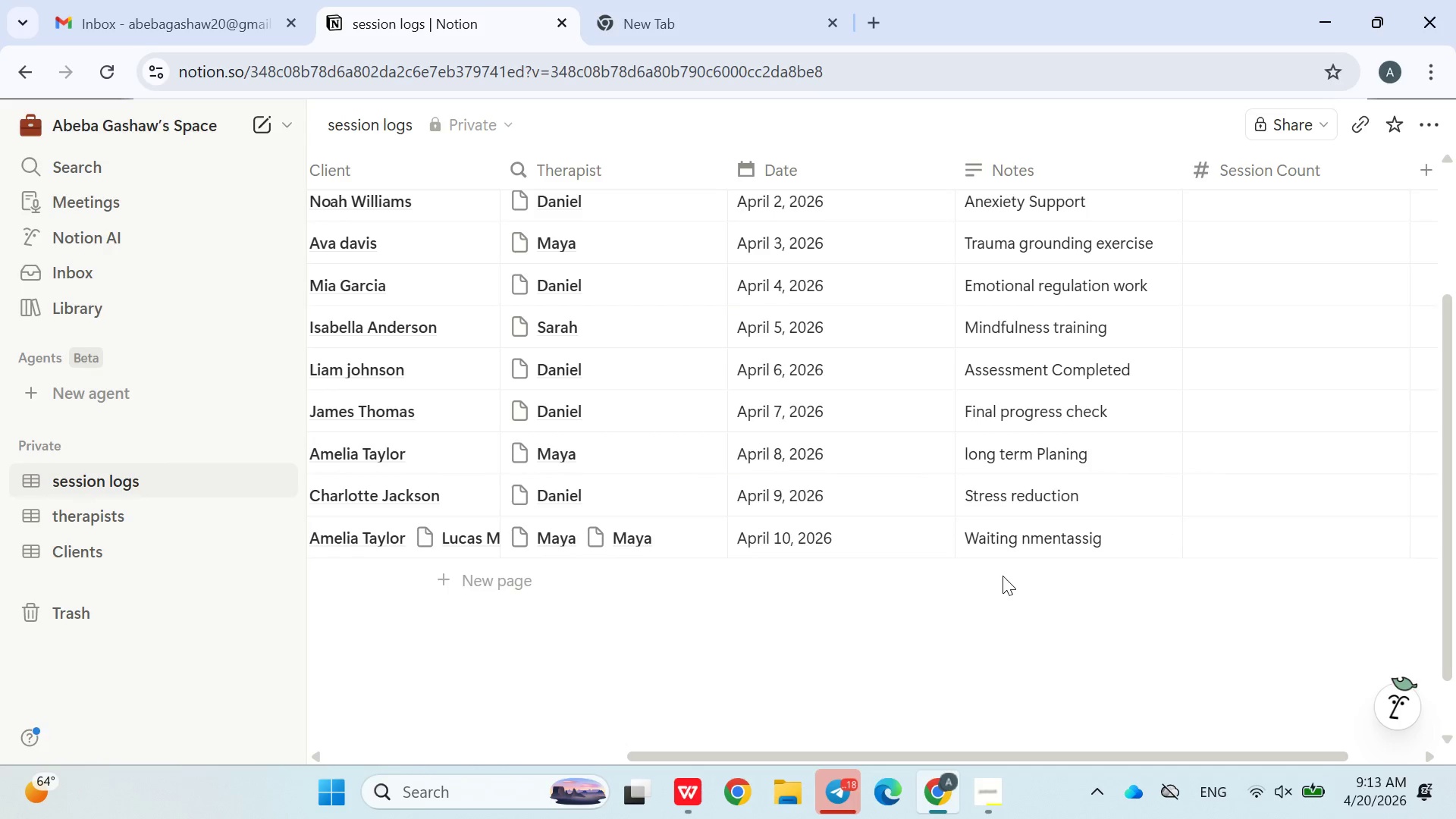 
key(Backspace)
 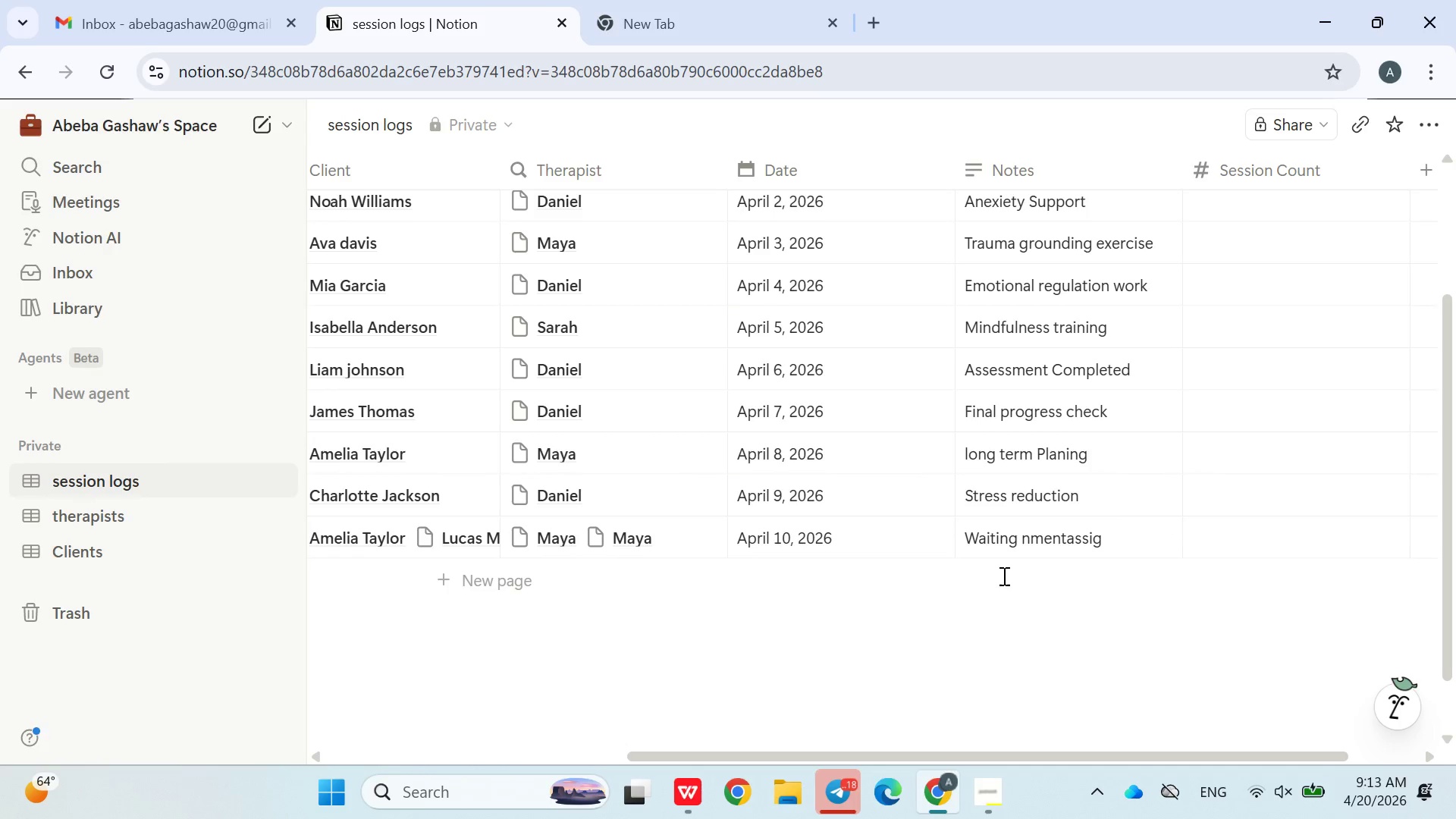 
triple_click([1003, 576])
 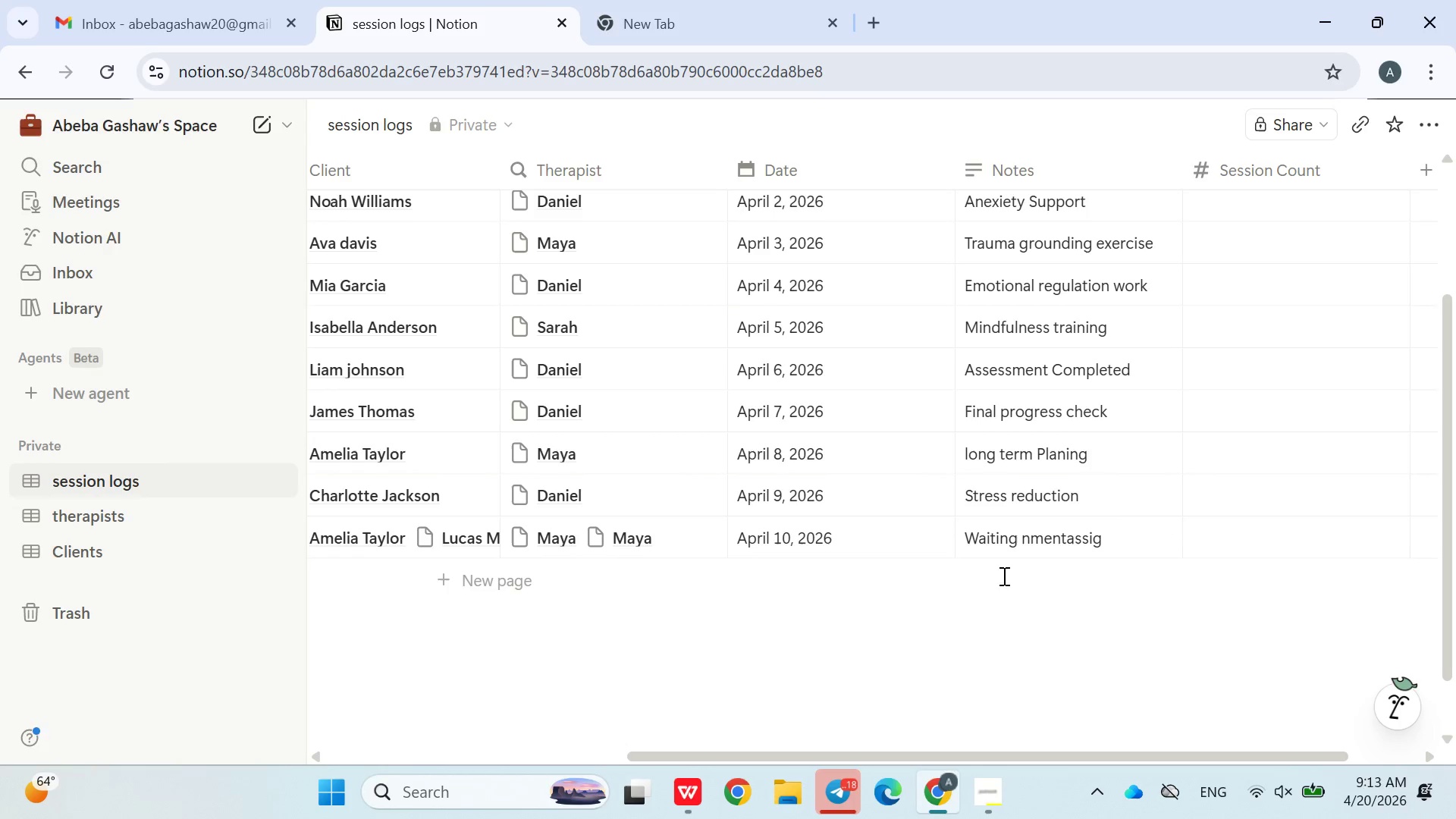 
key(Backspace)
 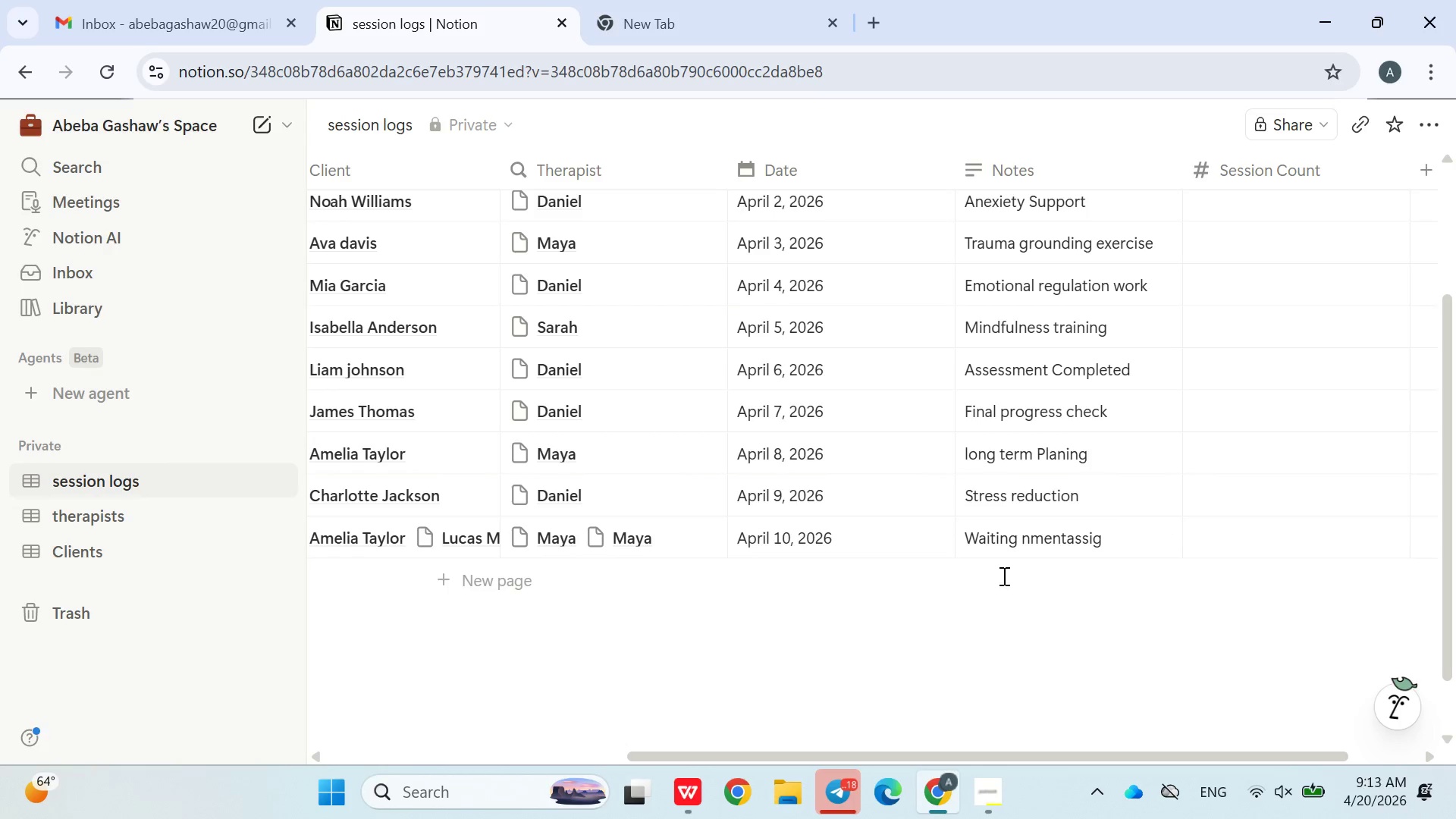 
triple_click([1003, 576])
 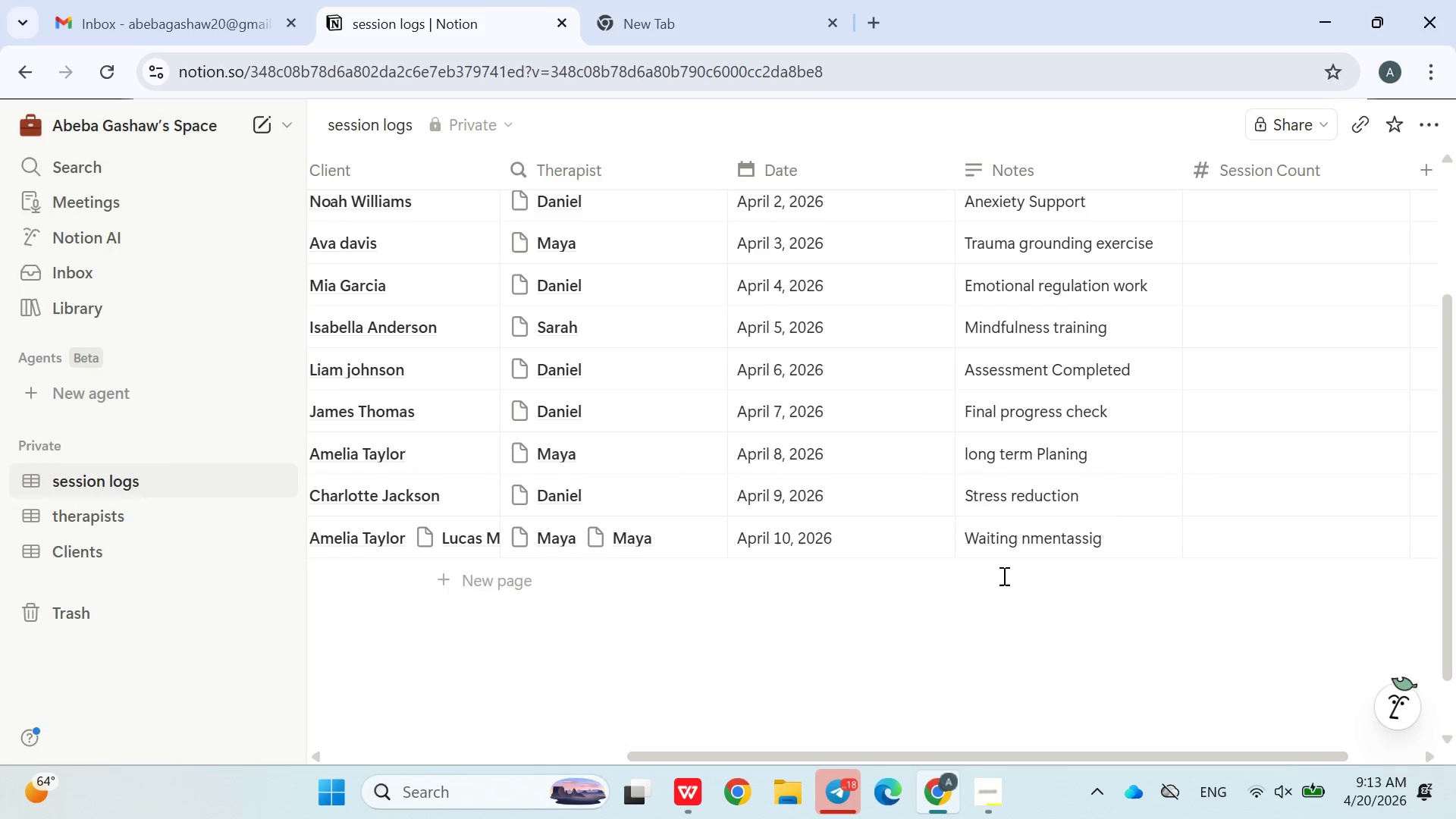 
triple_click([1003, 576])
 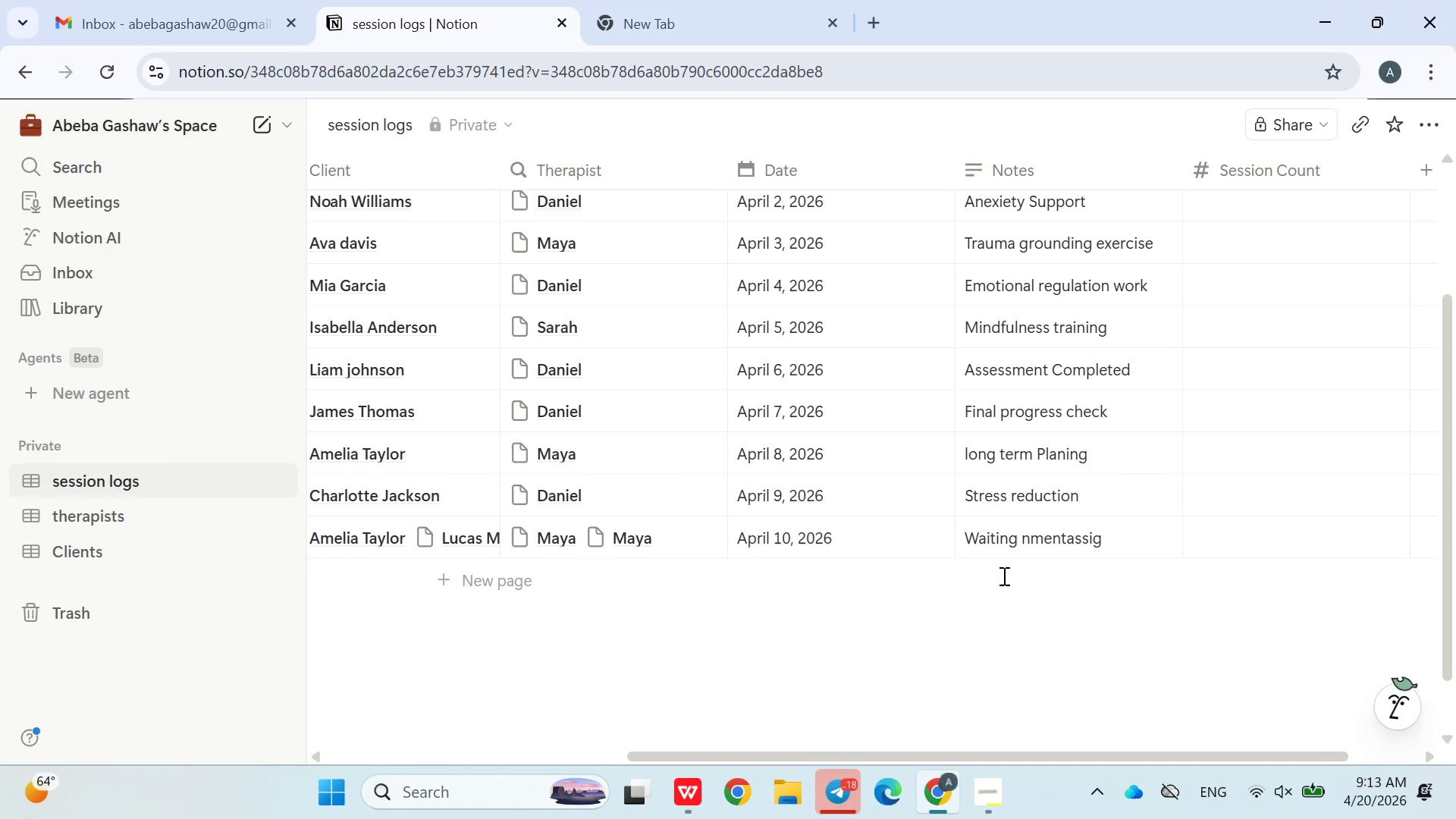 
triple_click([1003, 576])
 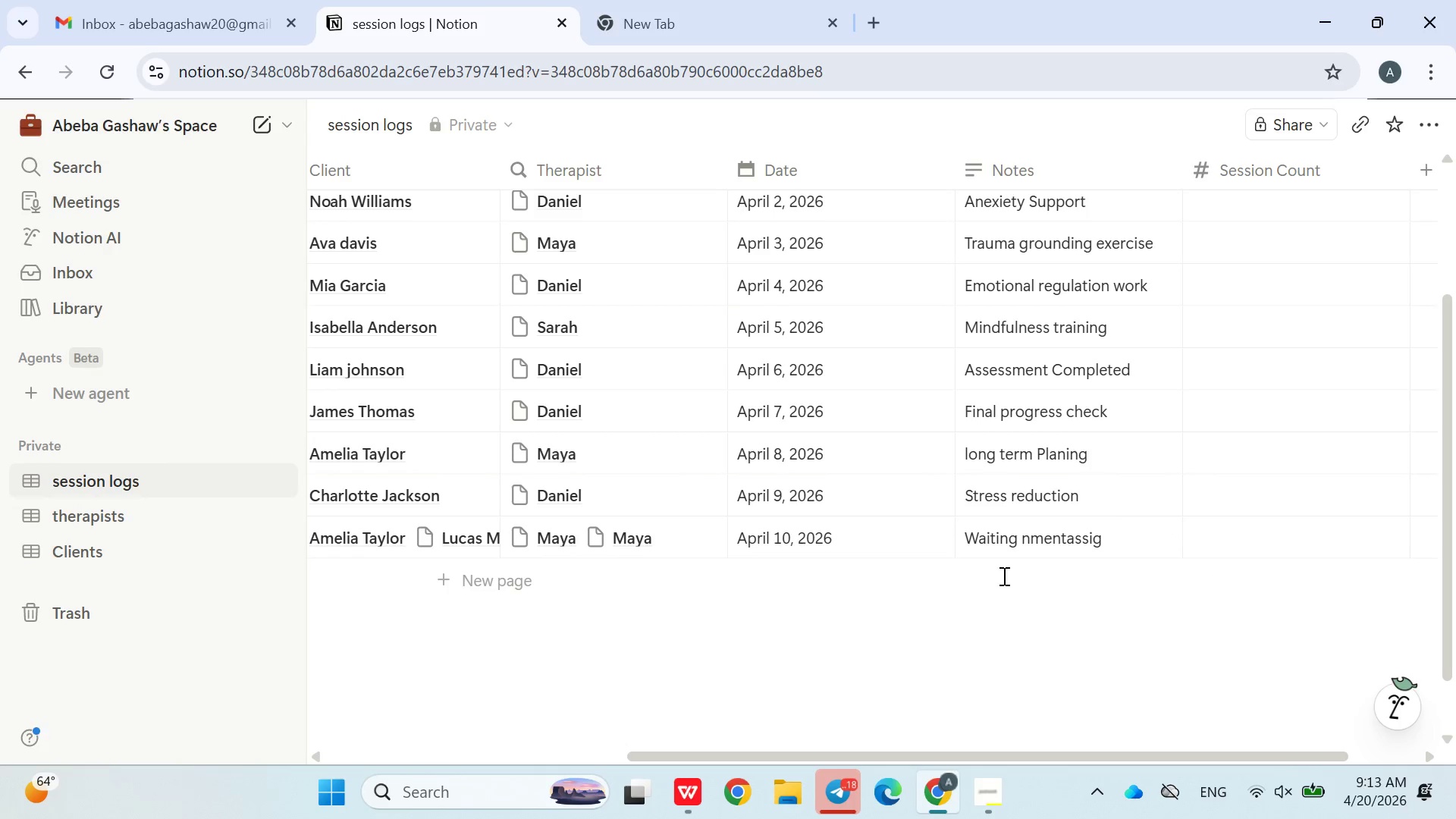 
triple_click([1003, 576])
 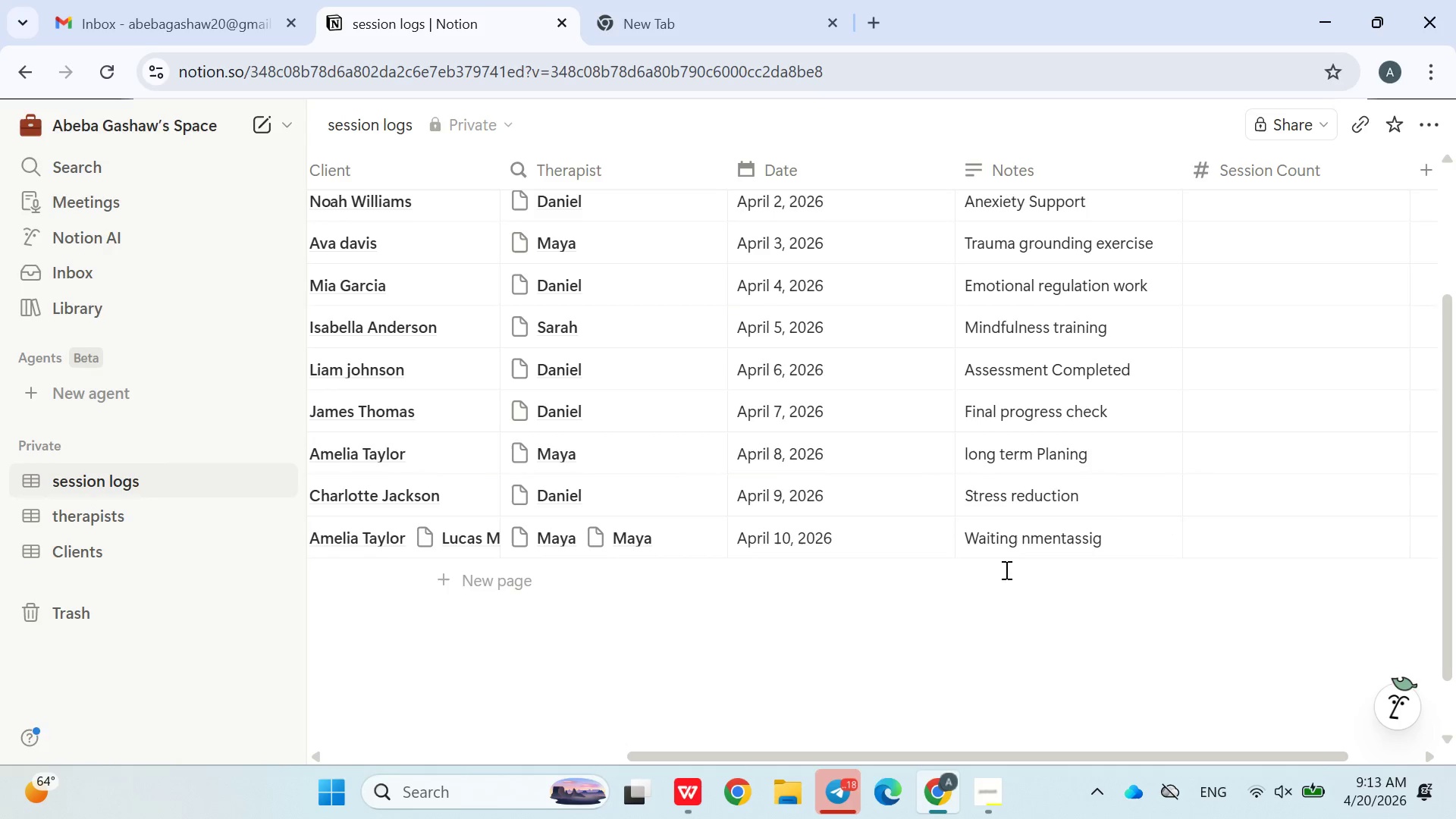 
triple_click([1003, 576])
 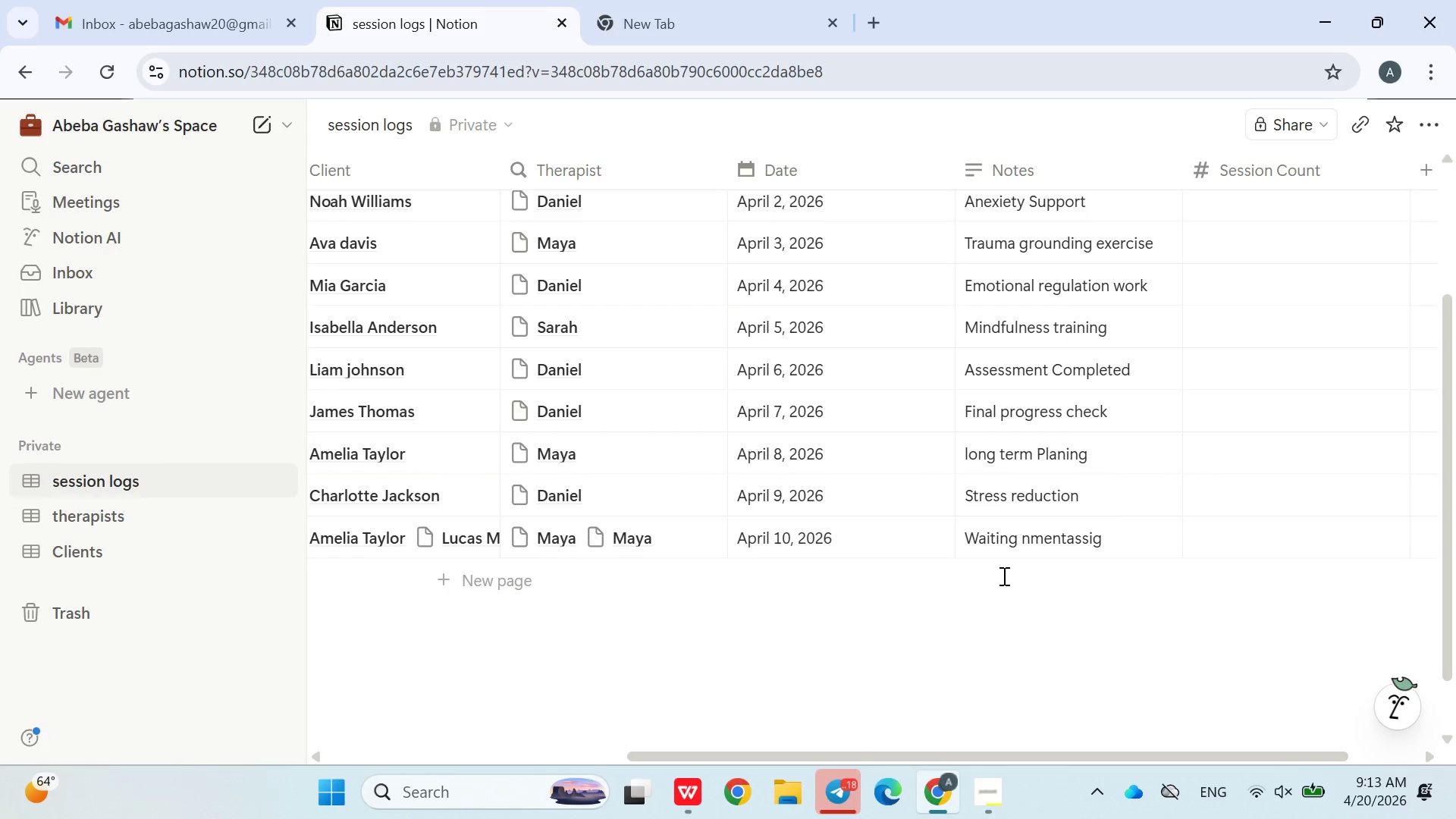 
triple_click([1003, 576])
 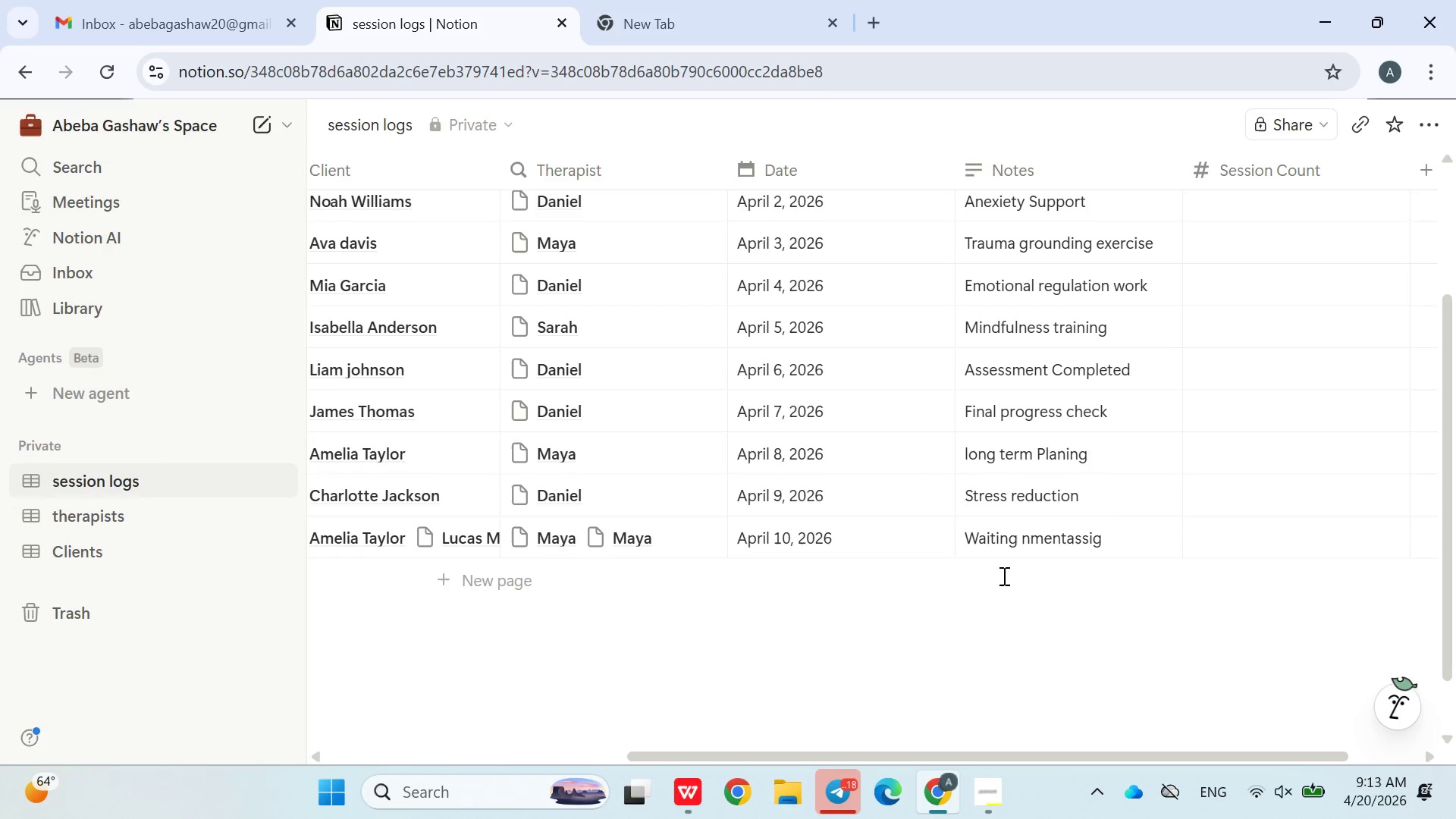 
triple_click([1003, 576])
 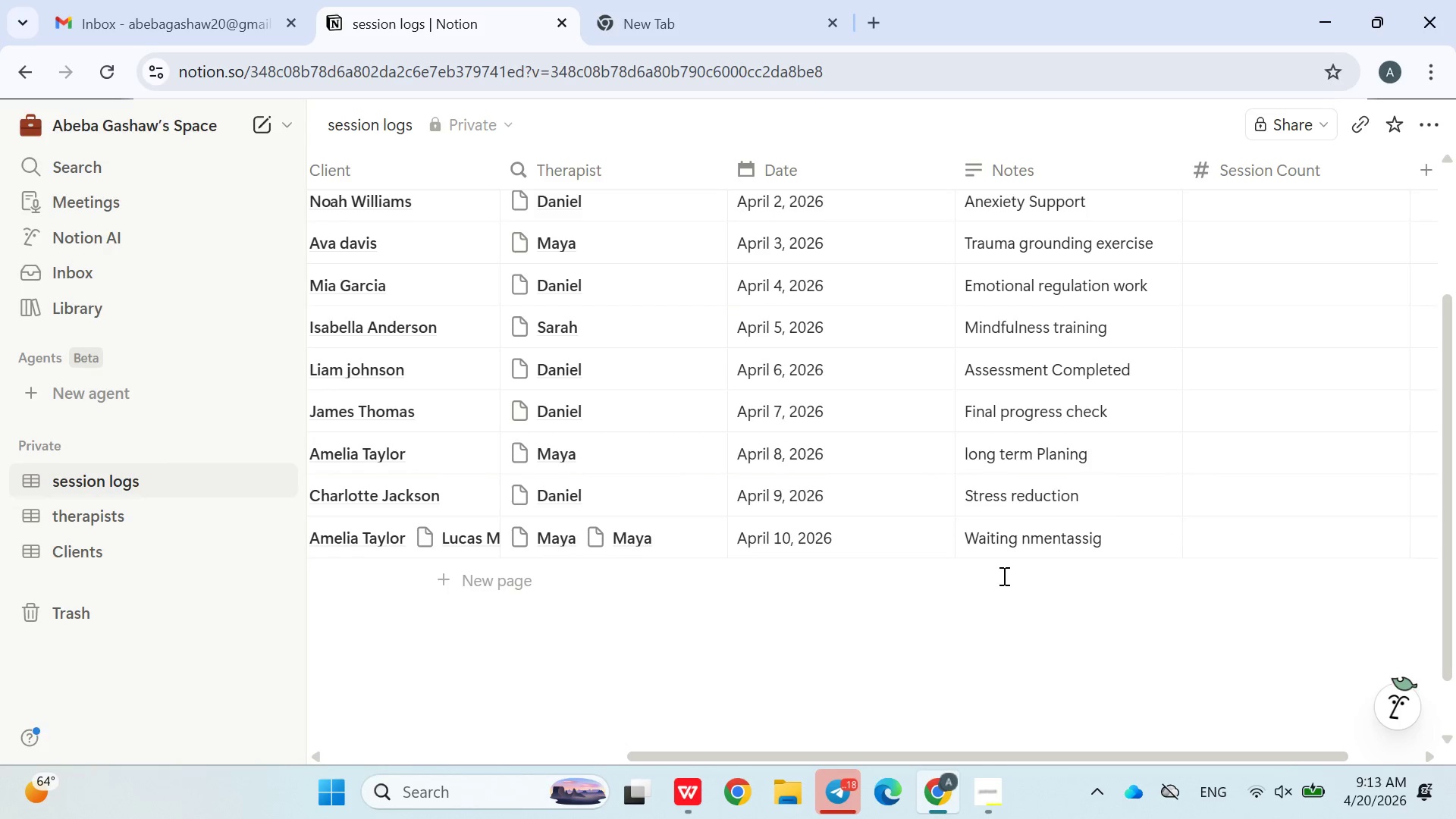 
triple_click([1003, 576])
 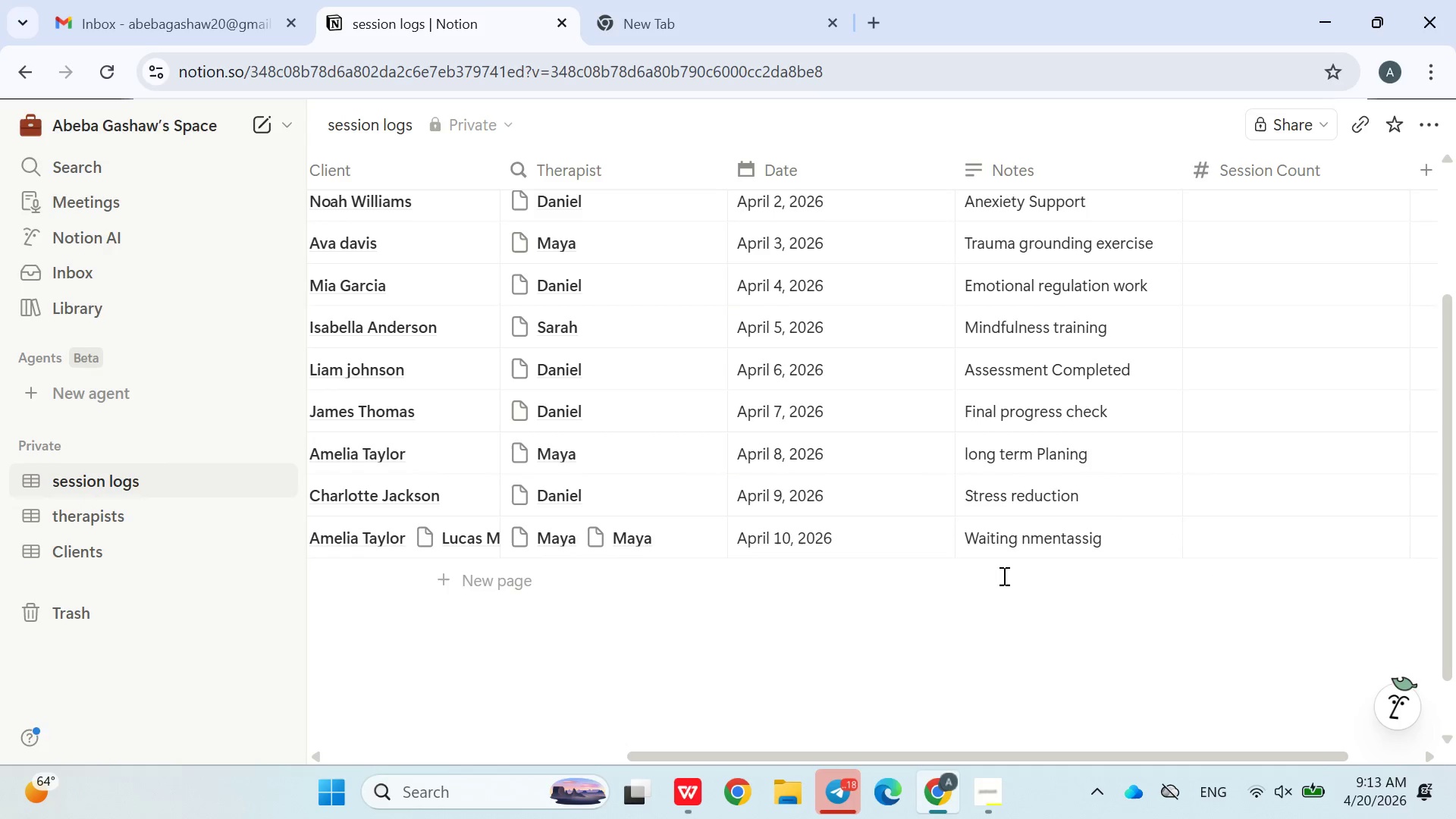 
triple_click([1003, 576])
 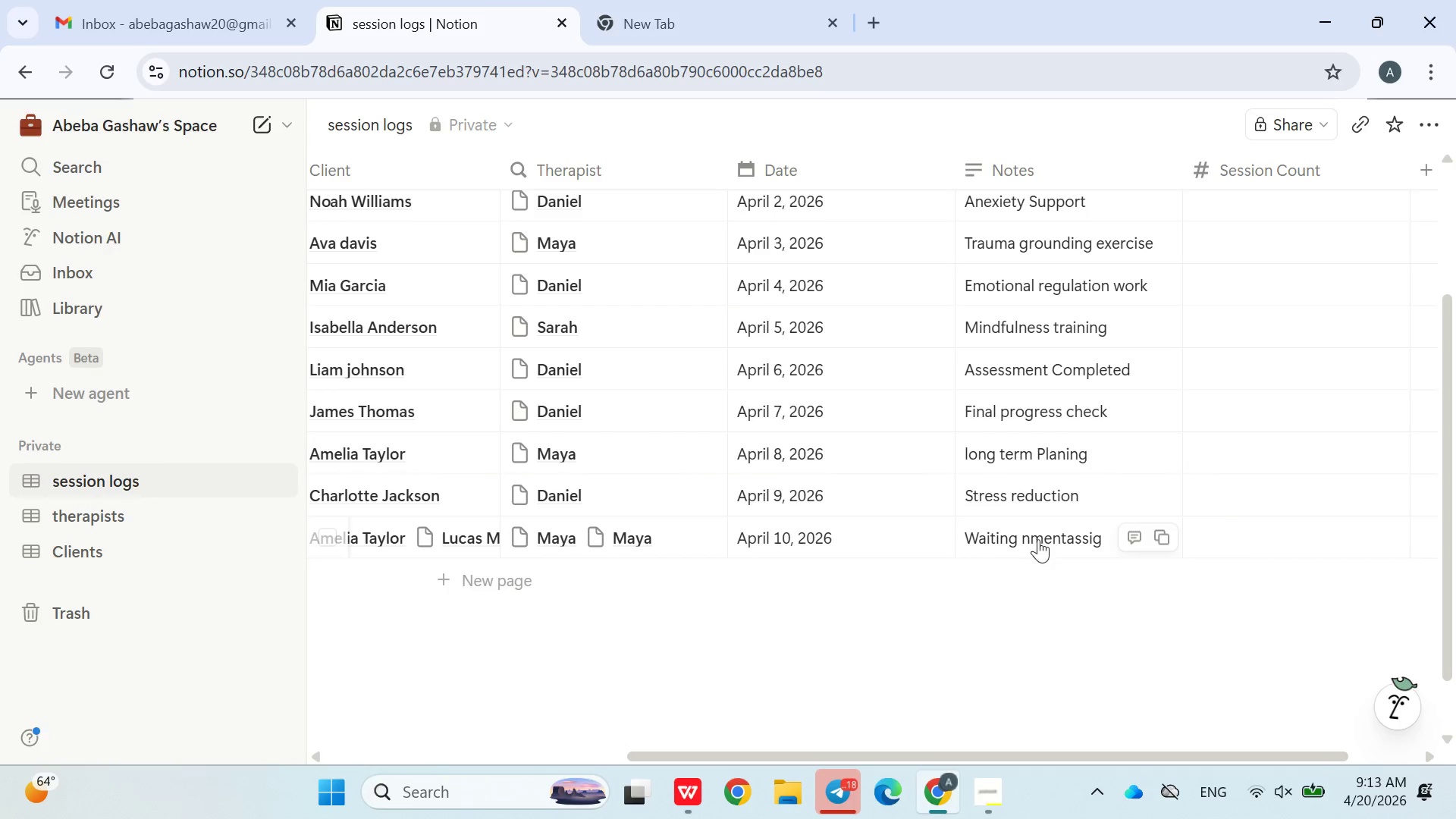 
double_click([1040, 539])
 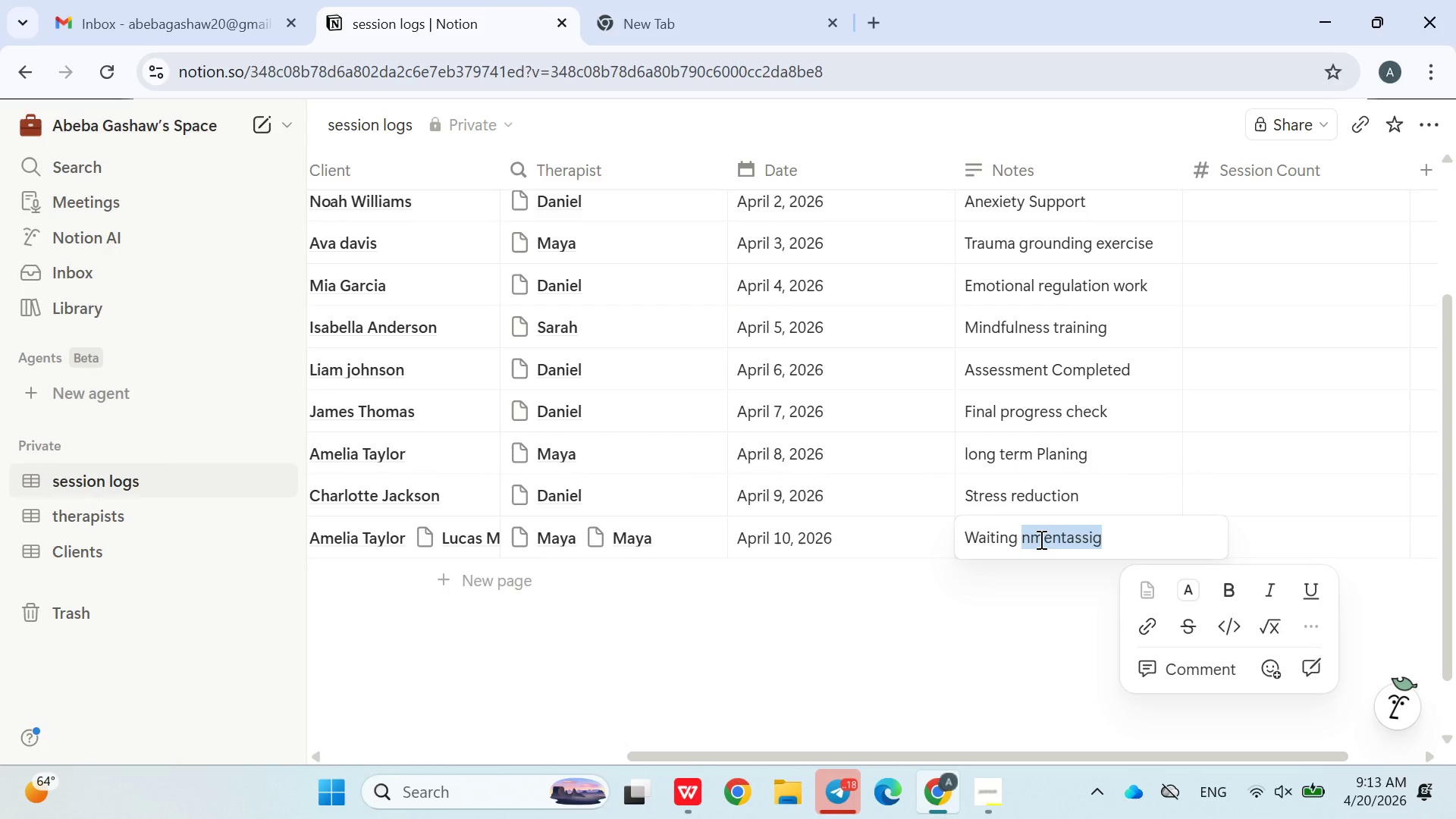 
type(assignment)
 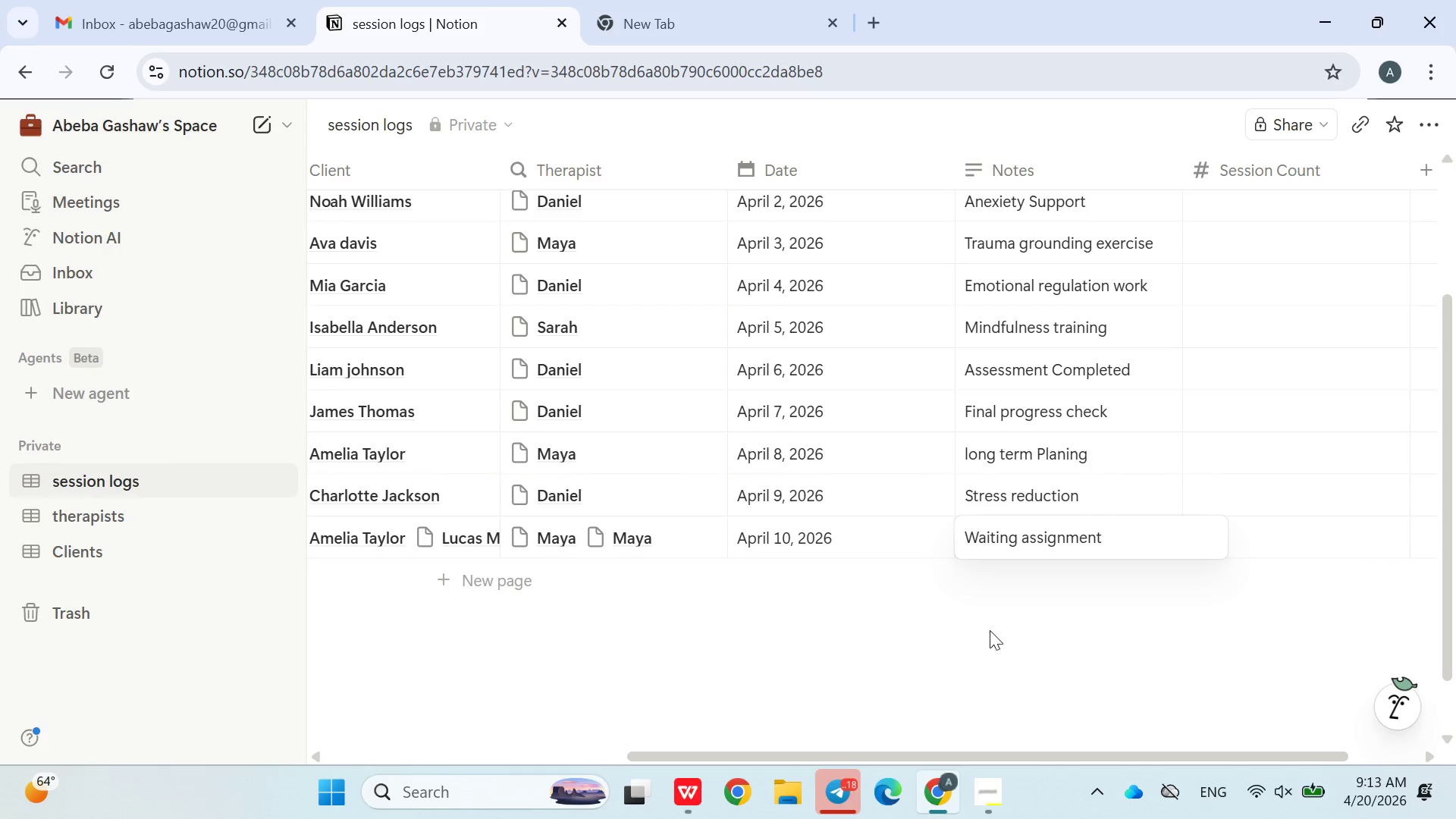 
left_click([986, 635])
 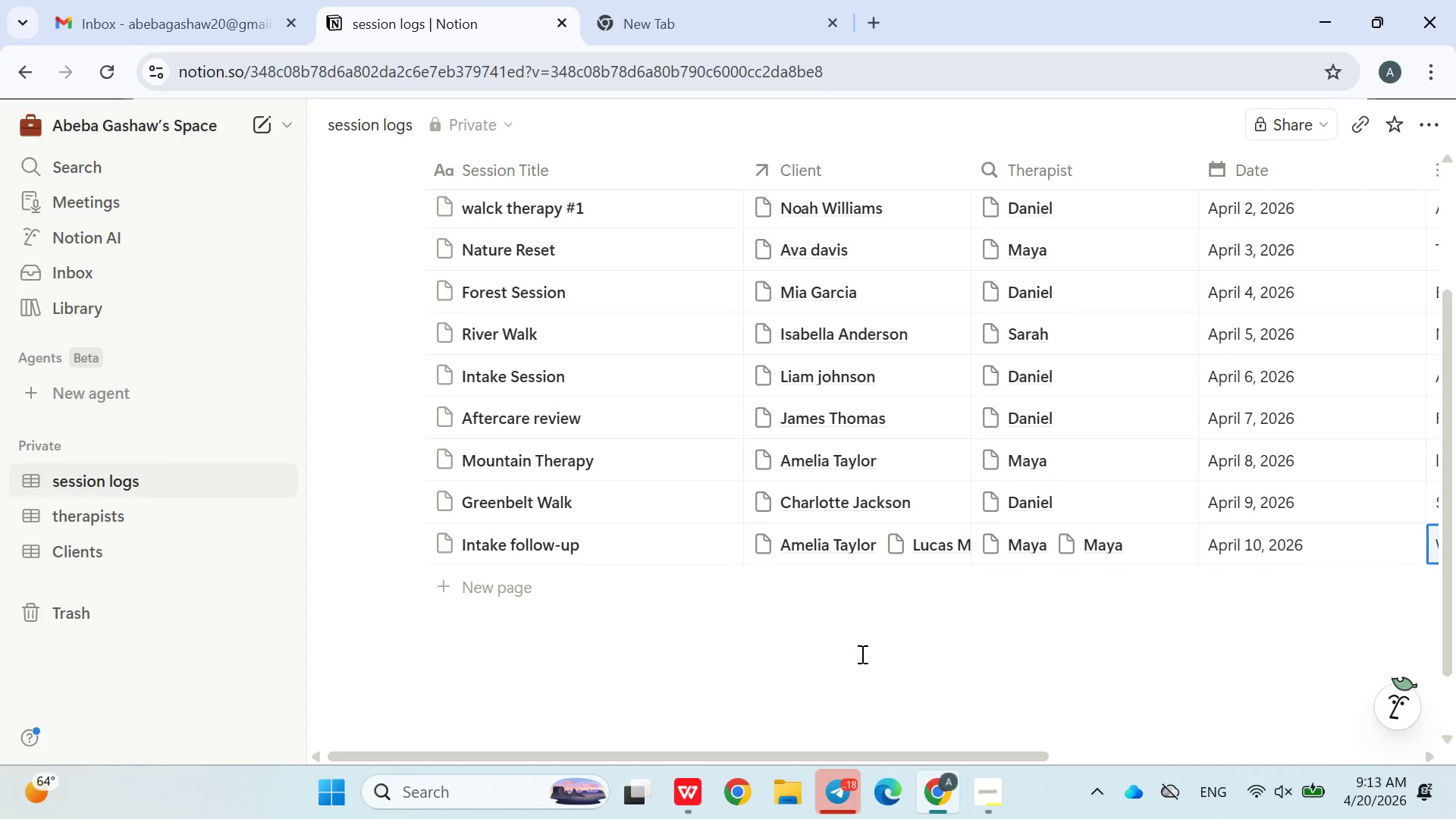 
wait(11.64)
 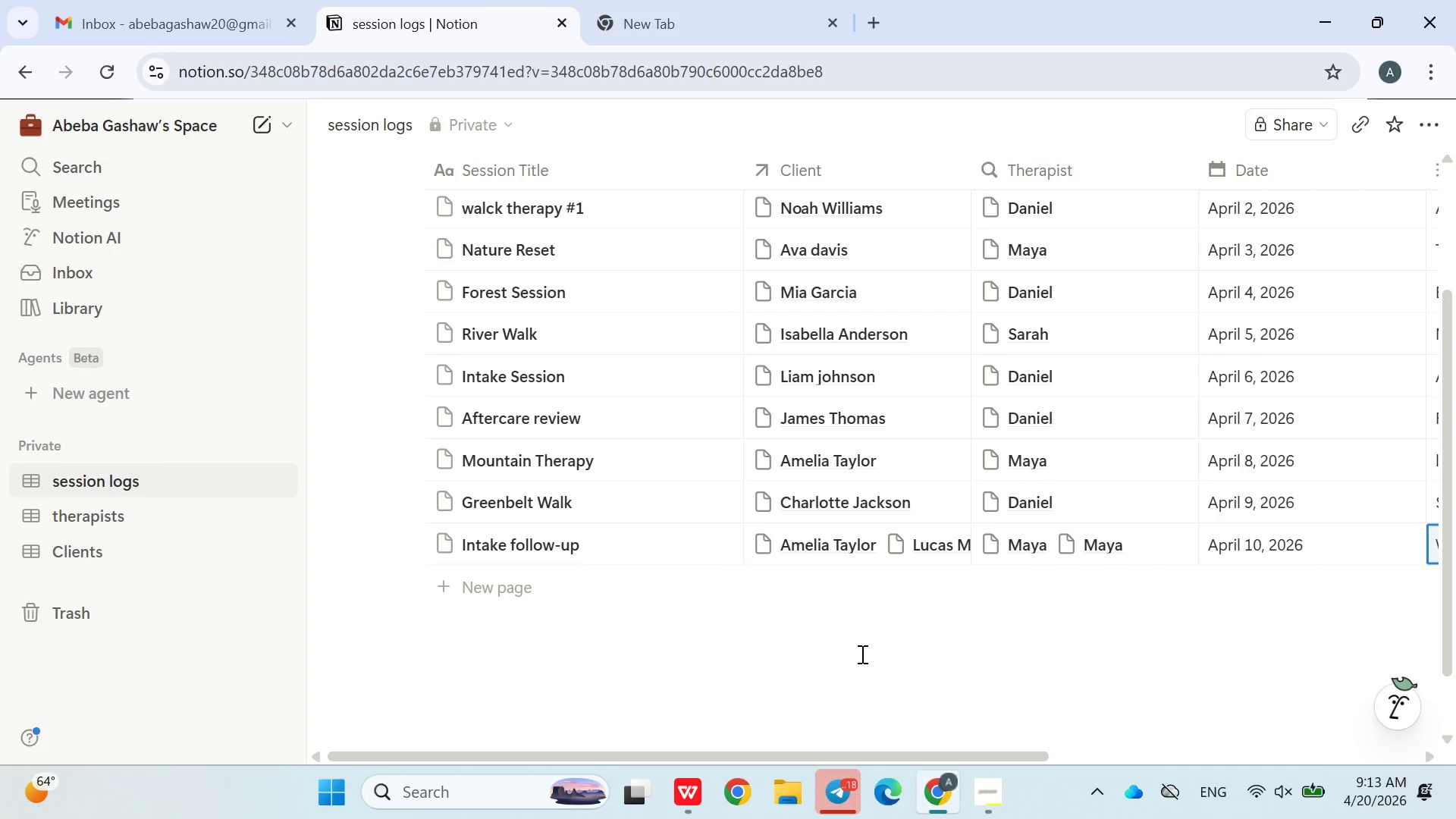 
left_click([861, 654])
 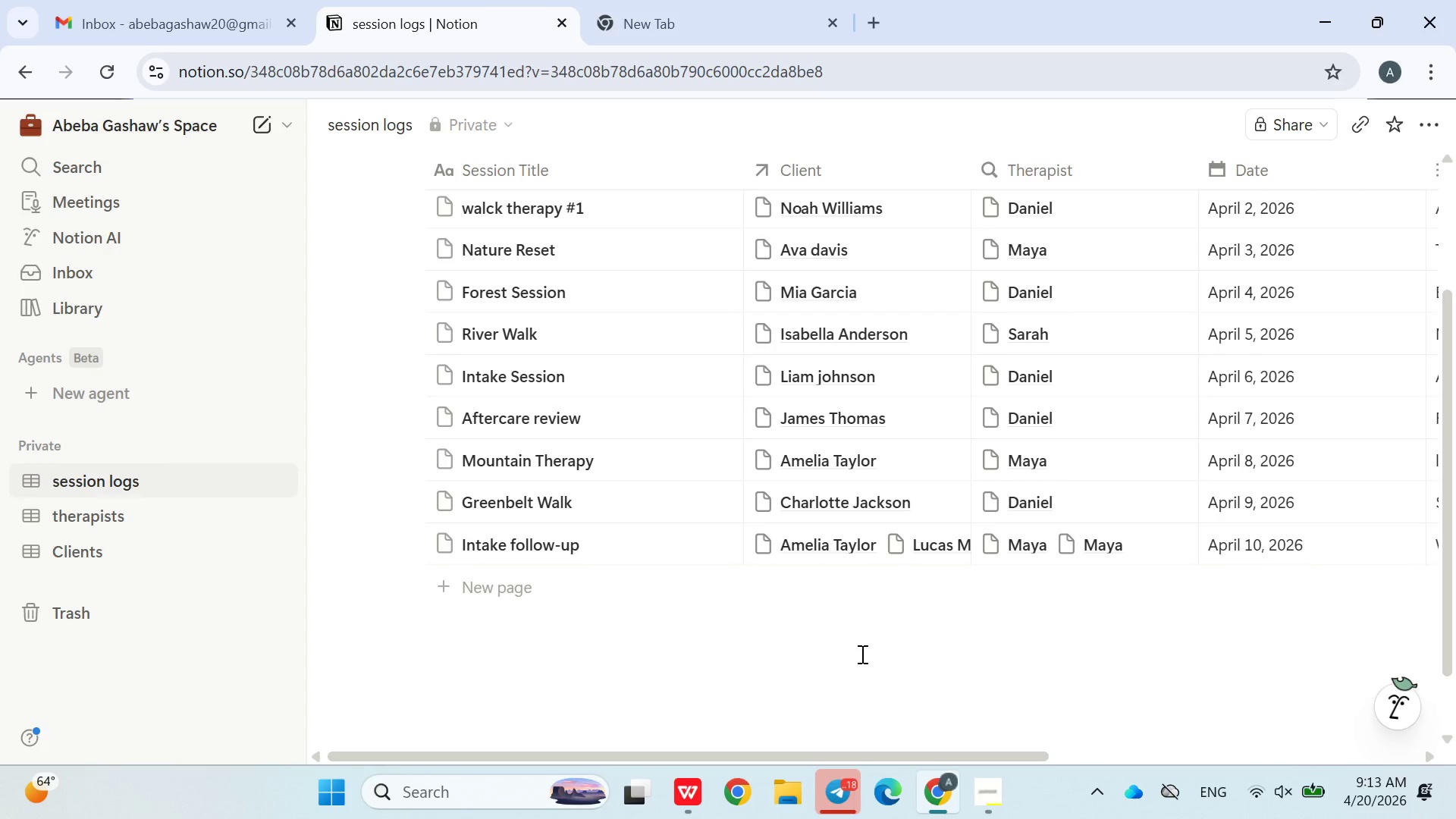 
left_click([861, 654])
 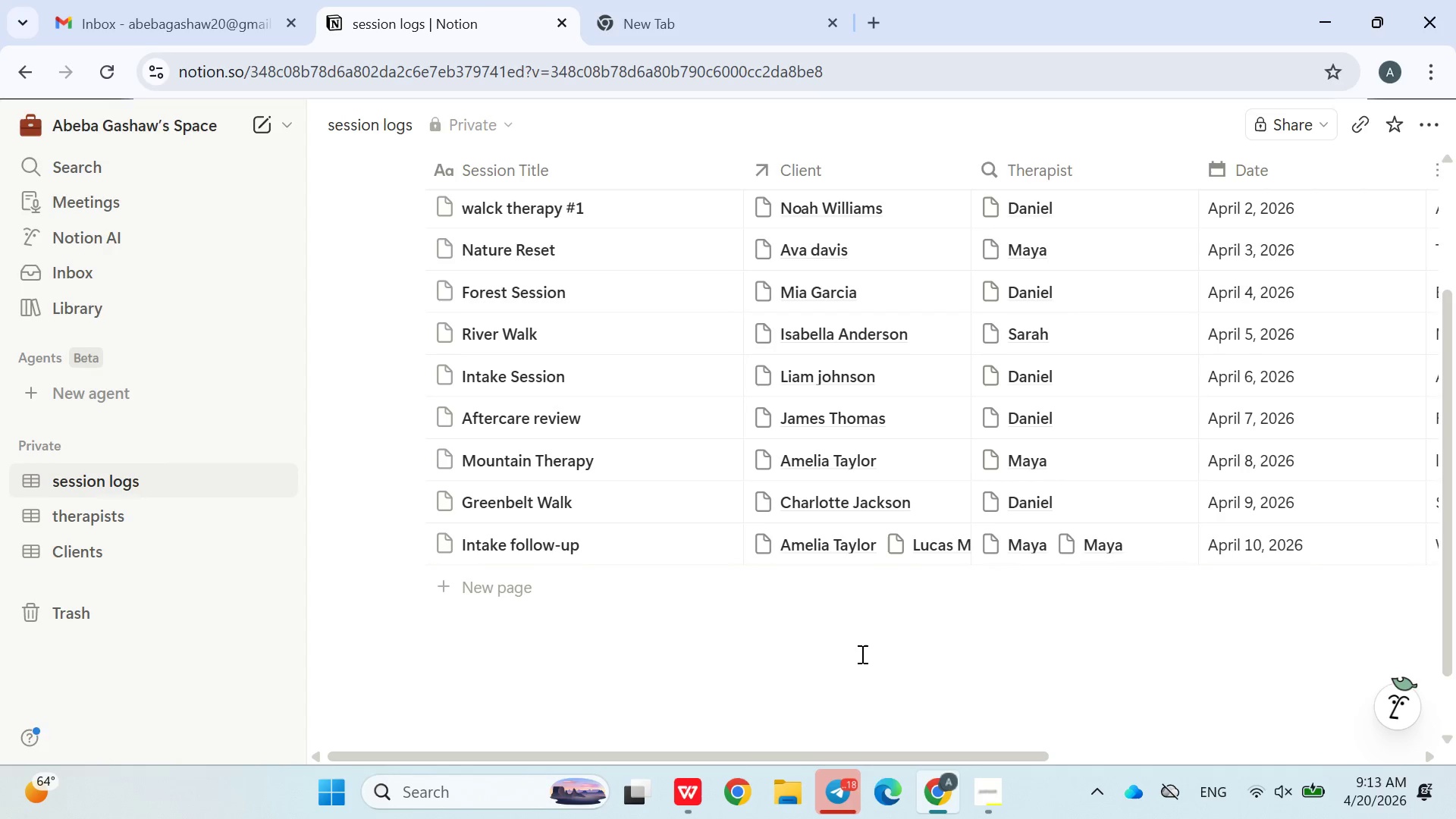 
left_click_drag(start_coordinate=[861, 654], to_coordinate=[809, 653])
 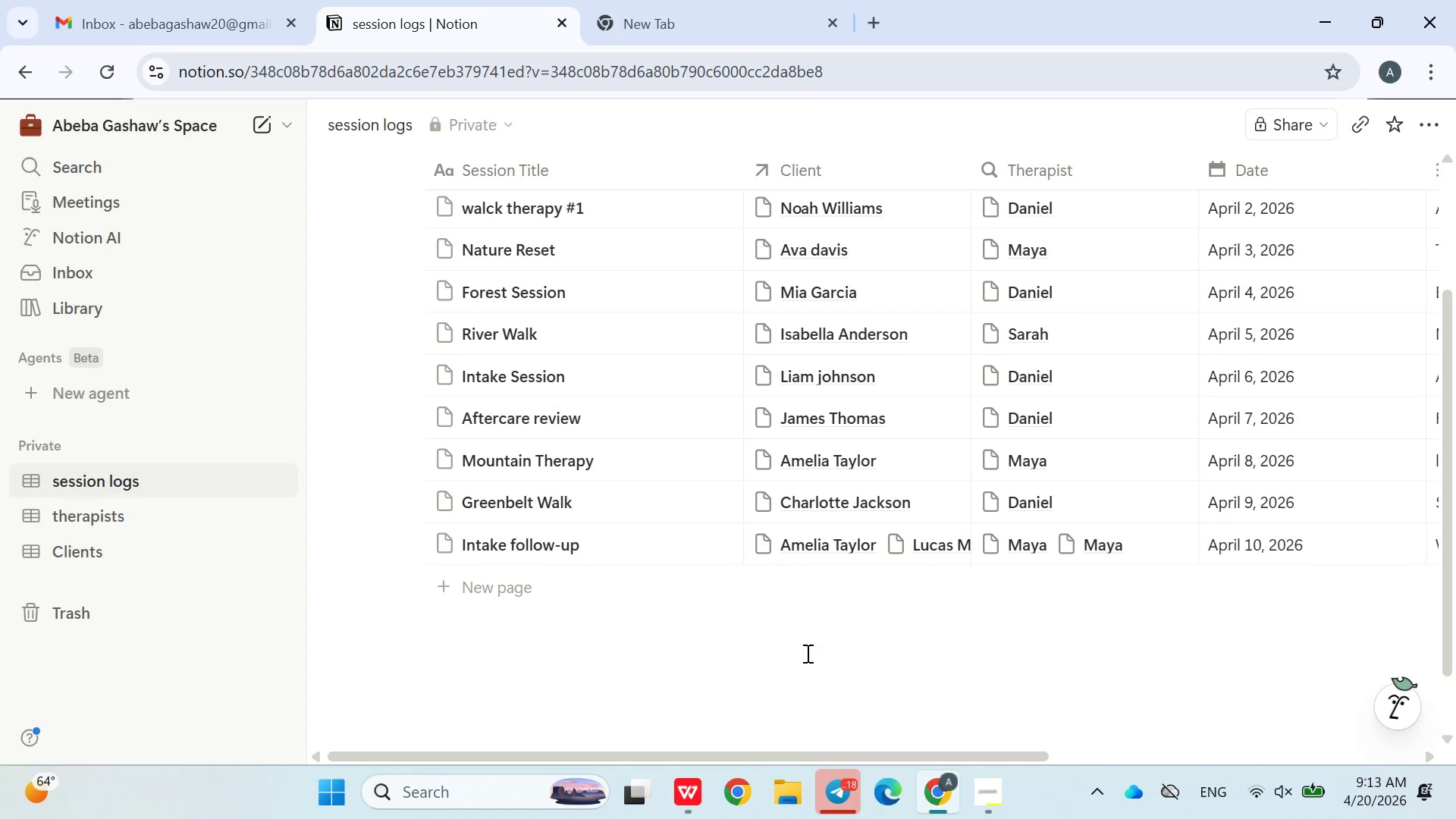 
double_click([806, 653])
 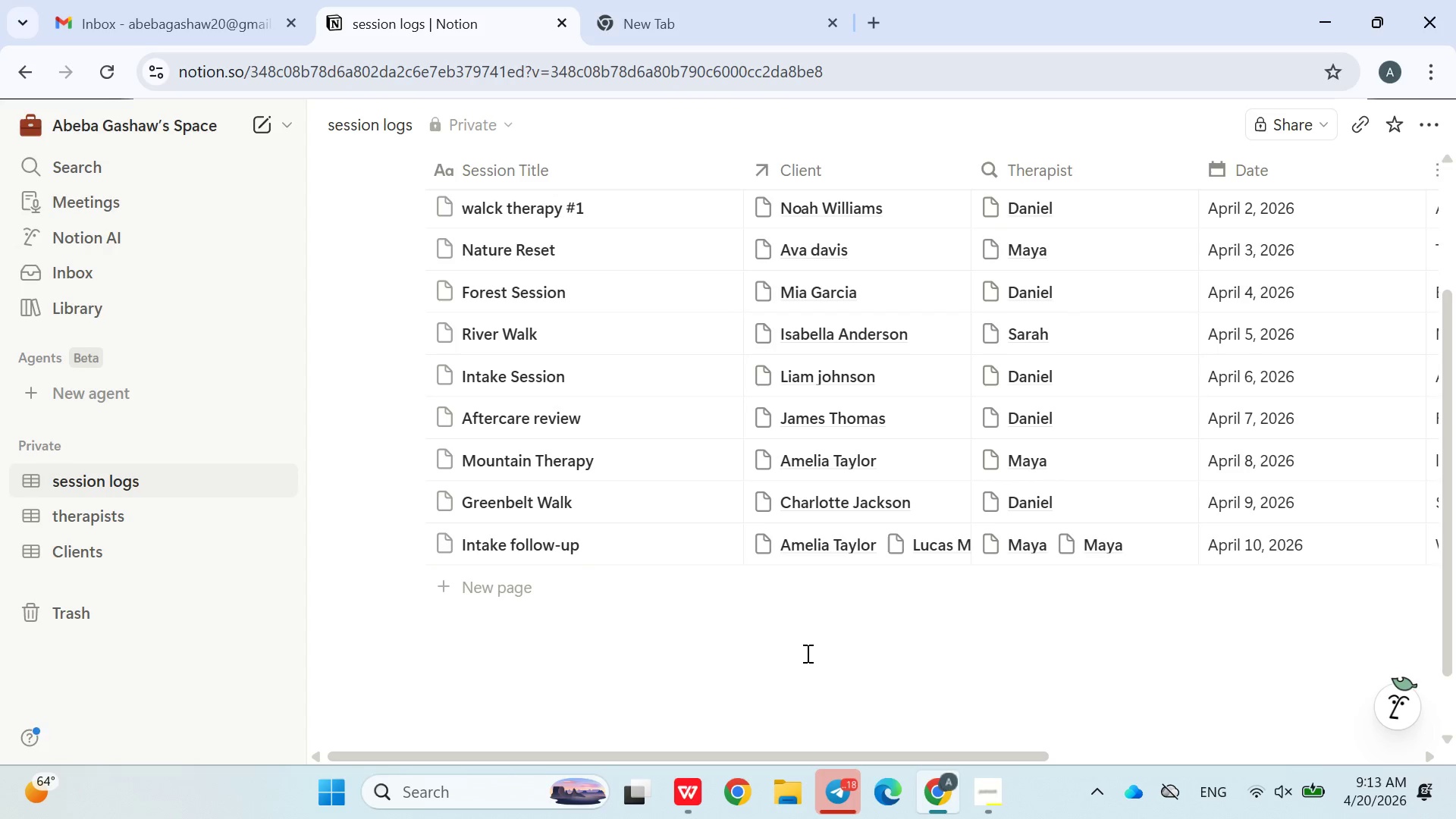 
double_click([806, 653])
 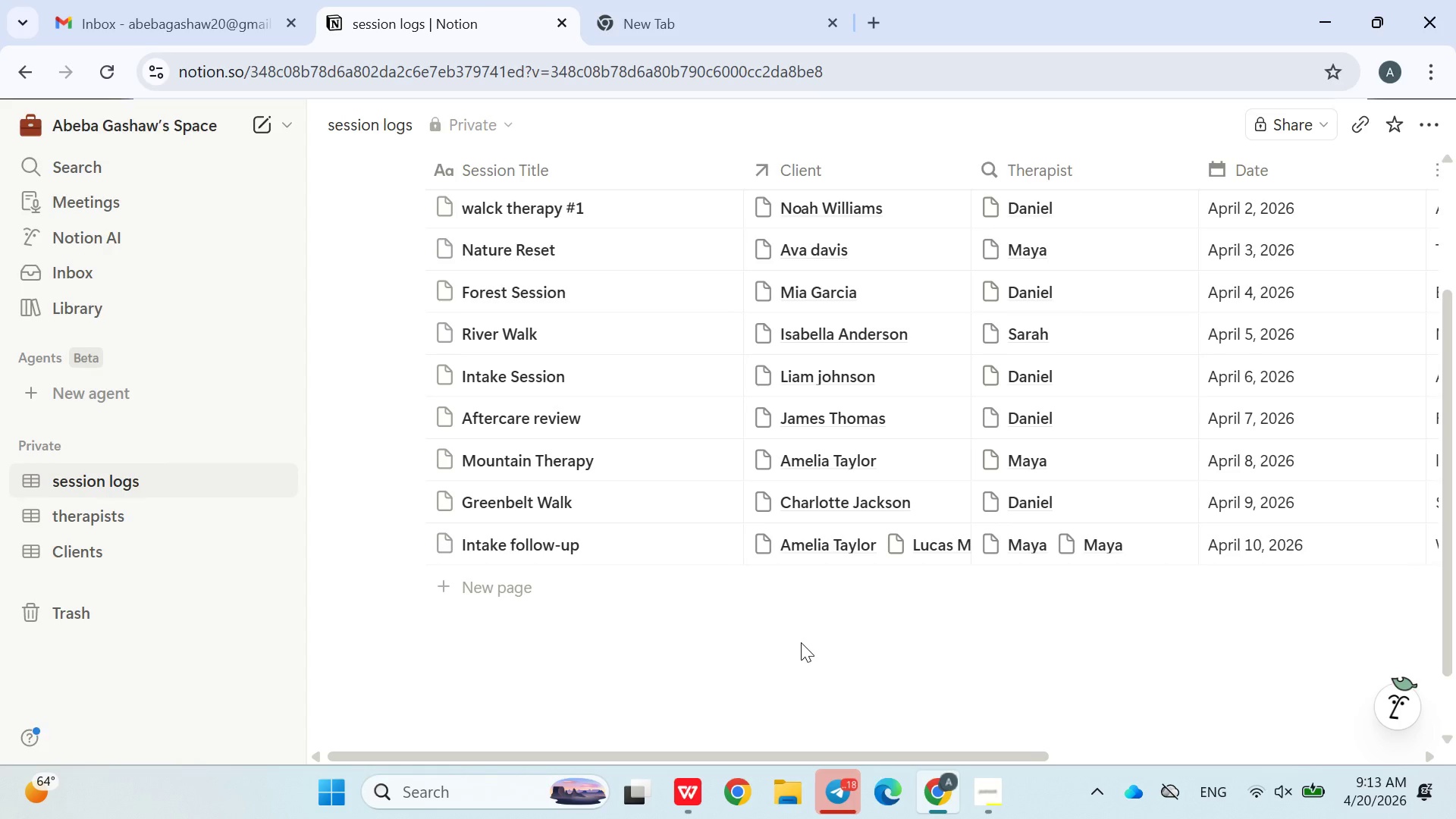 
triple_click([806, 653])
 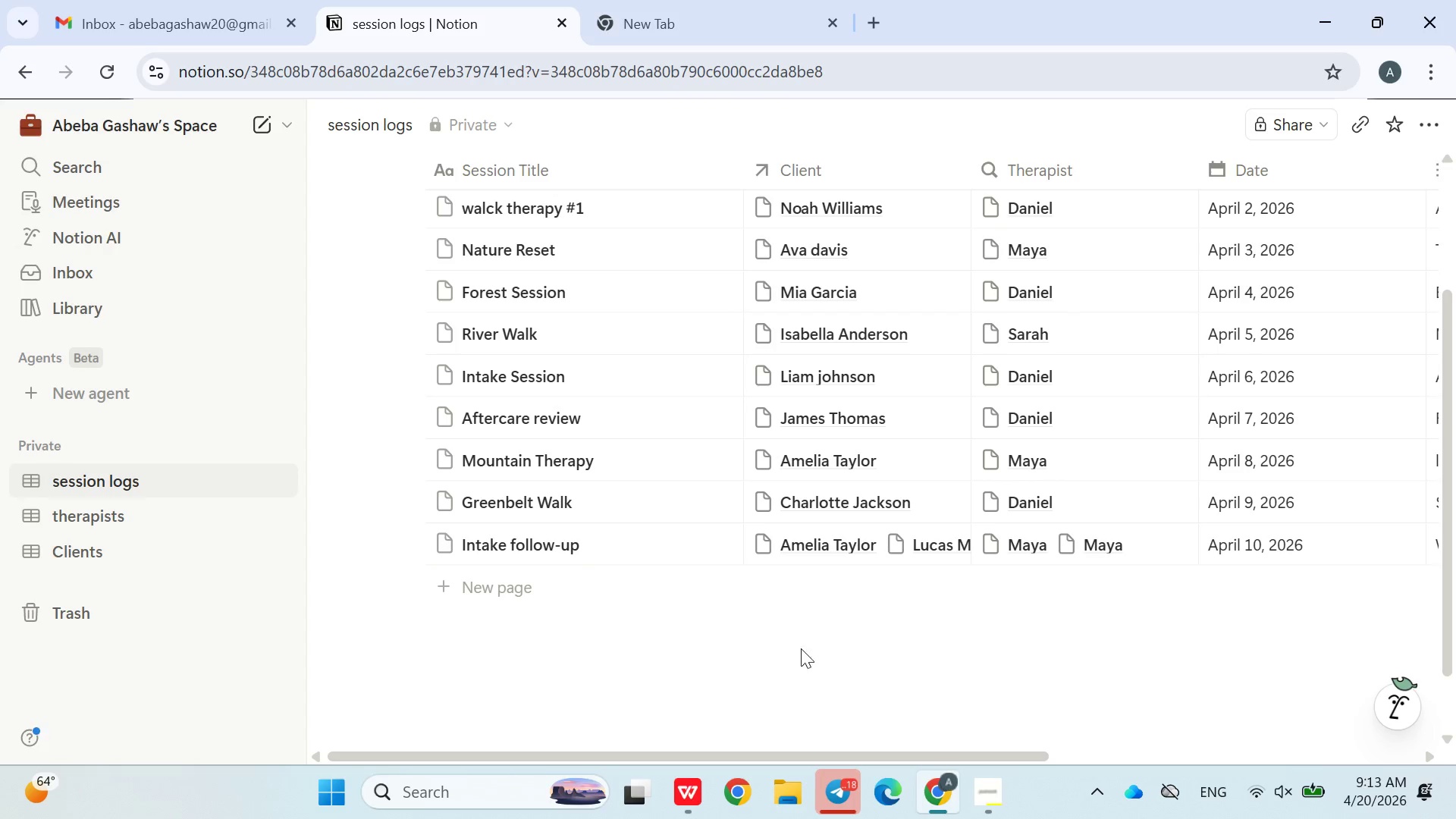 
left_click_drag(start_coordinate=[806, 653], to_coordinate=[801, 642])
 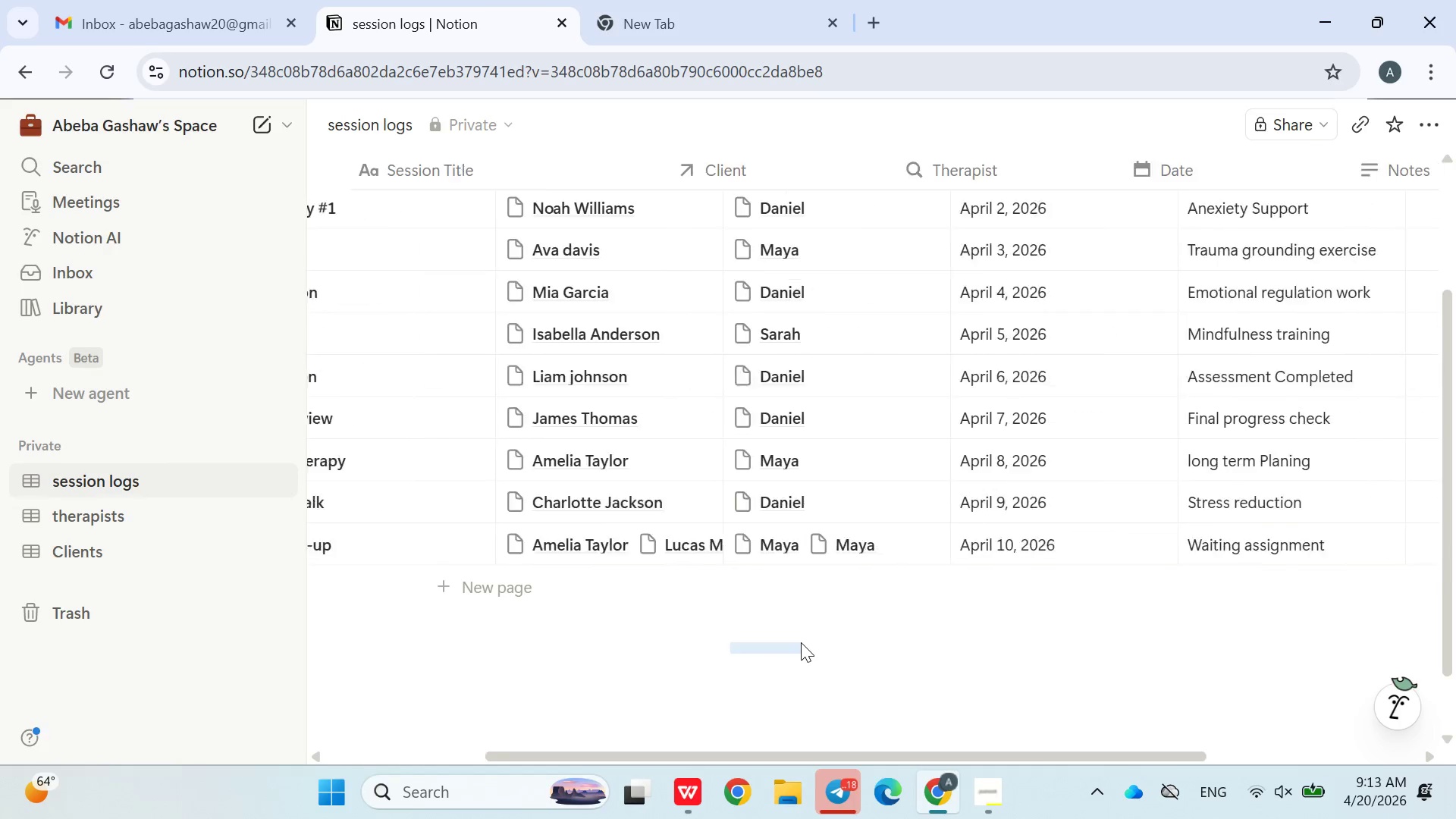 
triple_click([801, 642])
 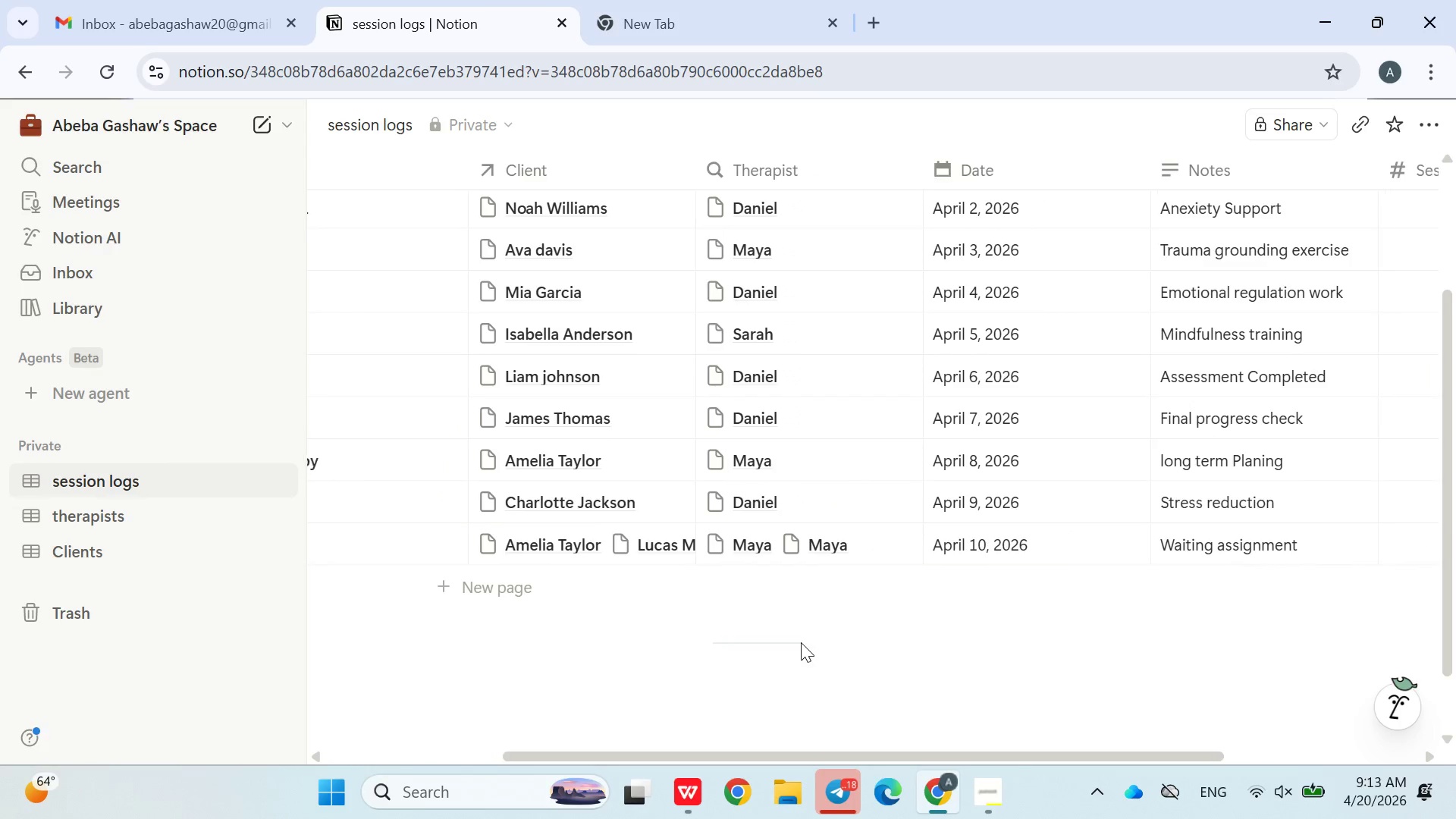 
triple_click([801, 642])
 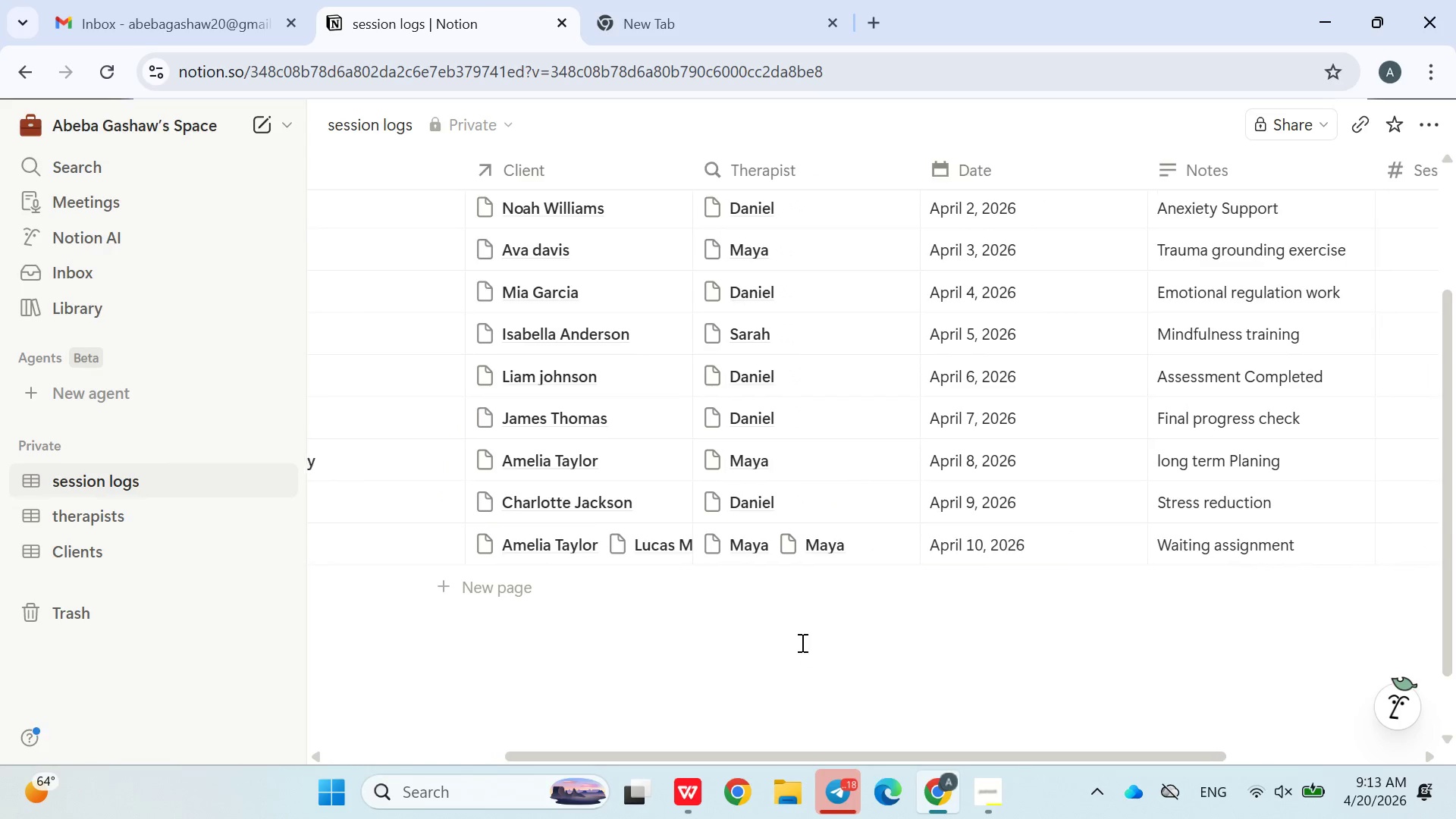 
triple_click([801, 642])
 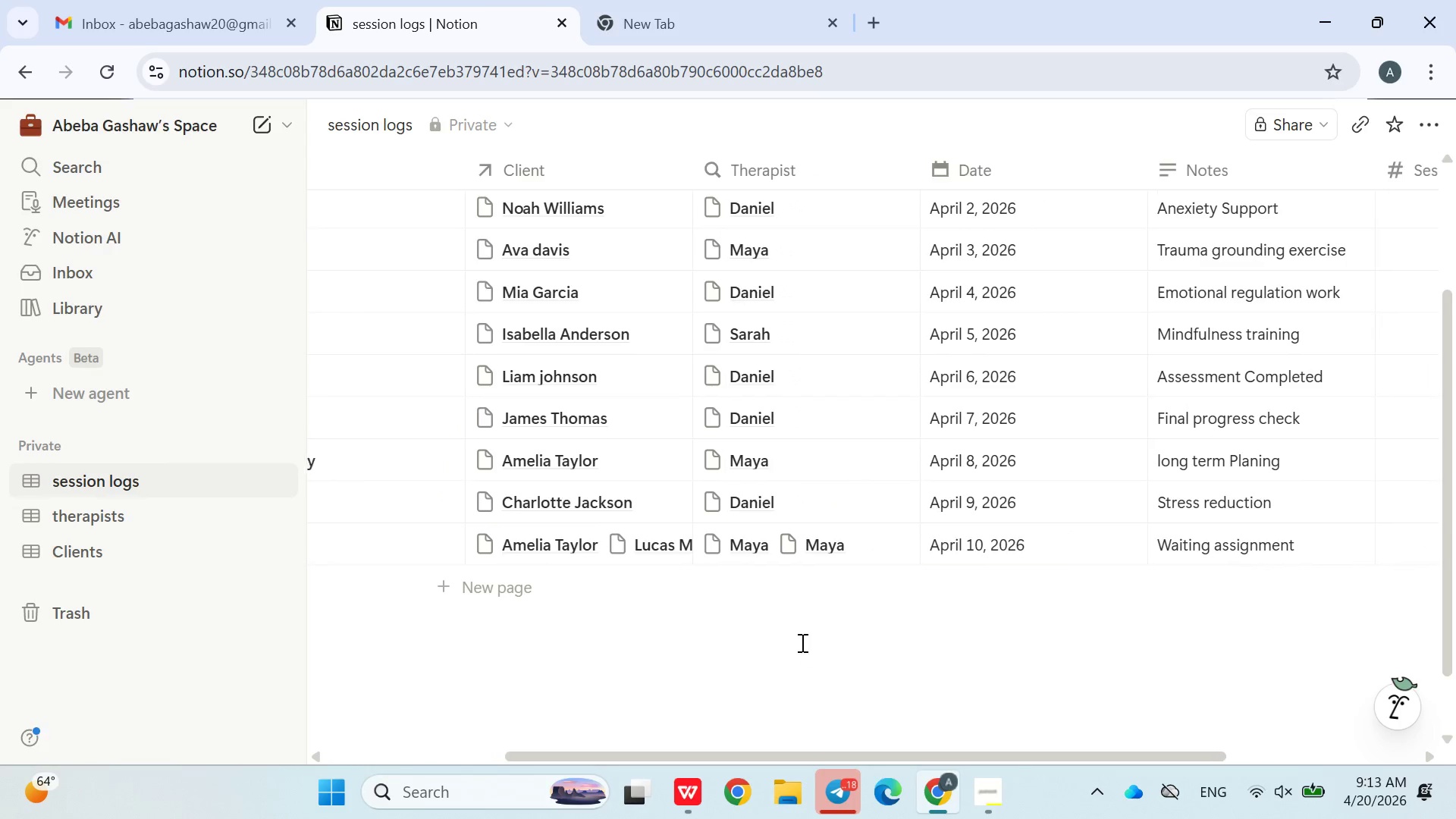 
triple_click([801, 642])
 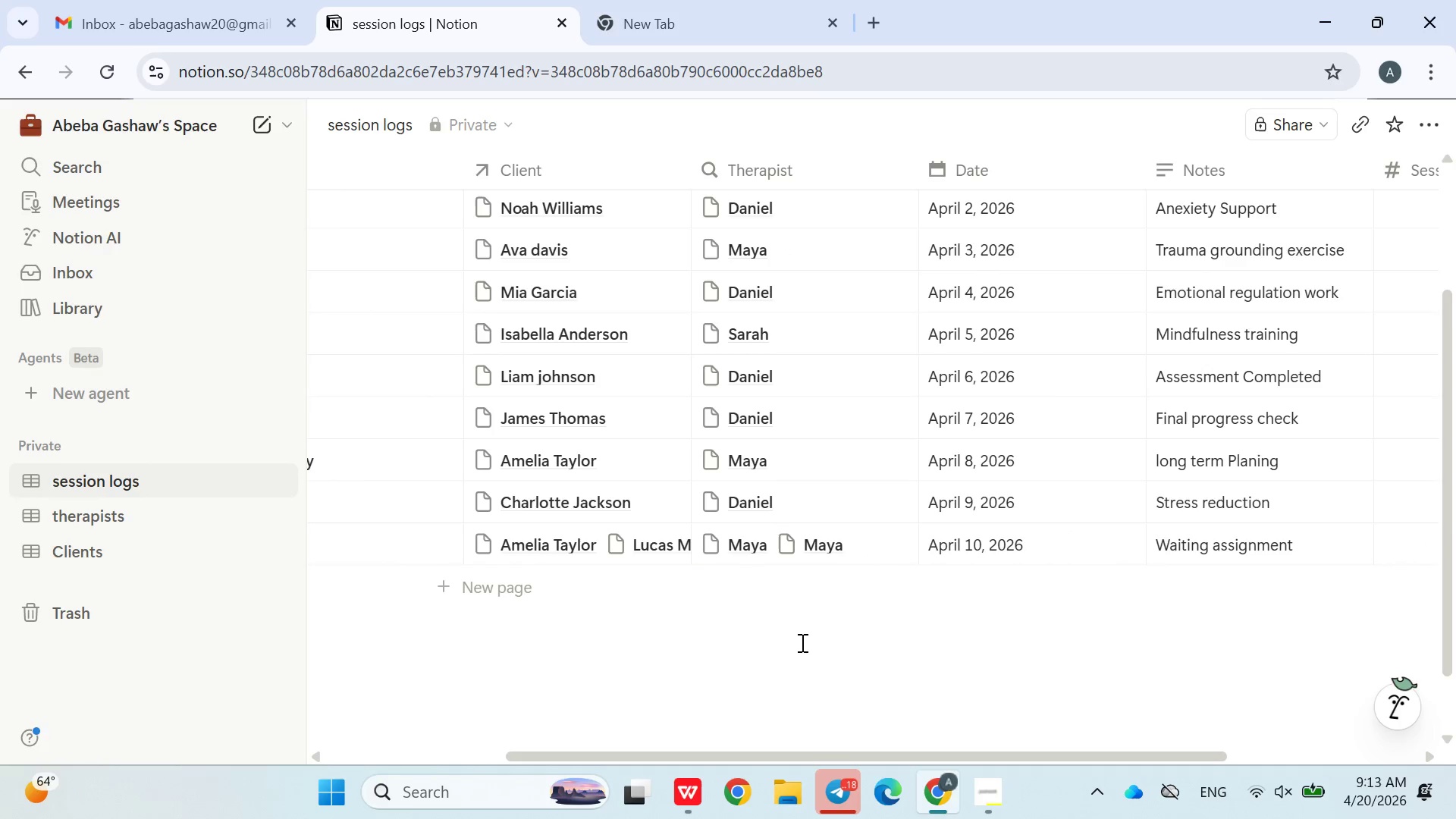 
triple_click([801, 642])
 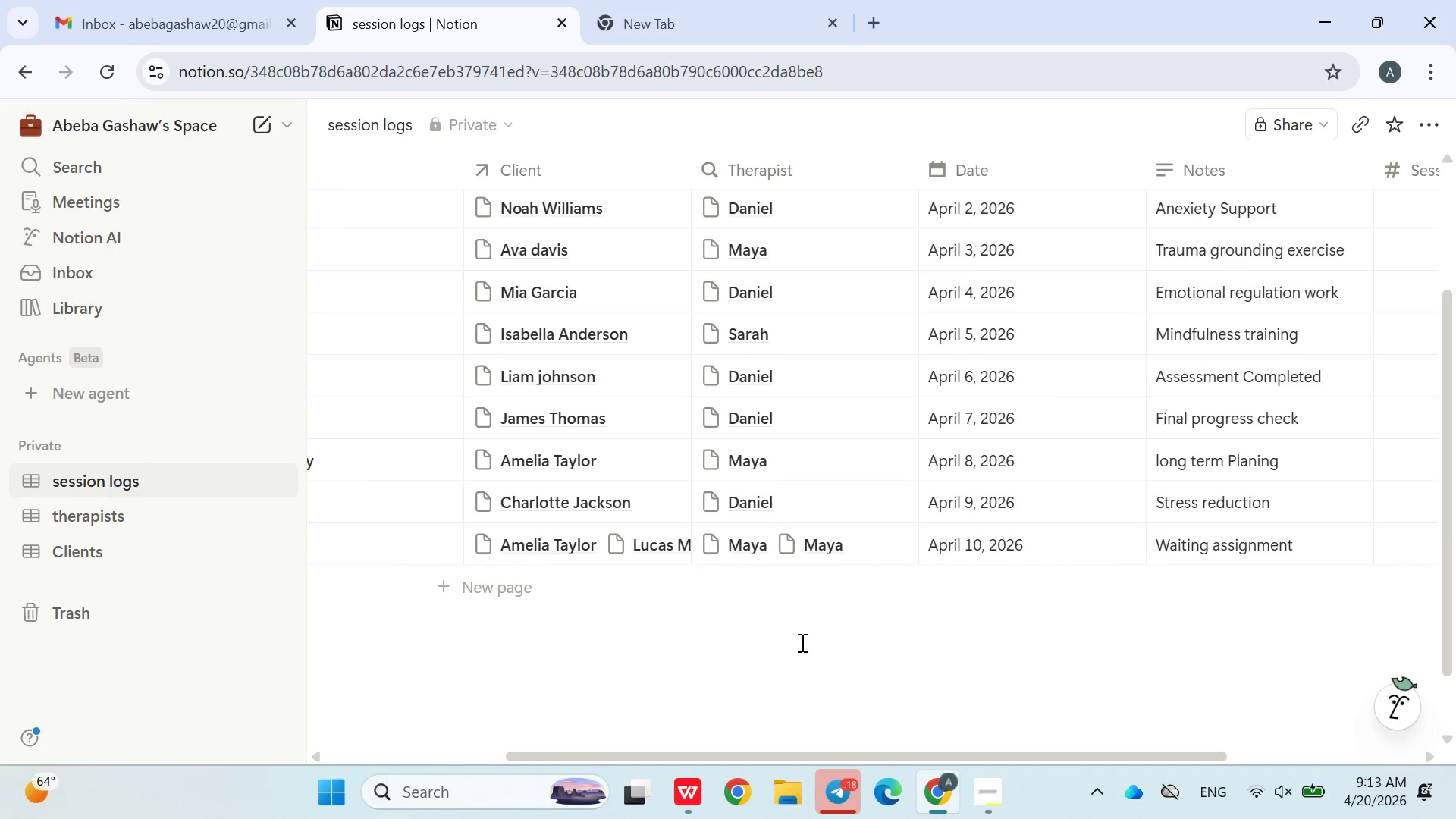 
triple_click([801, 642])
 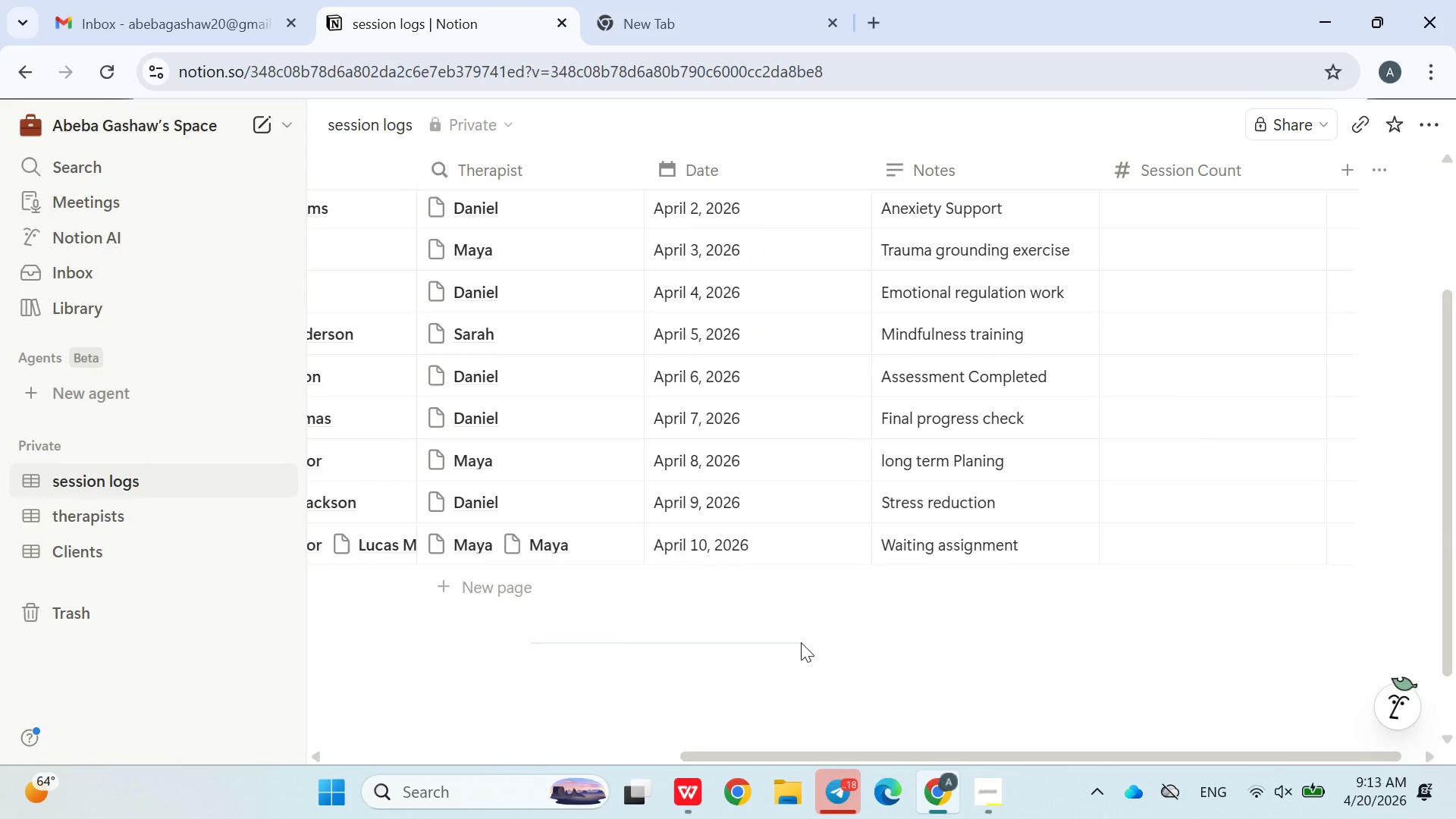 
triple_click([801, 642])
 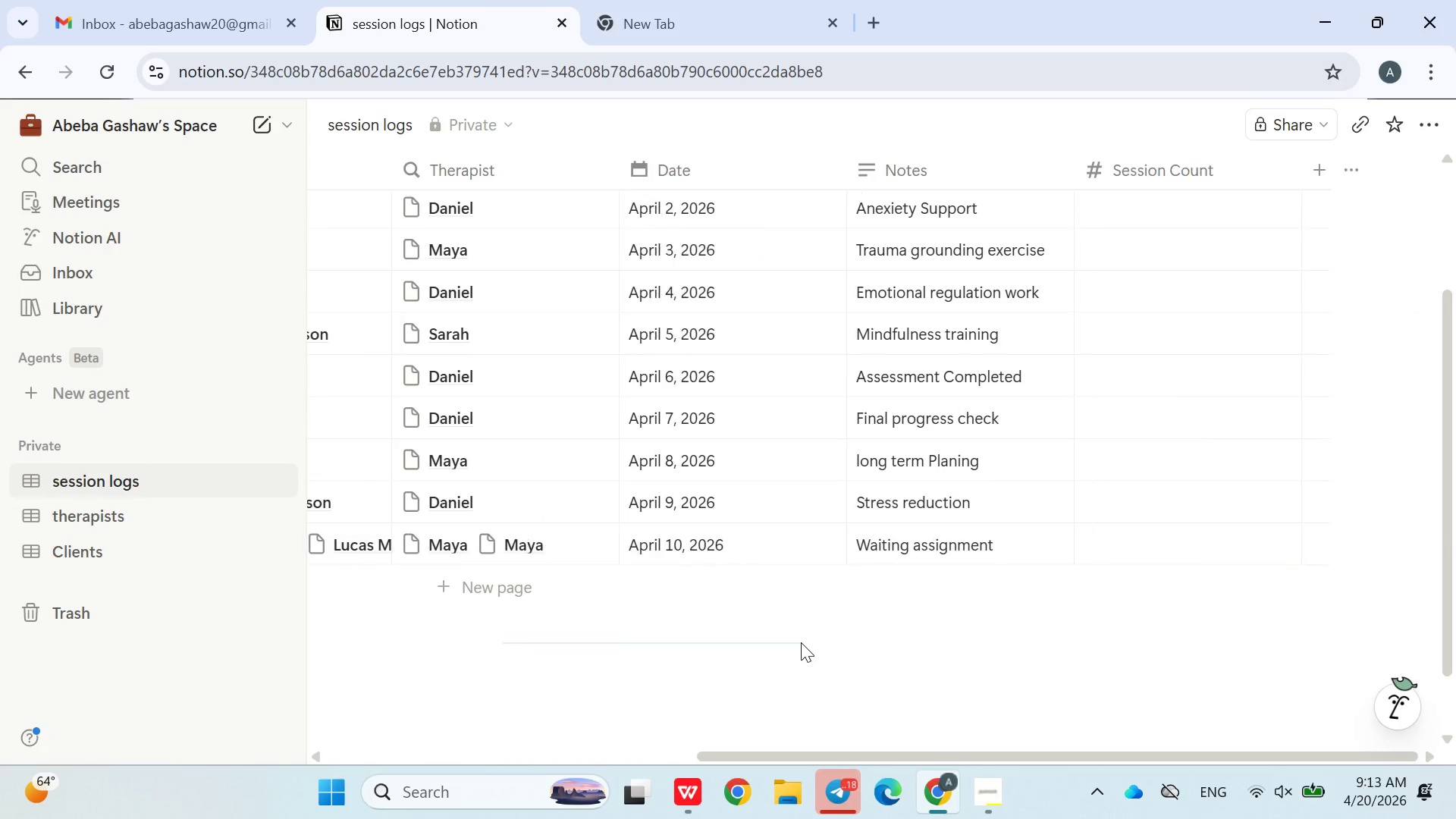 
triple_click([801, 642])
 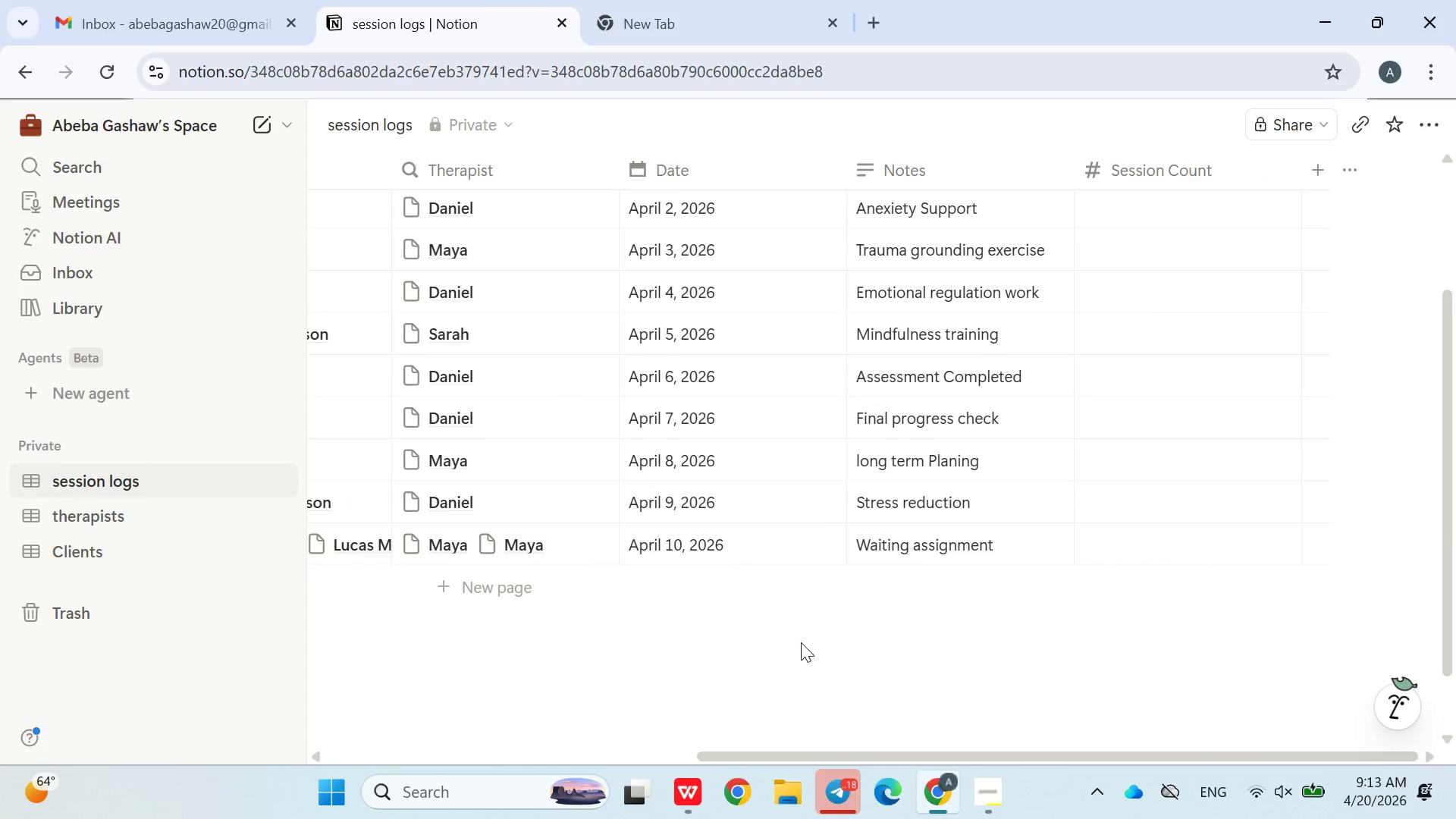 
triple_click([801, 642])
 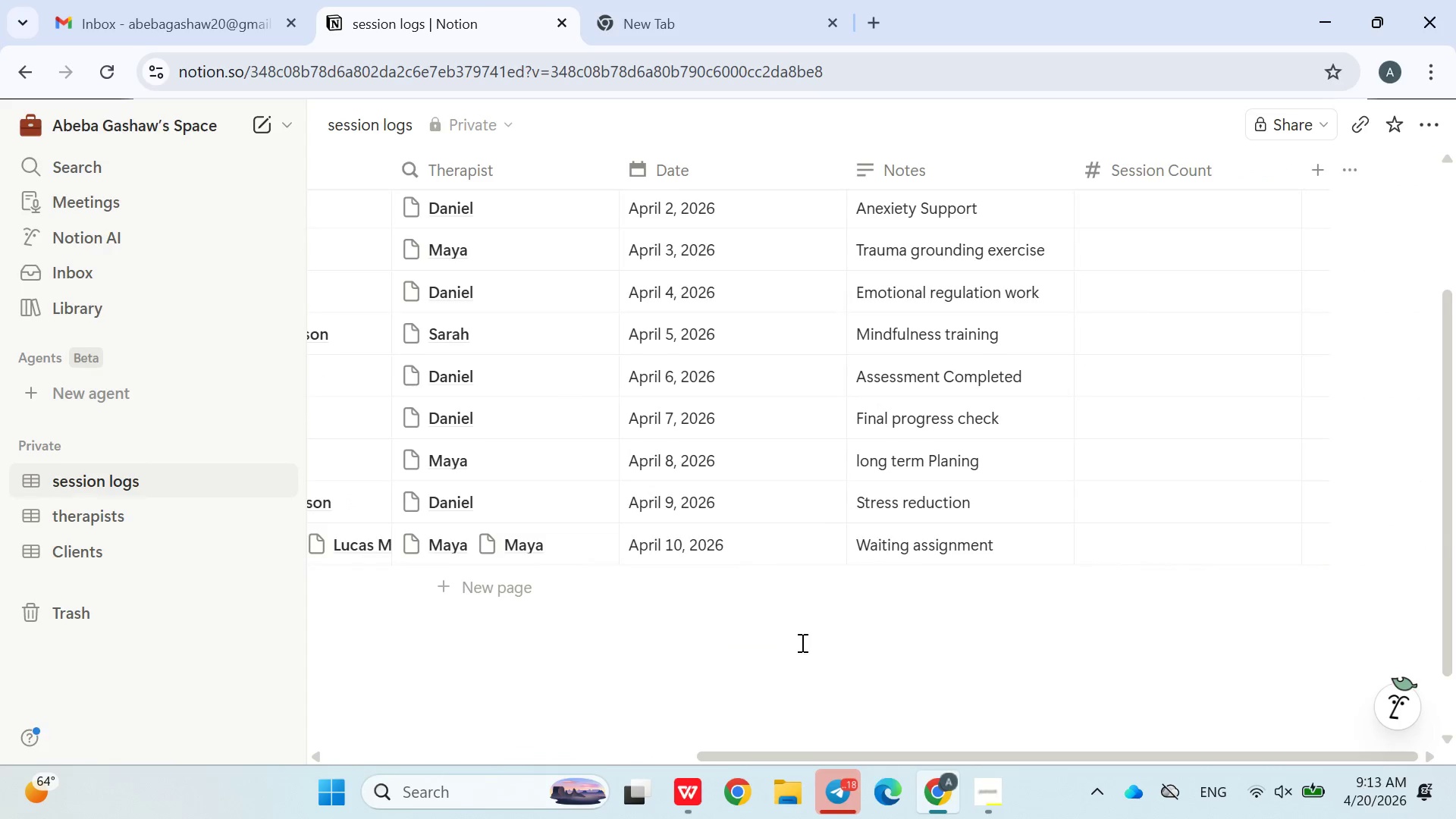 
triple_click([801, 642])
 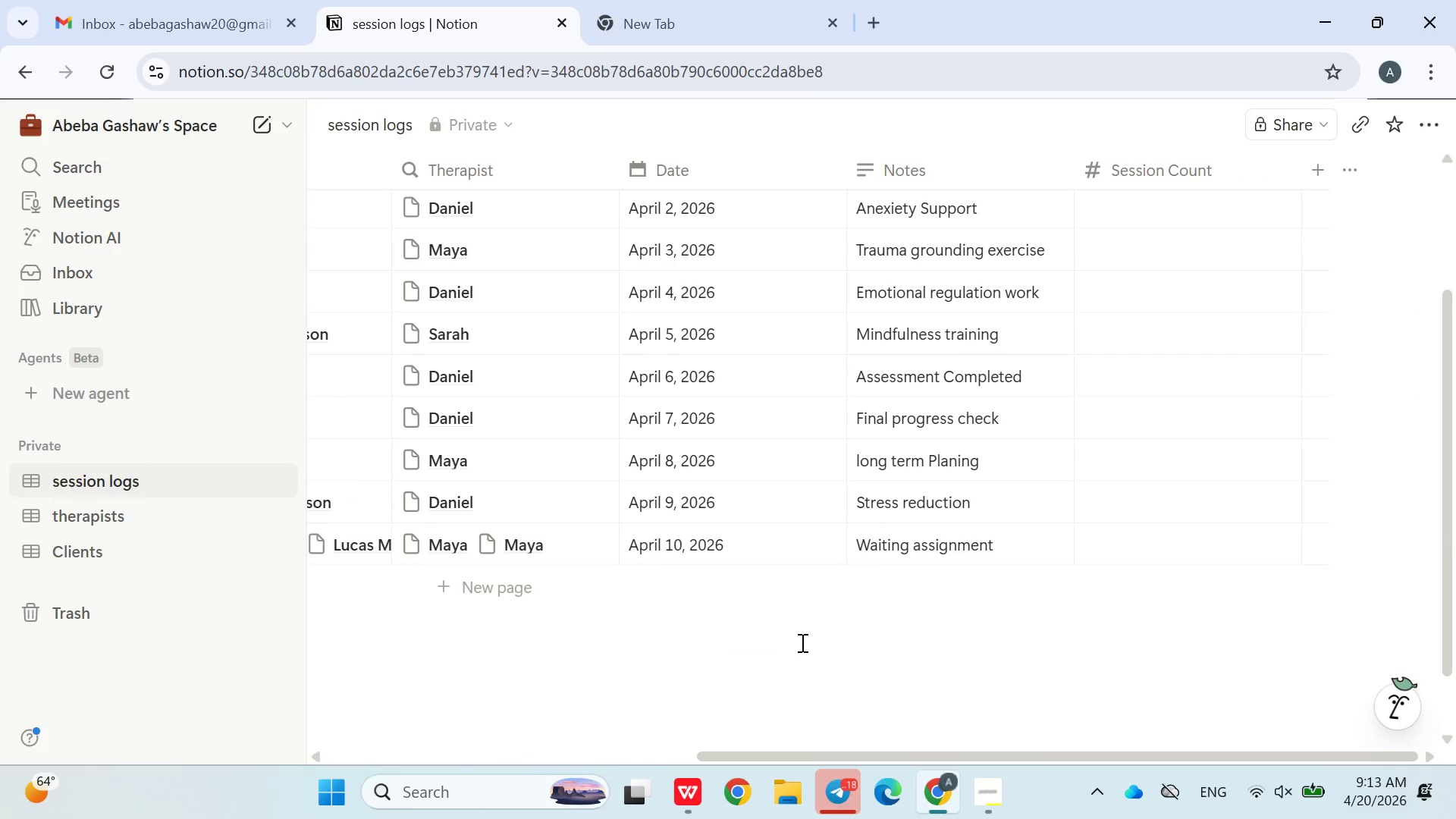 
triple_click([801, 642])
 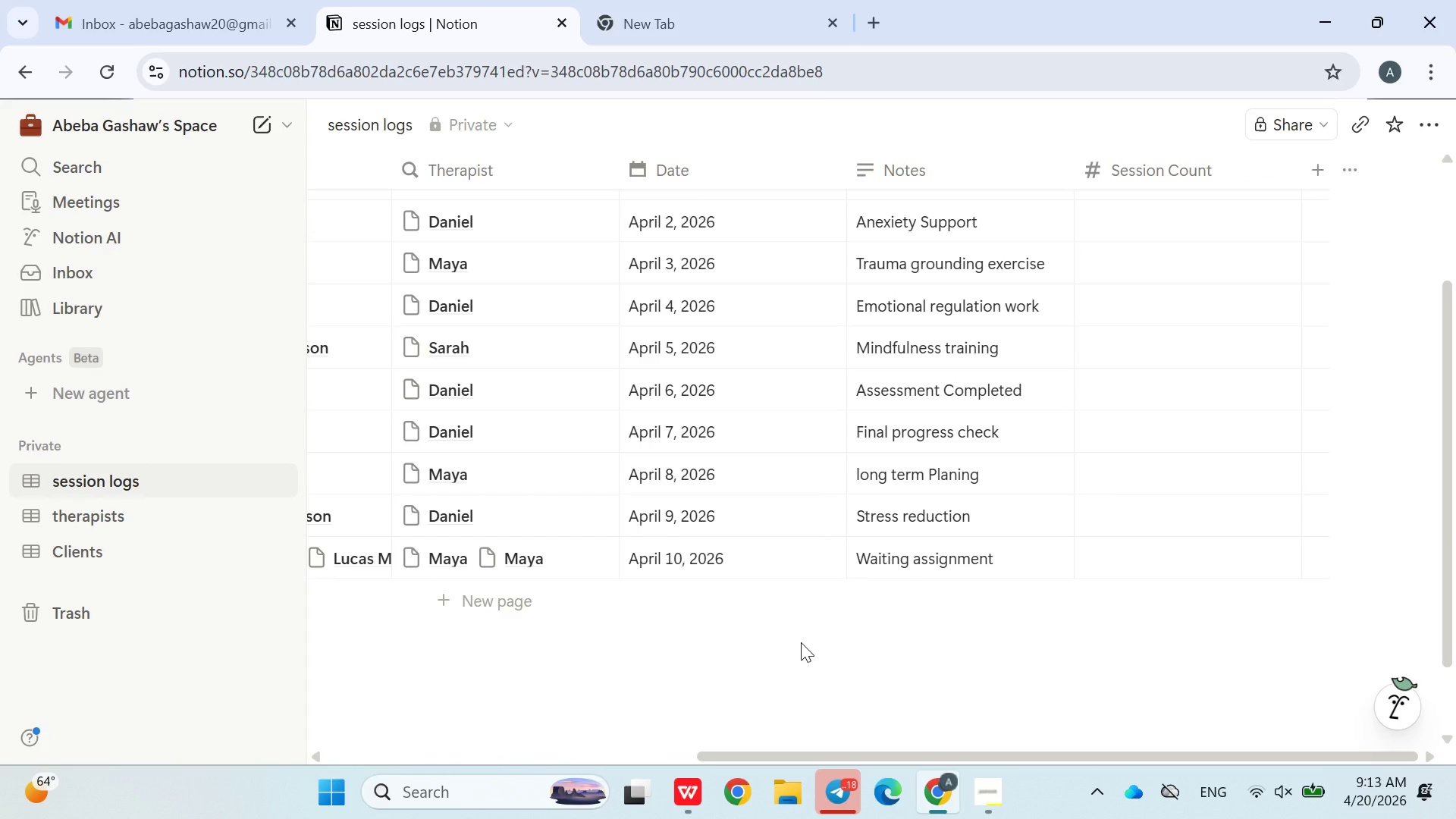 
triple_click([801, 642])
 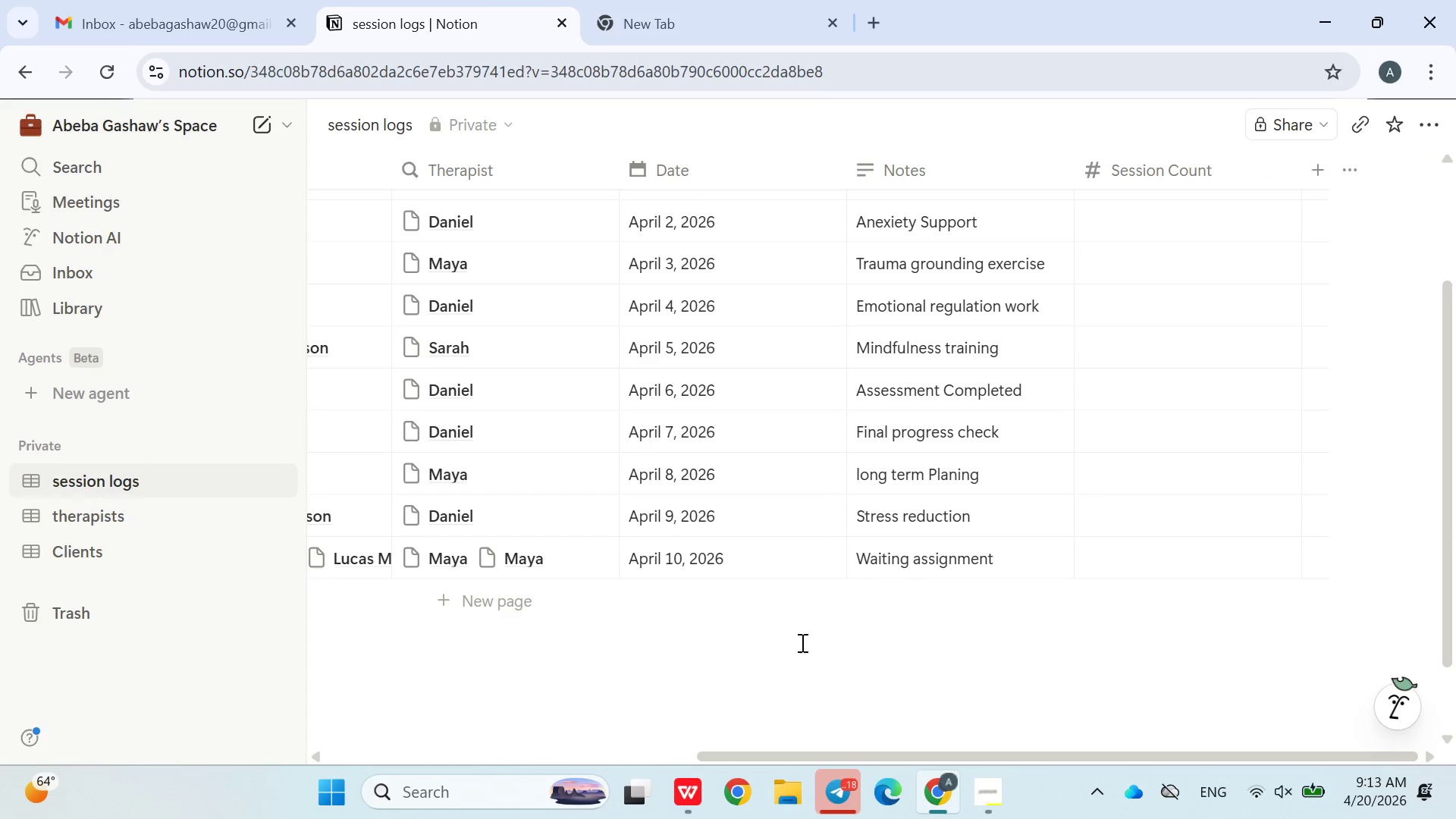 
double_click([801, 642])
 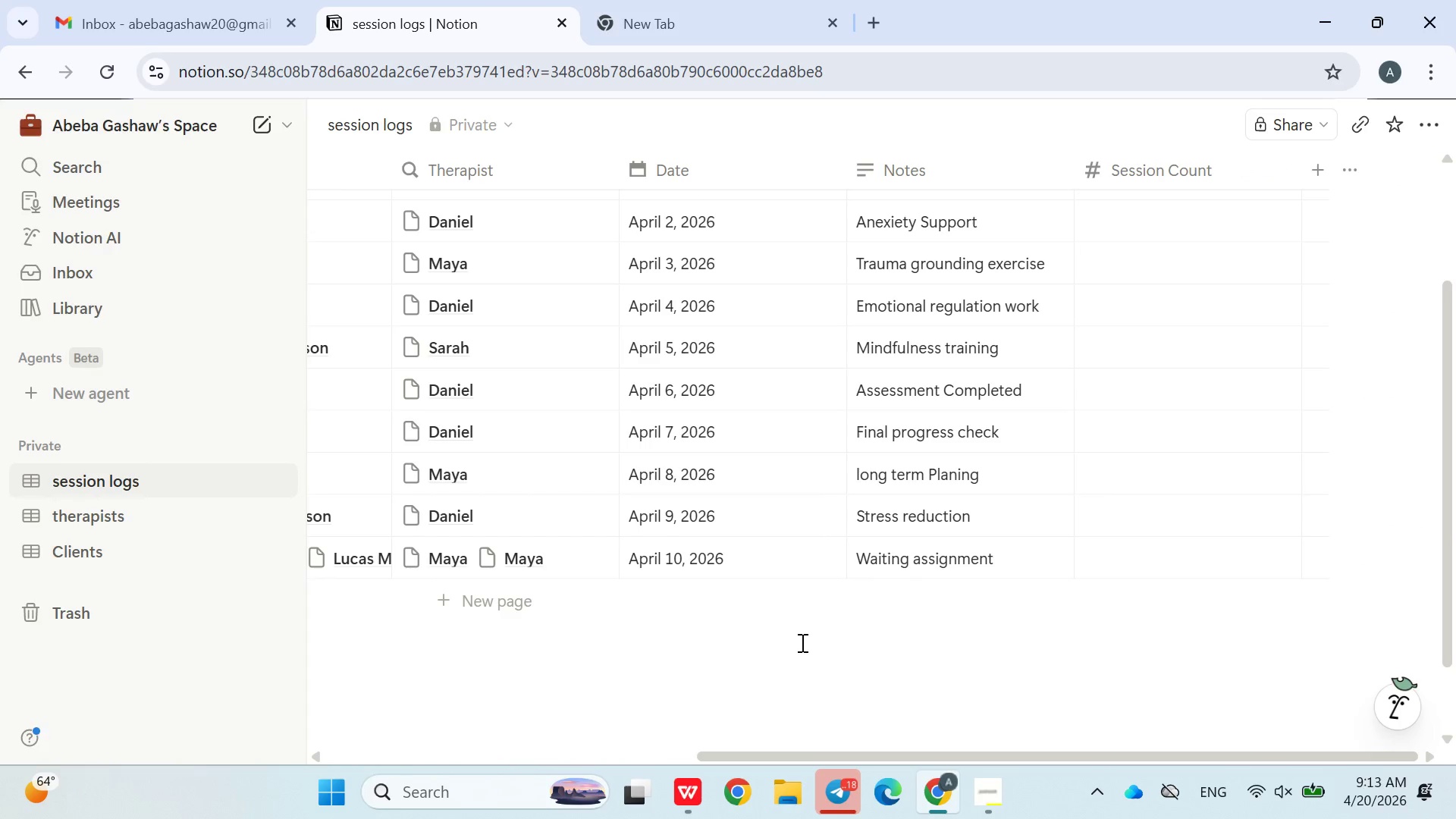 
triple_click([801, 642])
 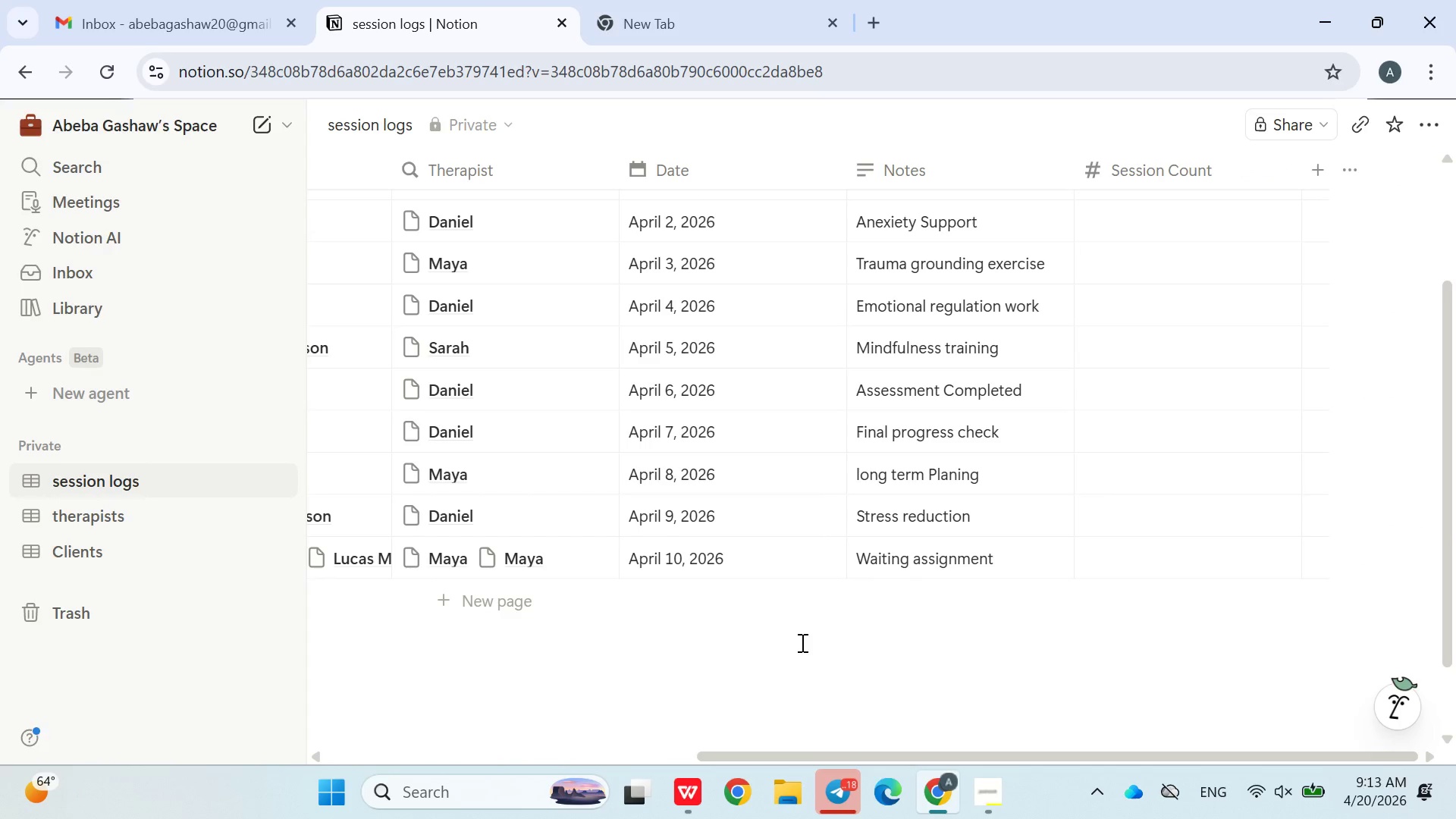 
triple_click([801, 642])
 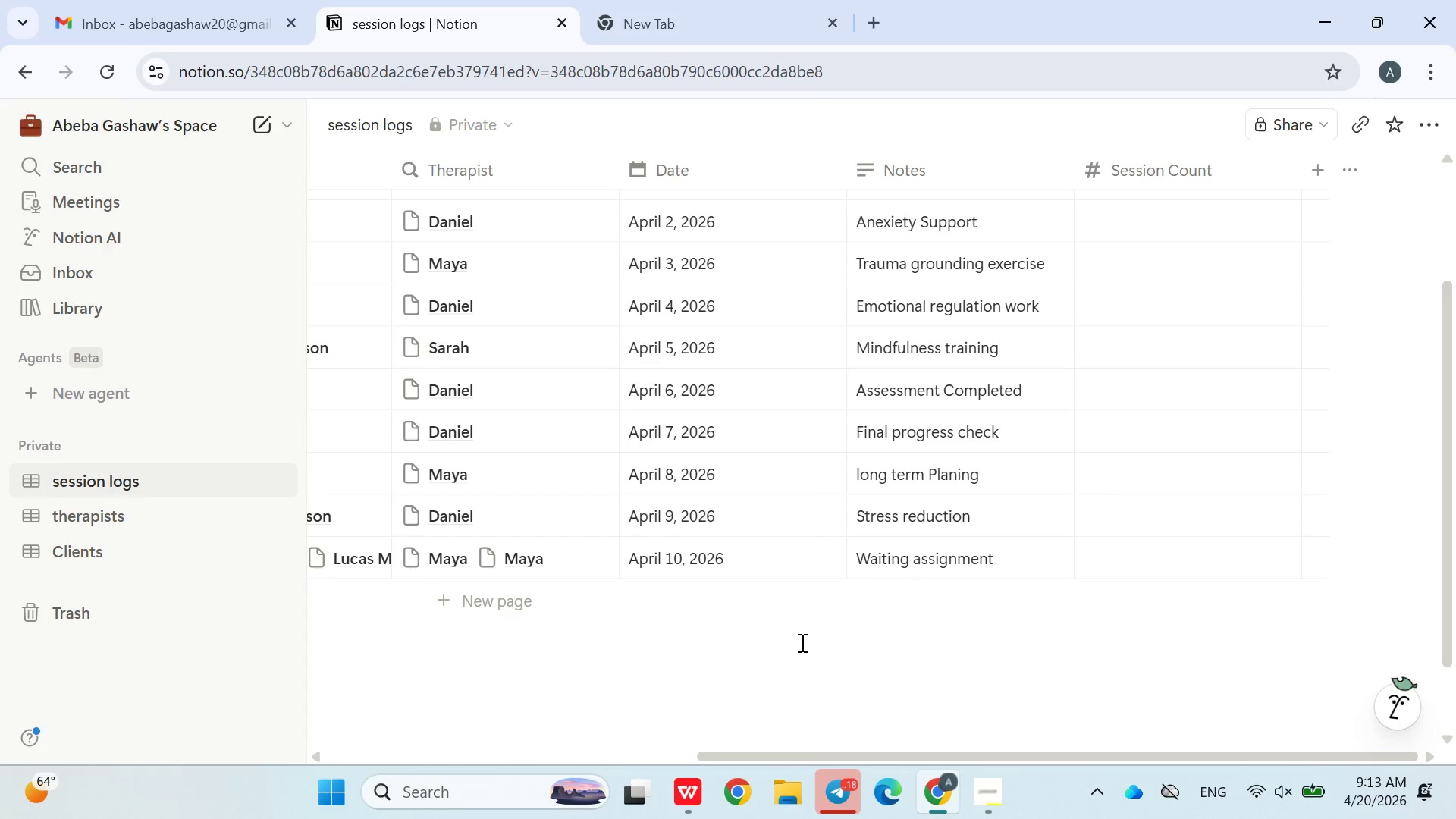 
triple_click([801, 642])
 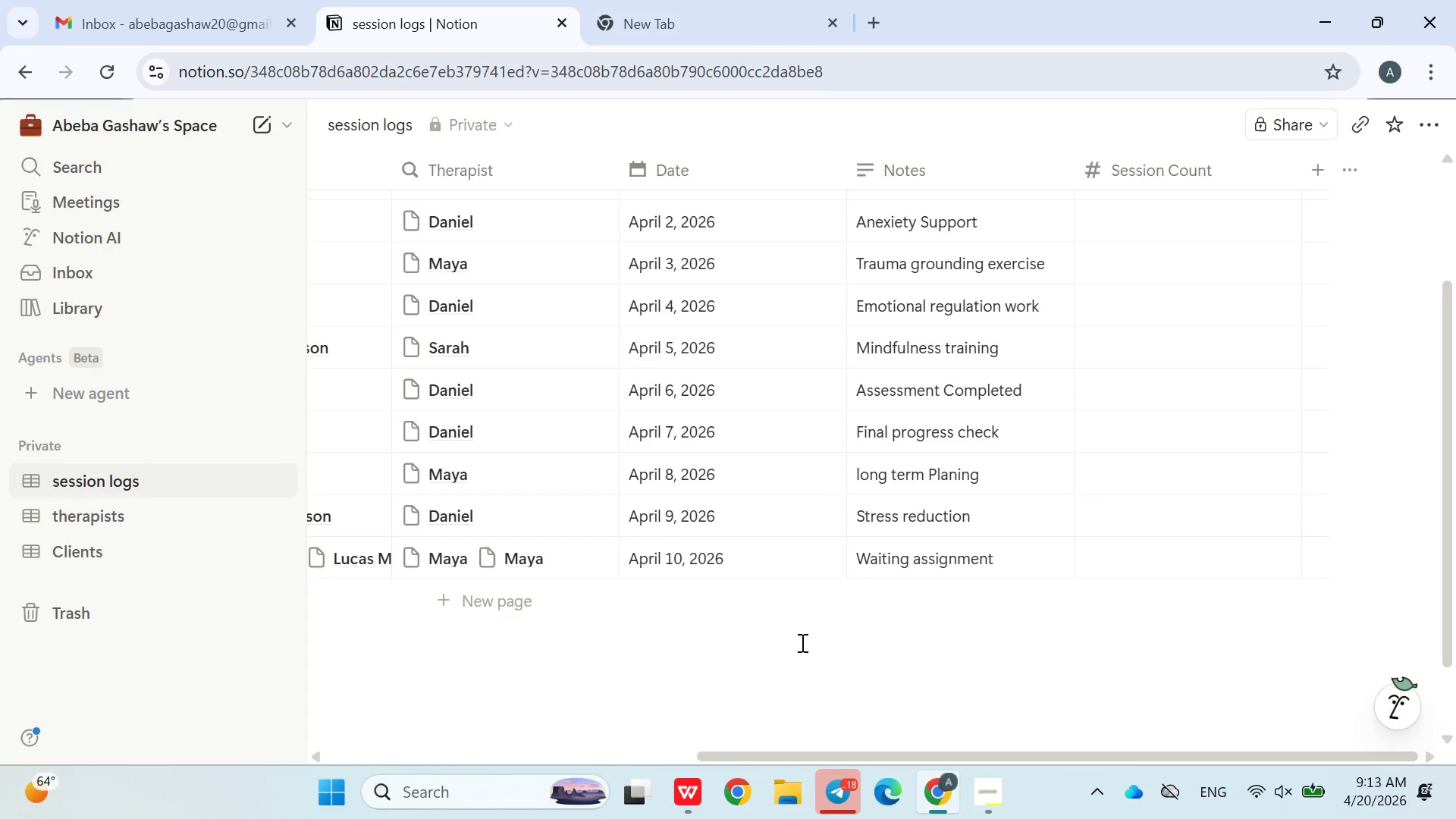 
triple_click([801, 642])
 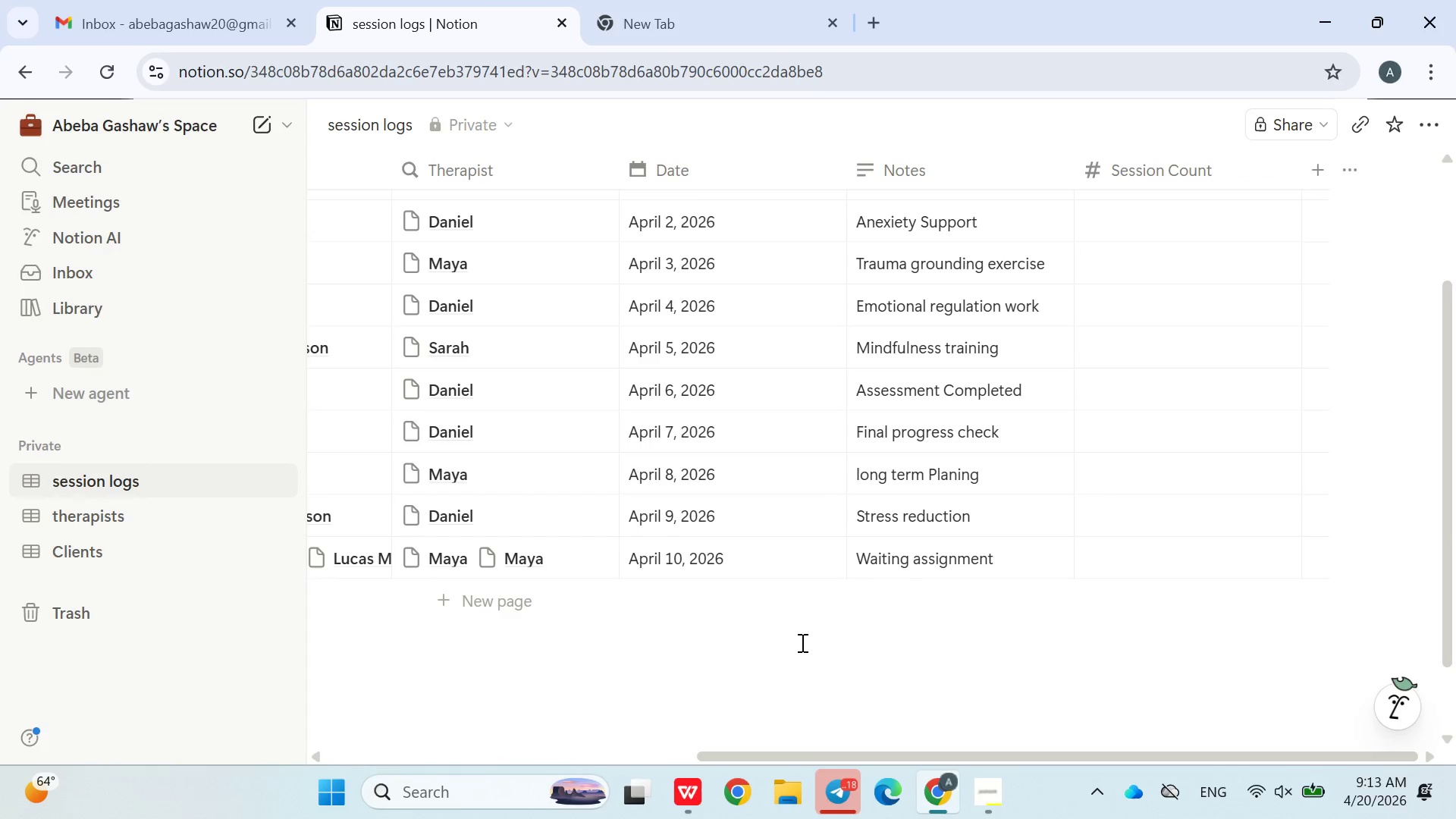 
double_click([801, 642])
 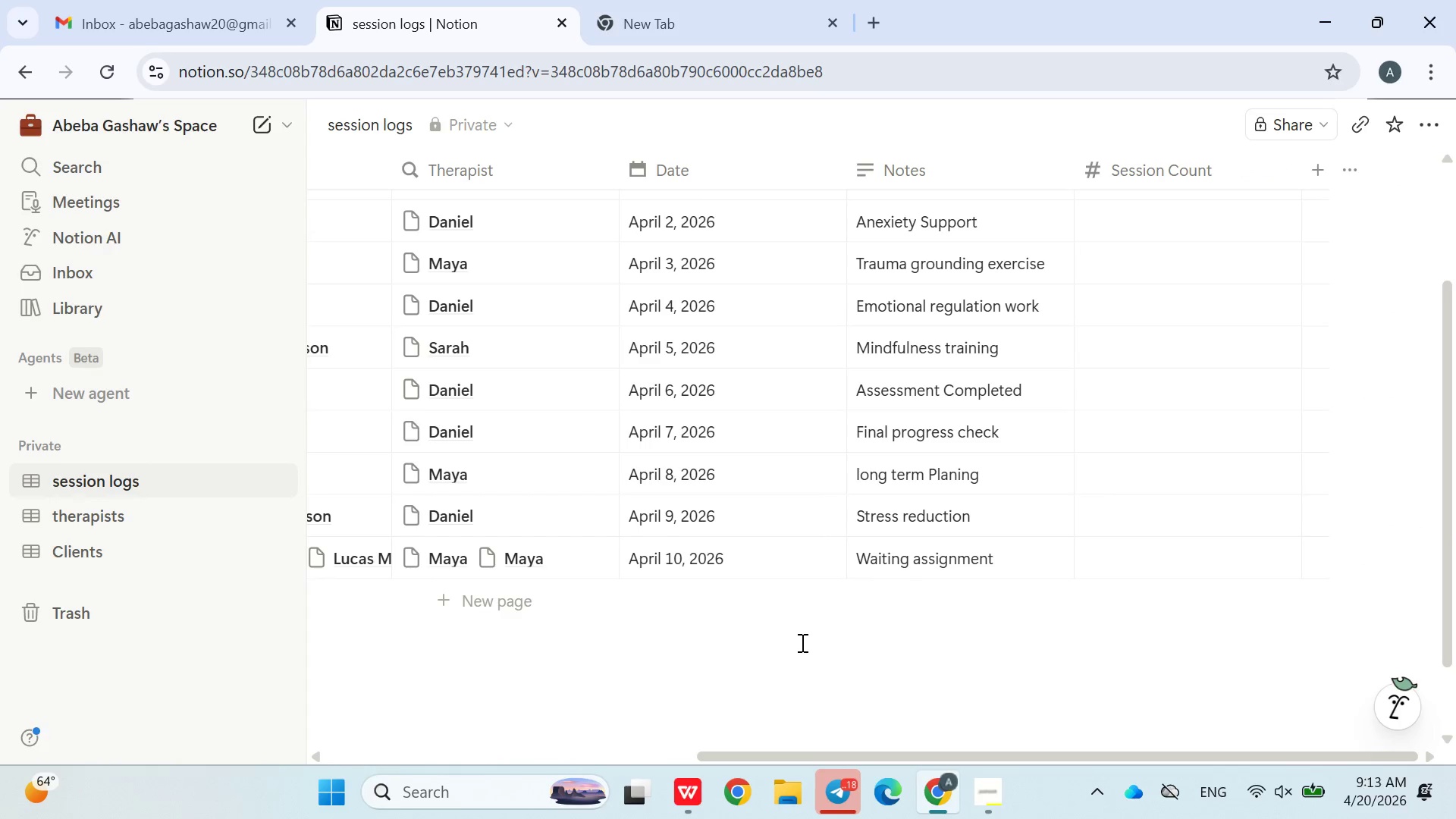 
triple_click([801, 642])
 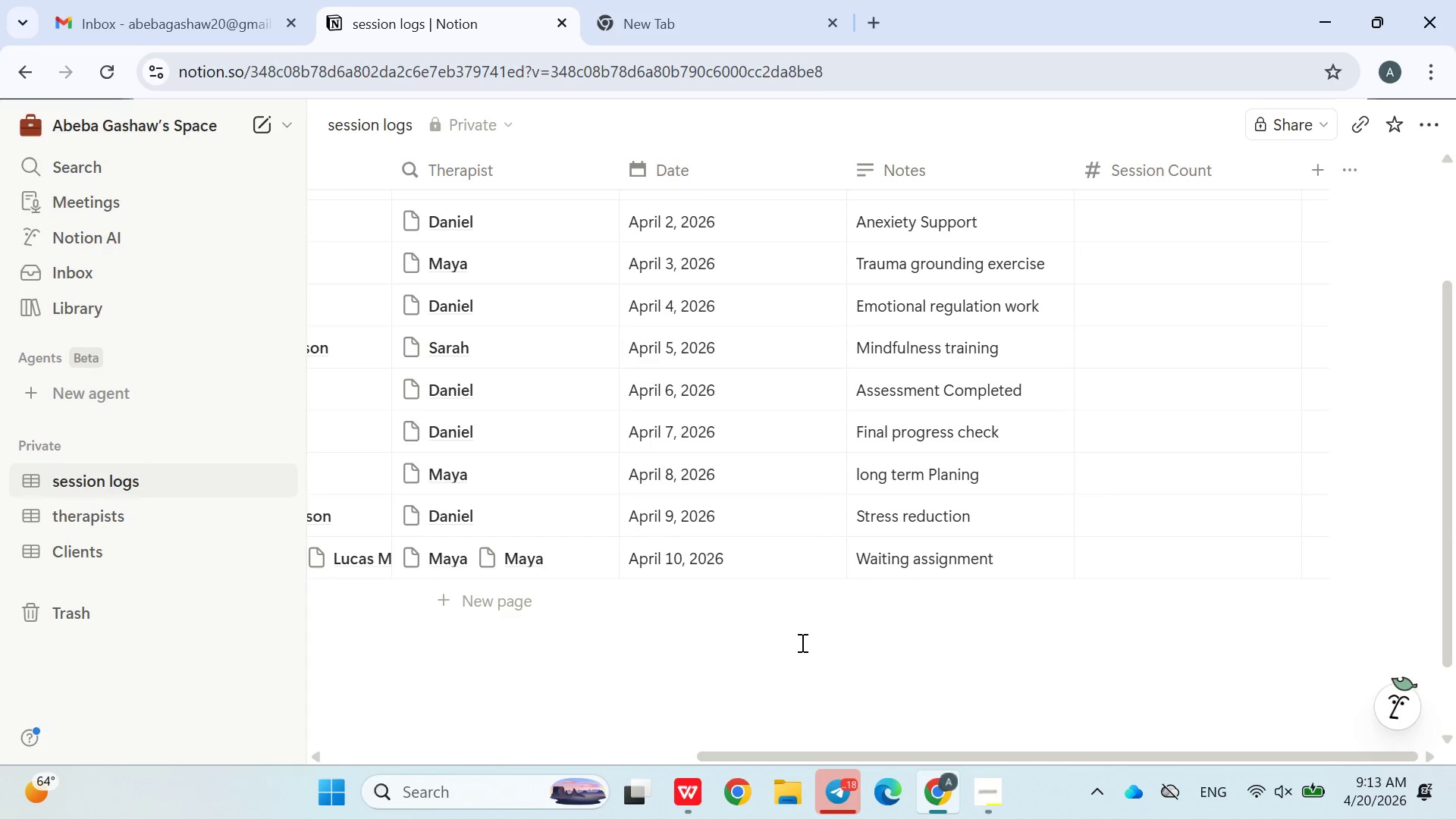 
triple_click([801, 642])
 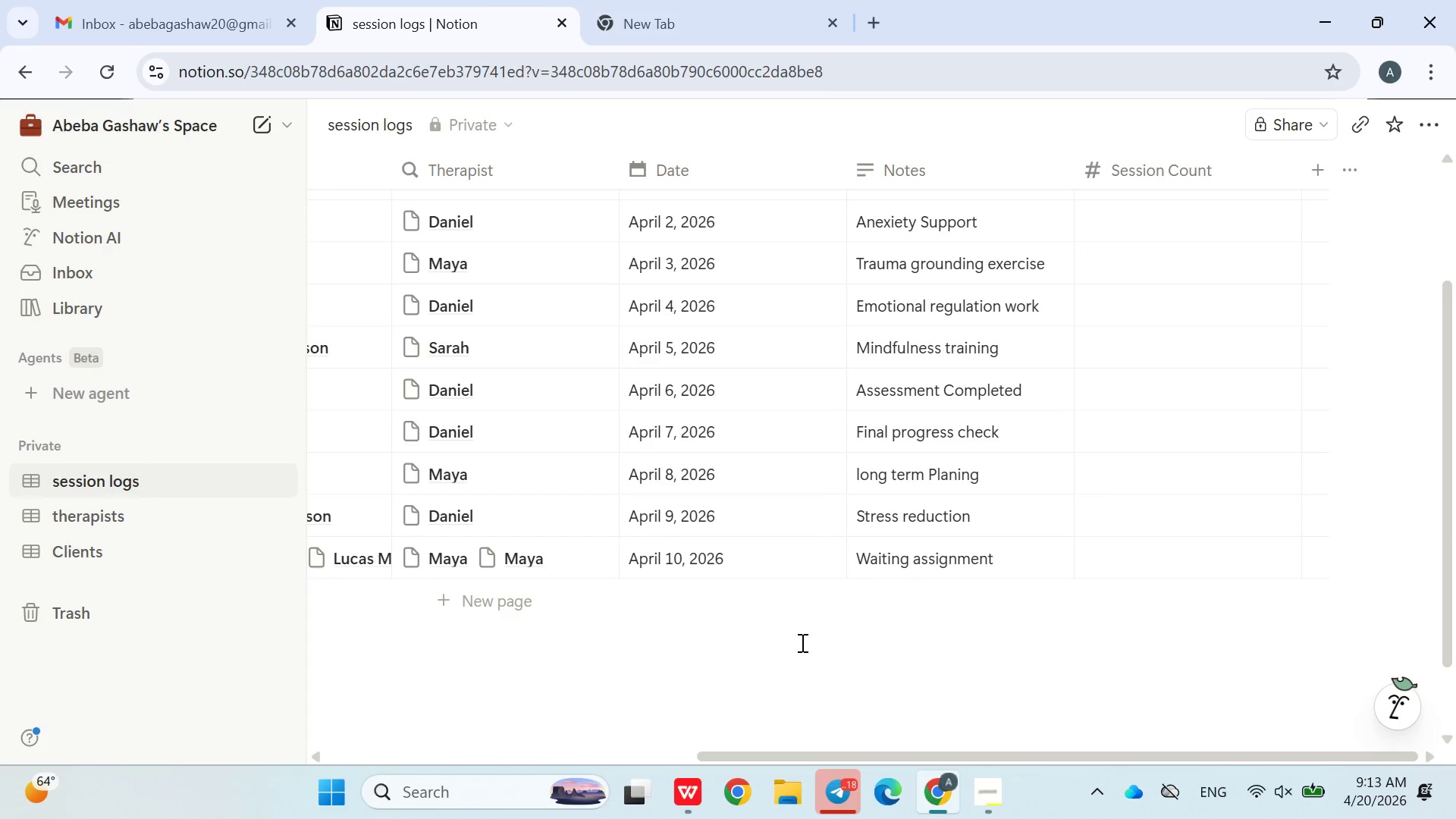 
triple_click([801, 642])
 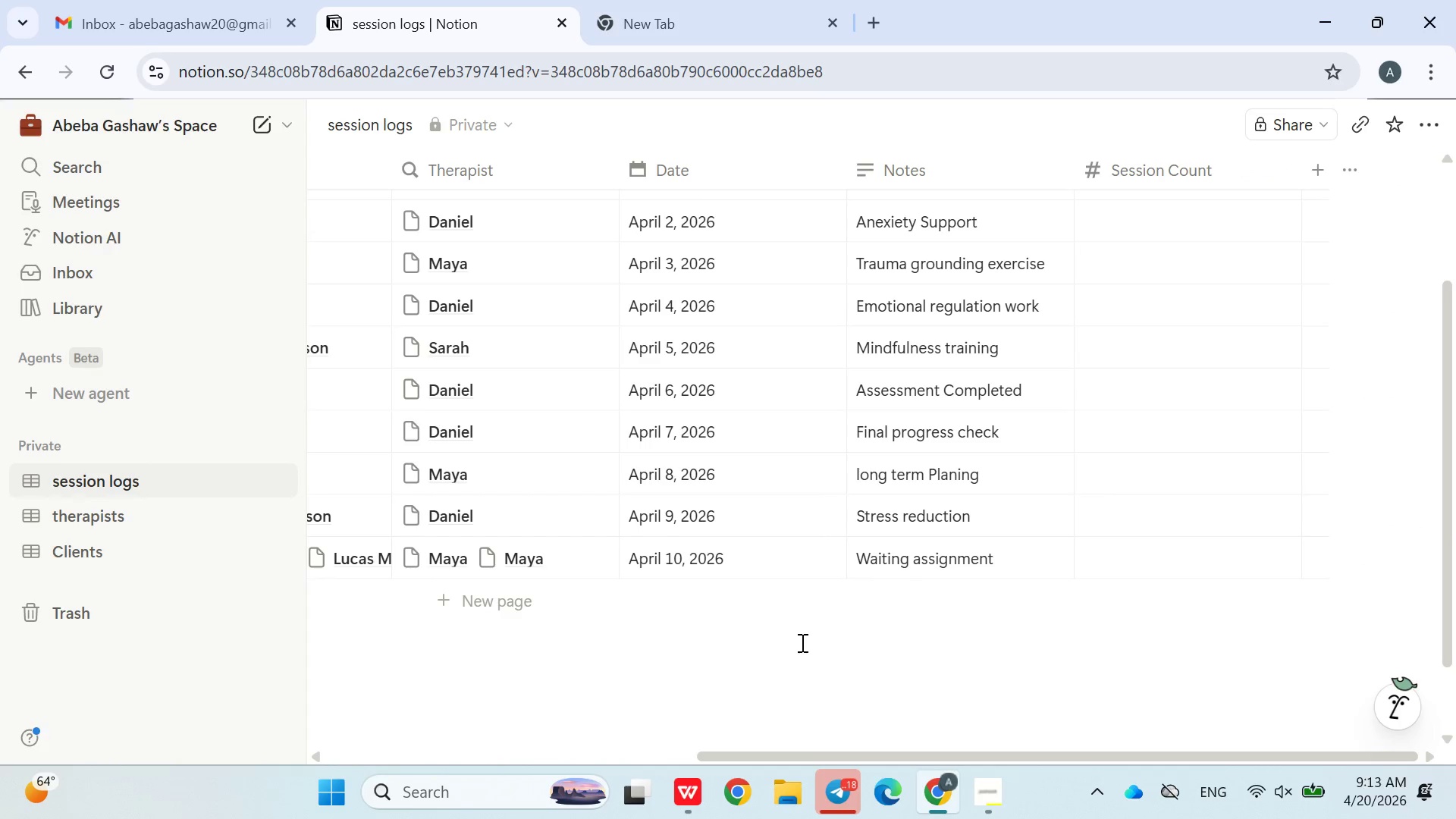 
triple_click([801, 642])
 